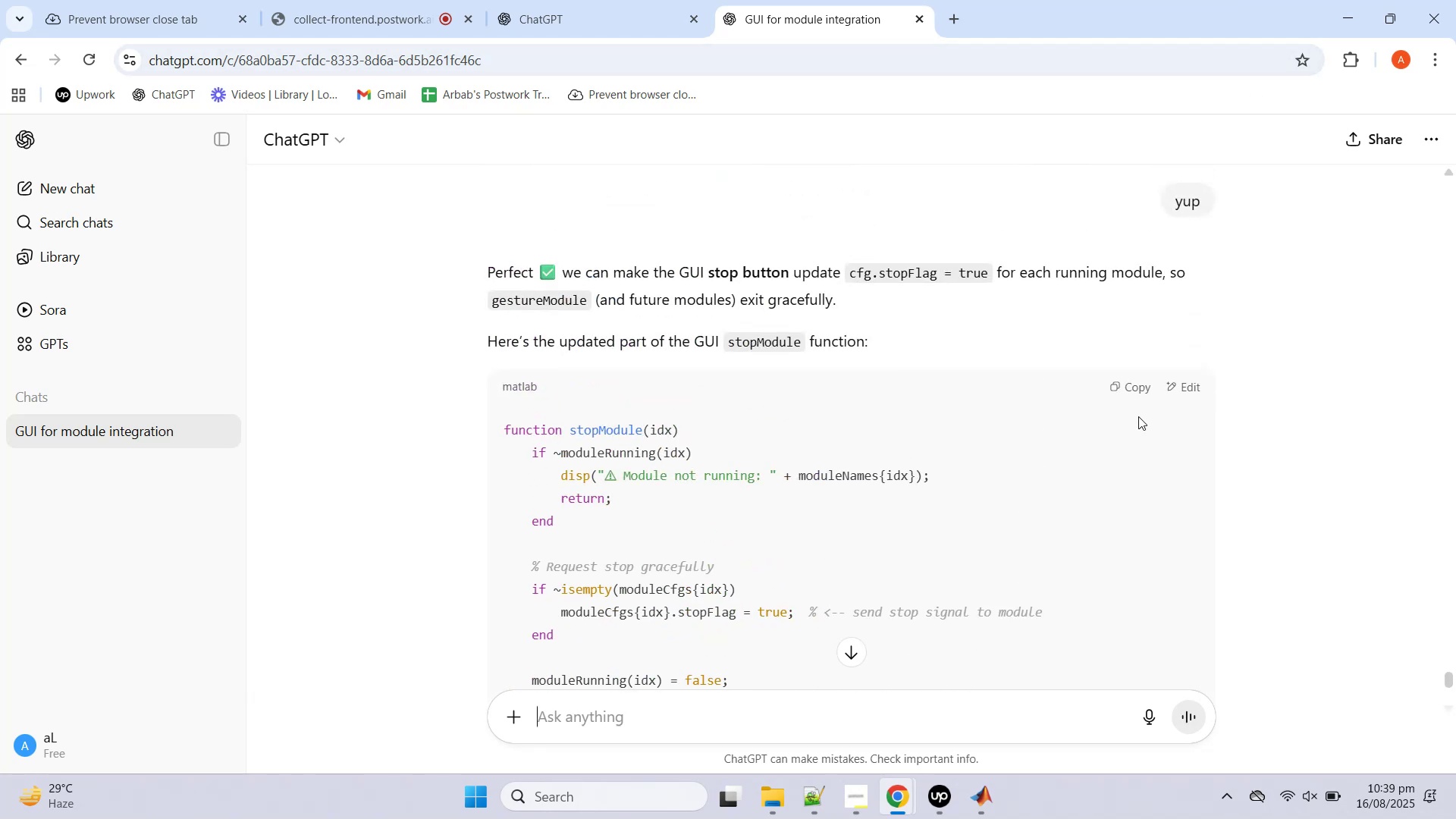 
scroll: coordinate [883, 541], scroll_direction: down, amount: 8.0
 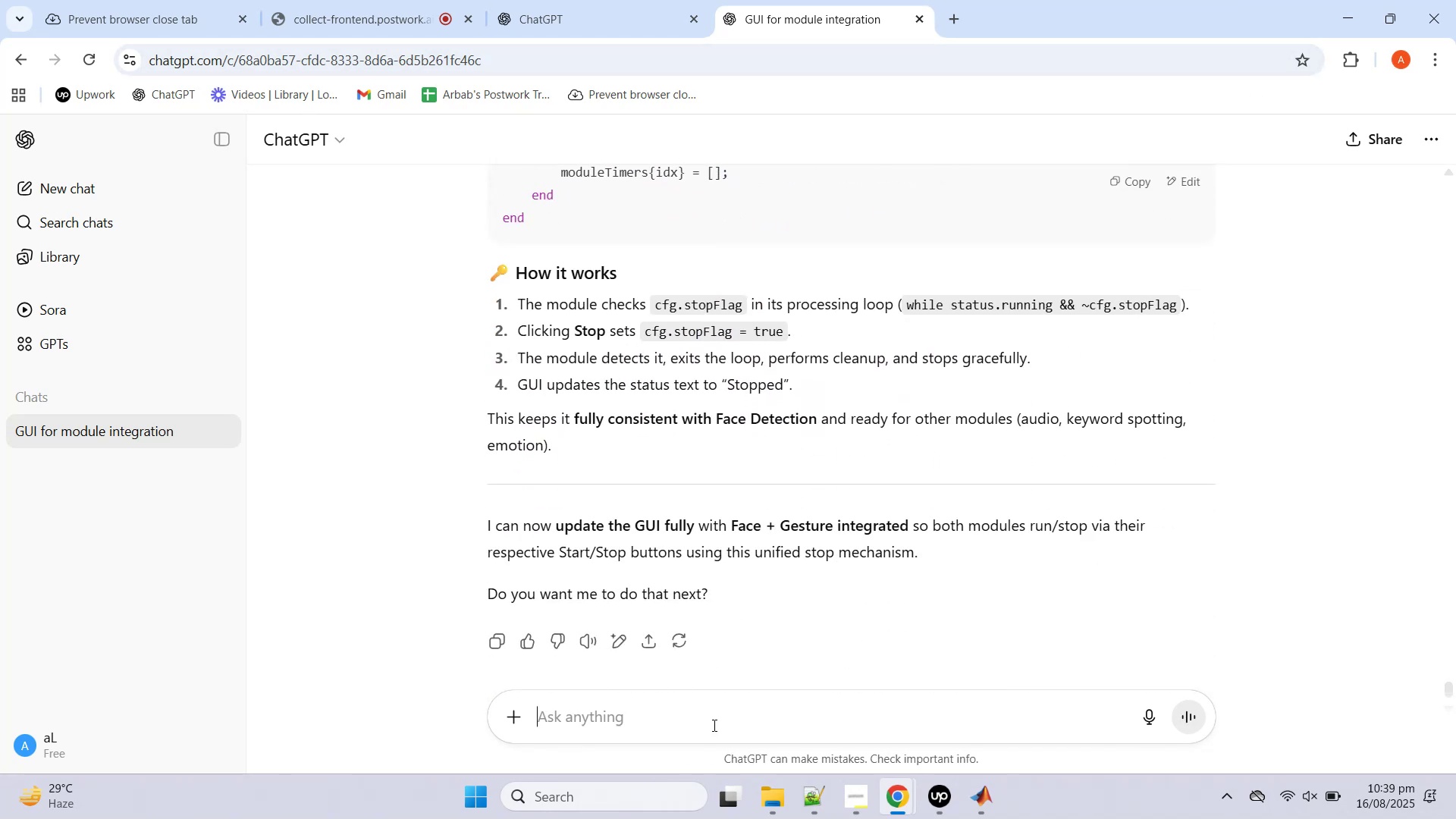 
left_click([720, 701])
 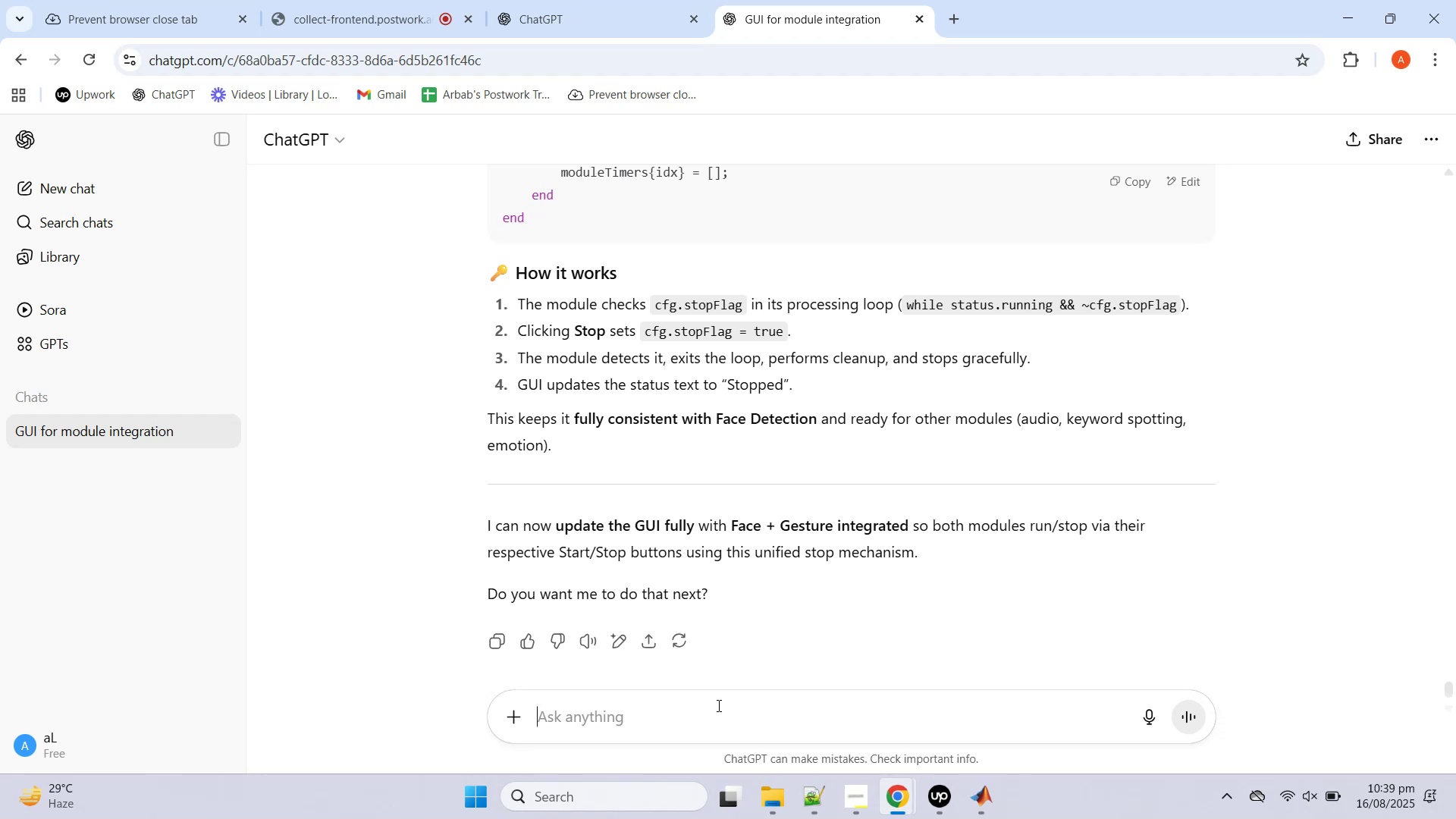 
type(yes)
 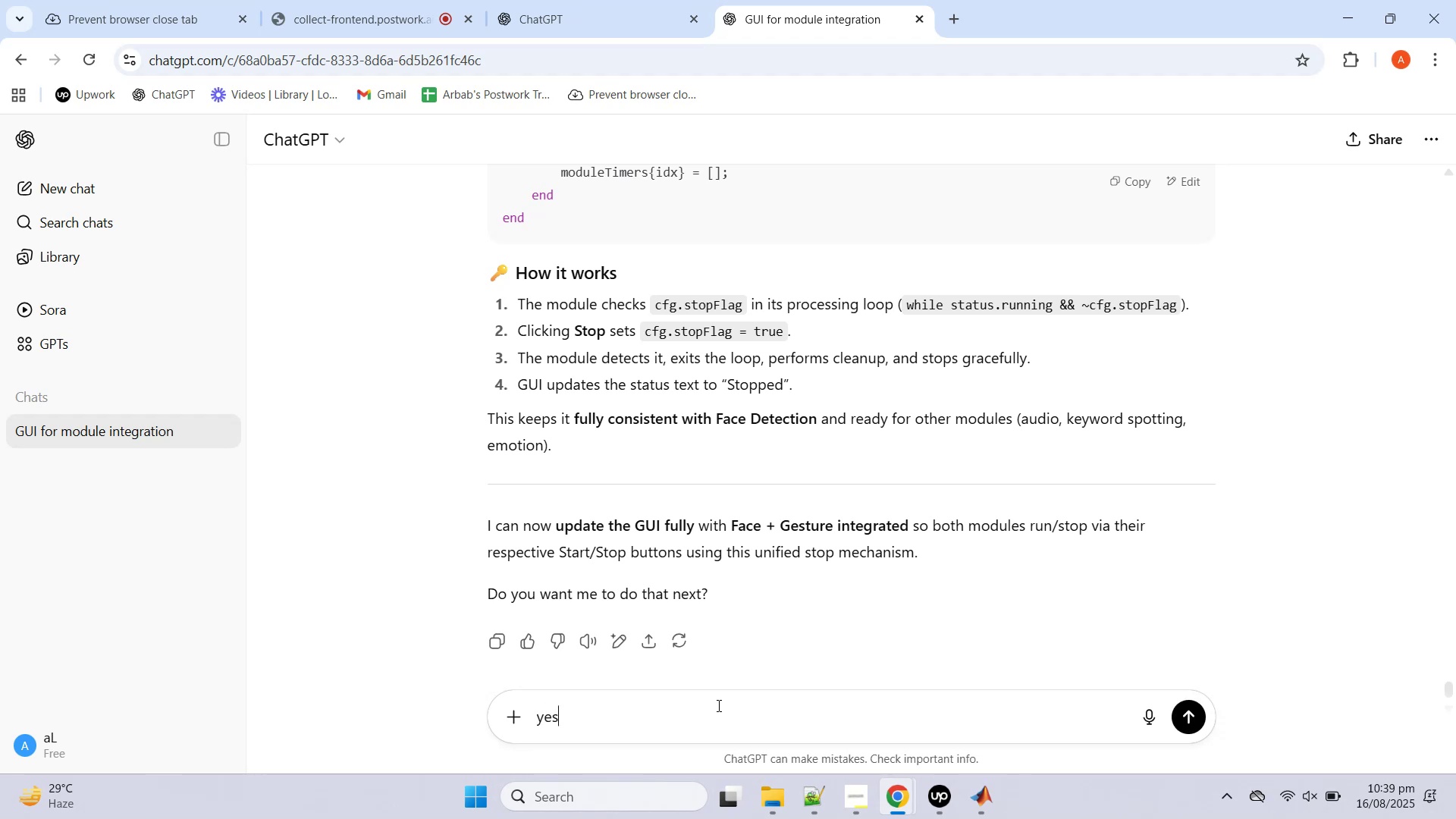 
key(Enter)
 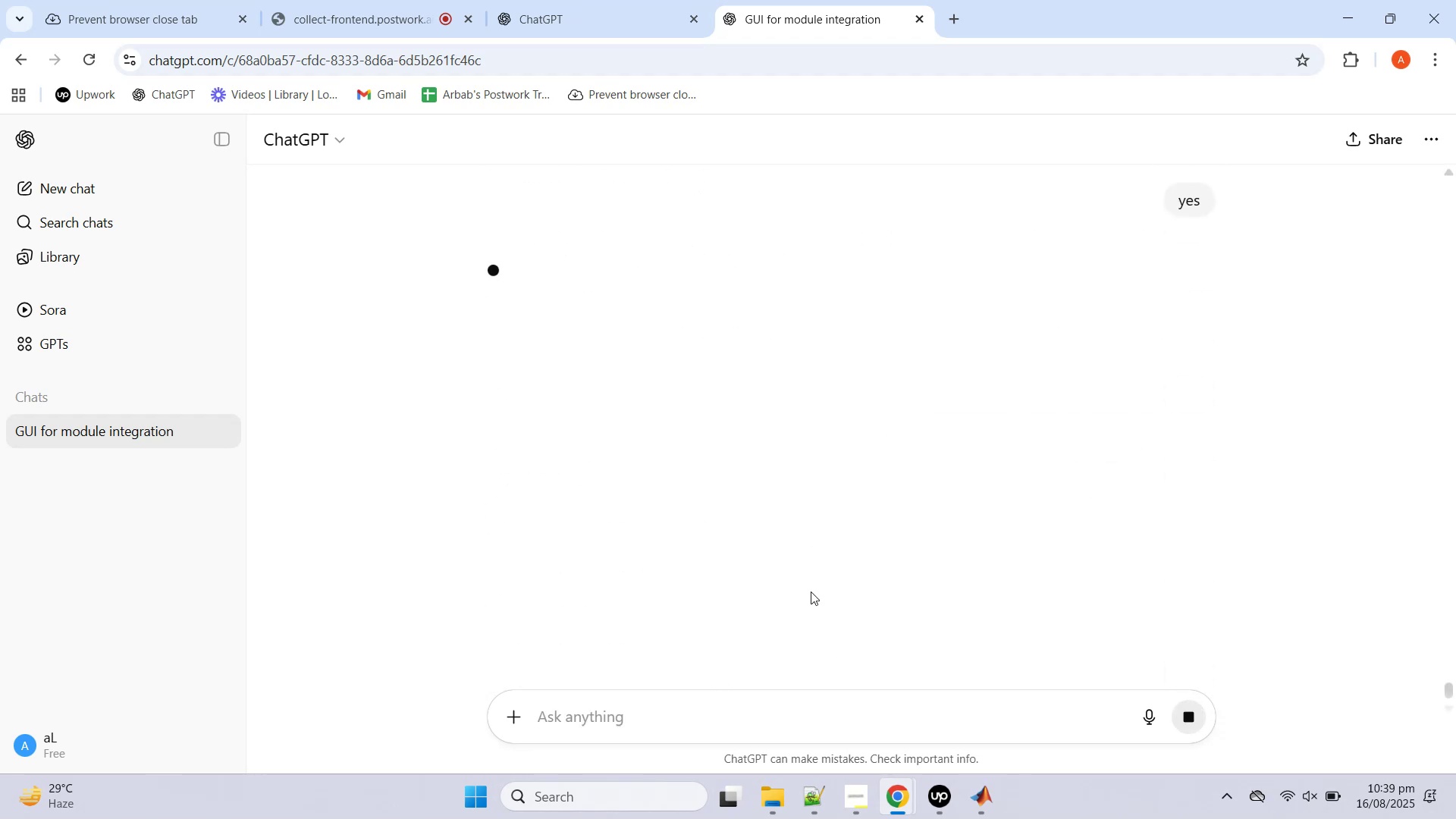 
scroll: coordinate [808, 523], scroll_direction: up, amount: 1.0
 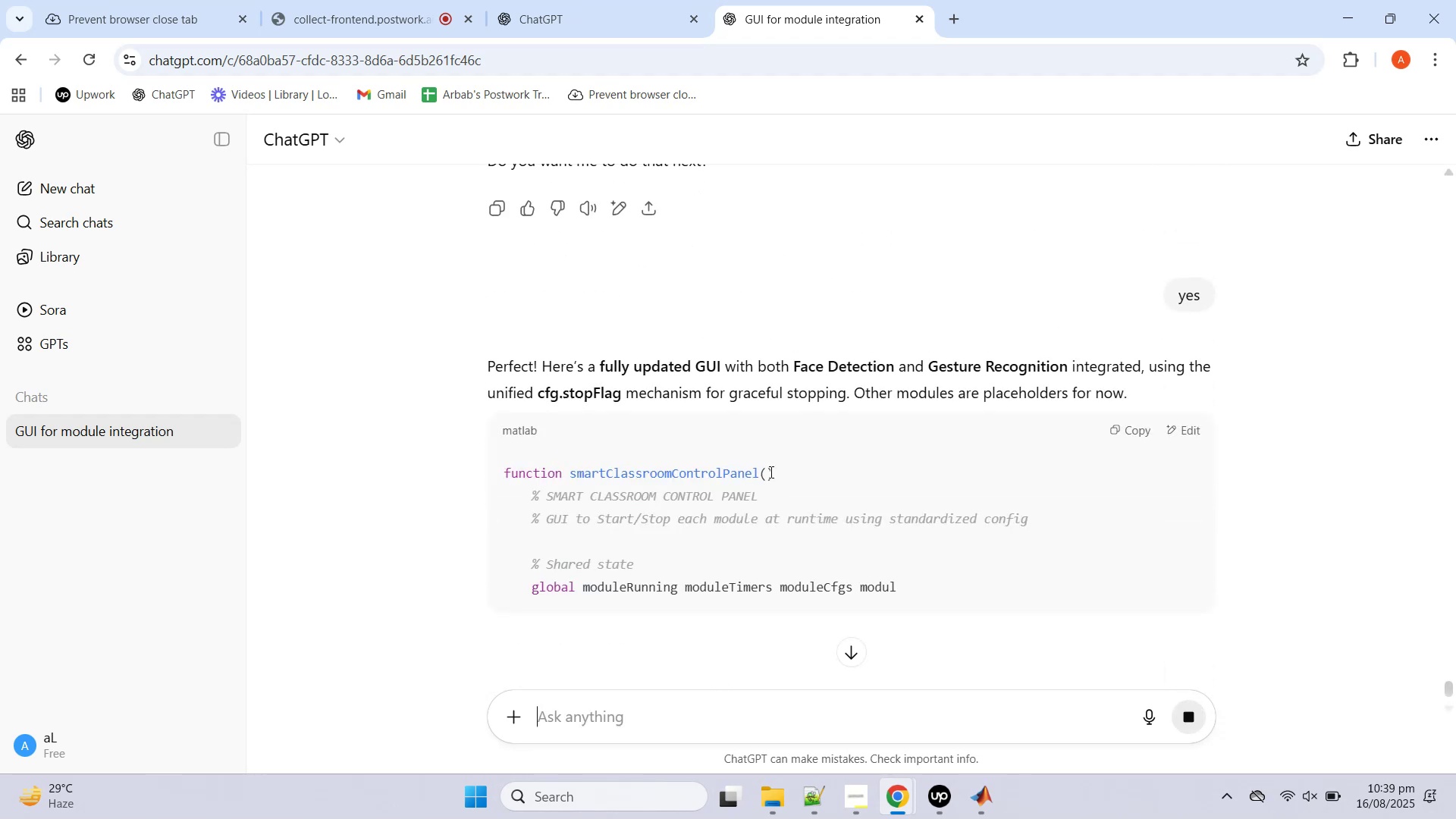 
scroll: coordinate [770, 475], scroll_direction: down, amount: 41.0
 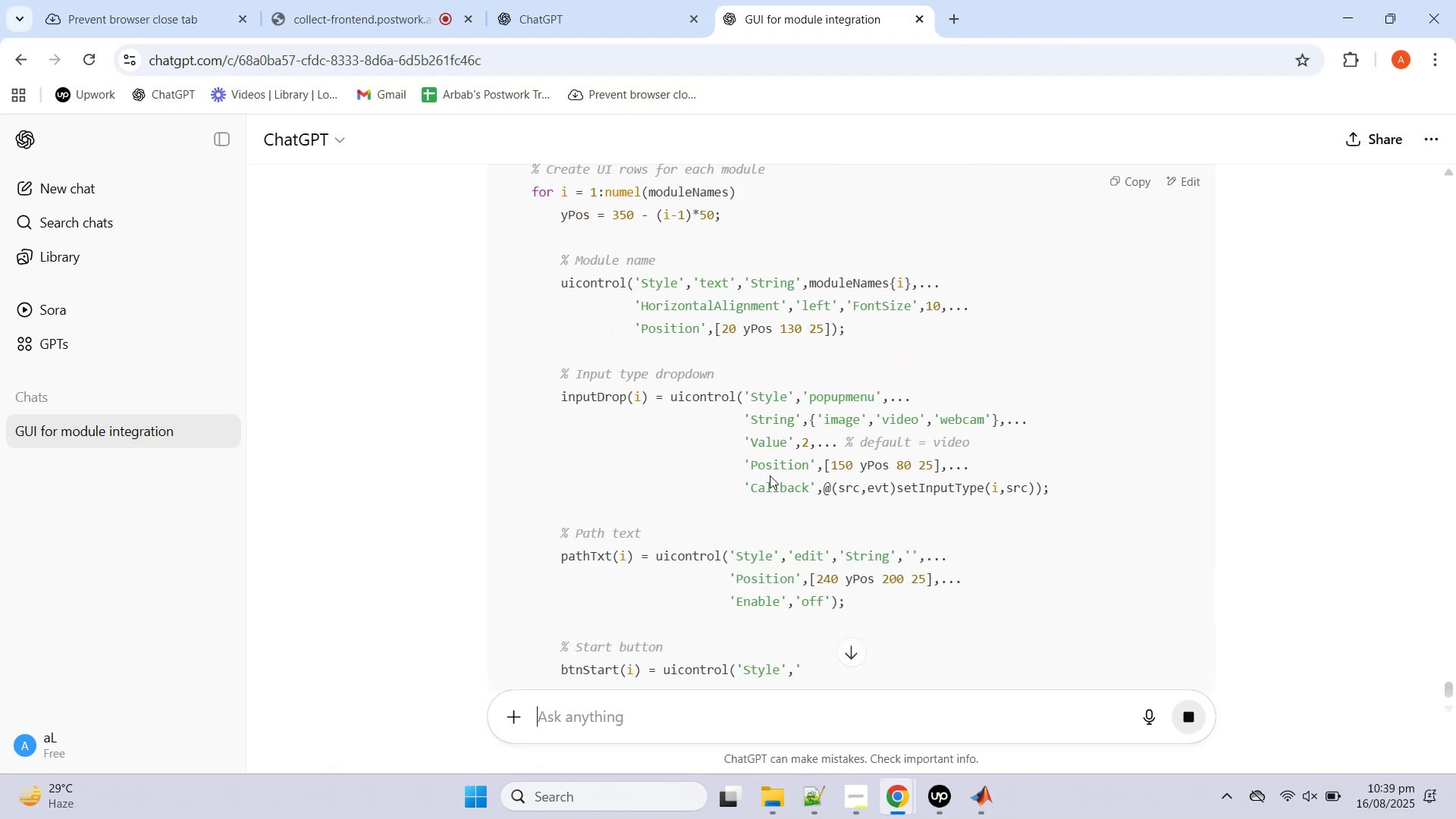 
scroll: coordinate [966, 438], scroll_direction: down, amount: 87.0
 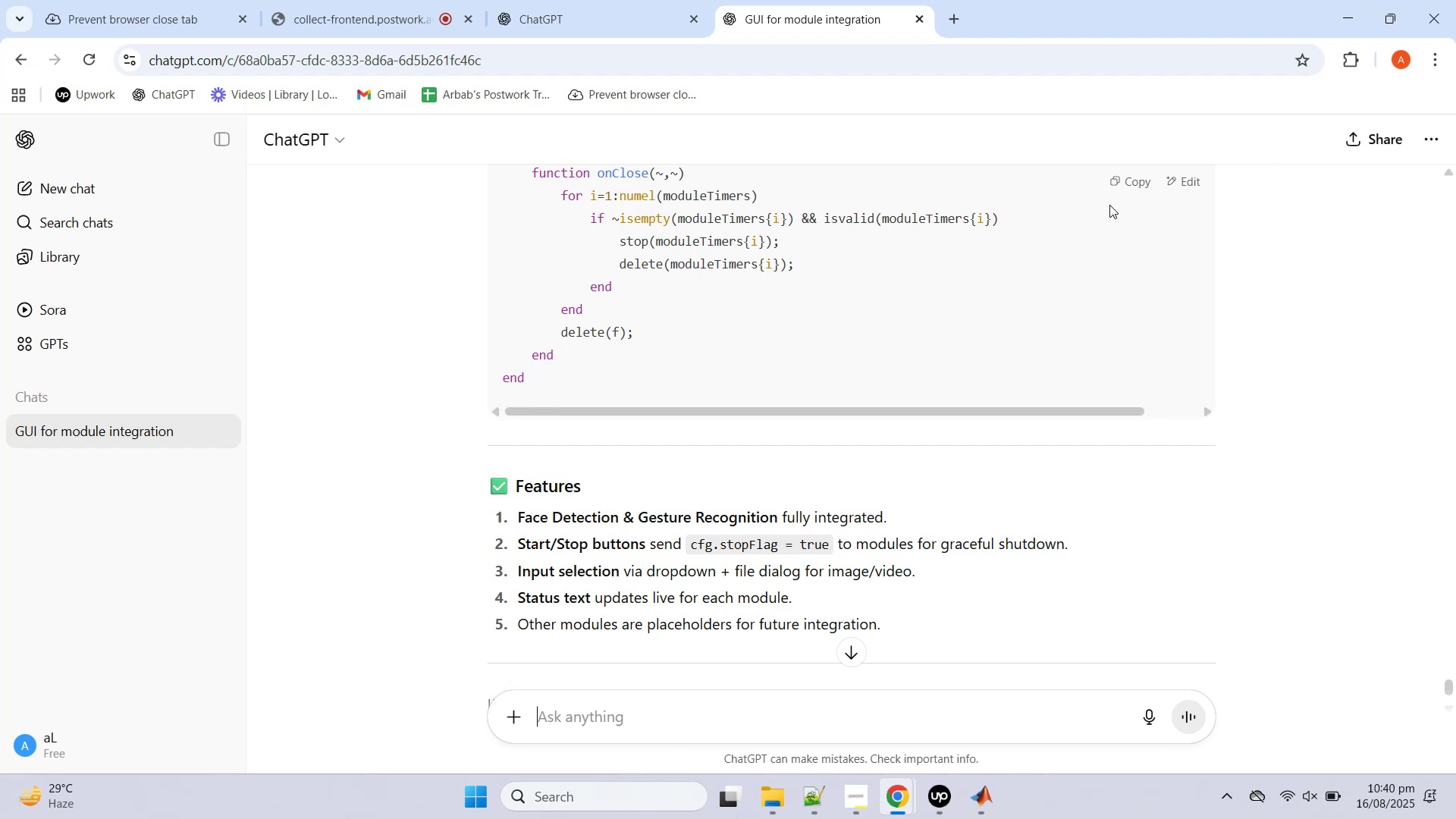 
left_click([1130, 181])
 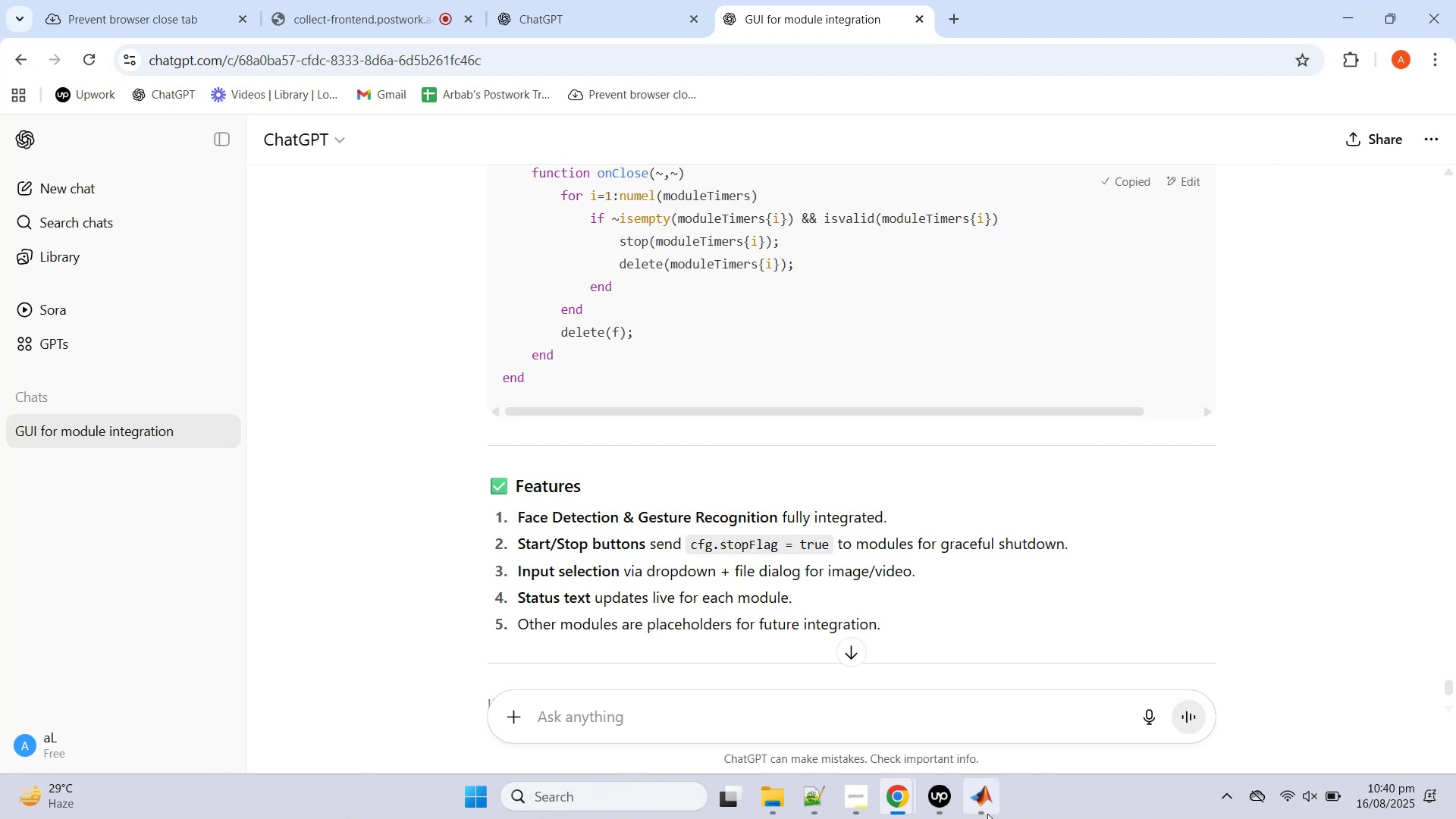 
left_click([974, 810])
 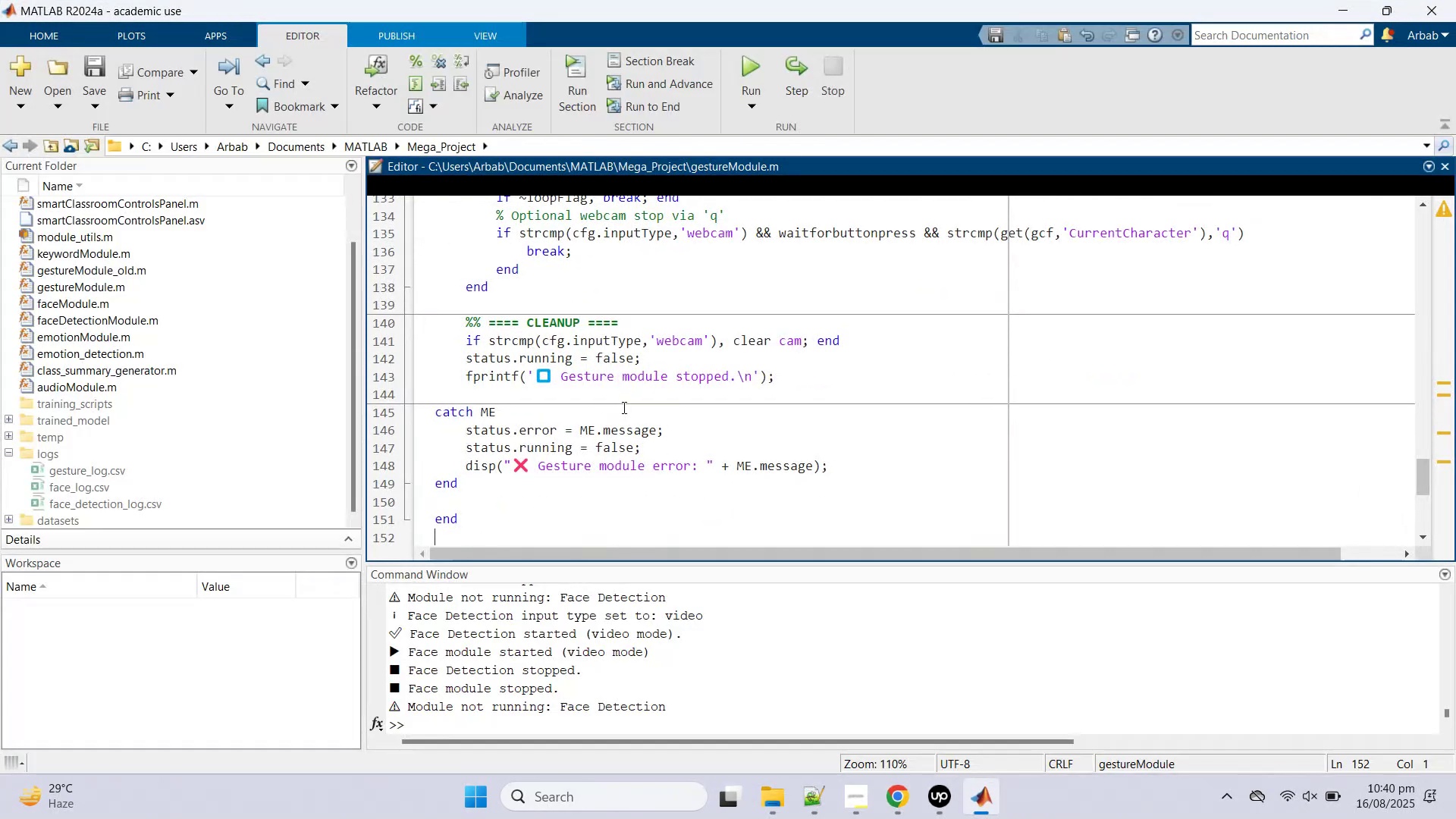 
left_click([608, 384])
 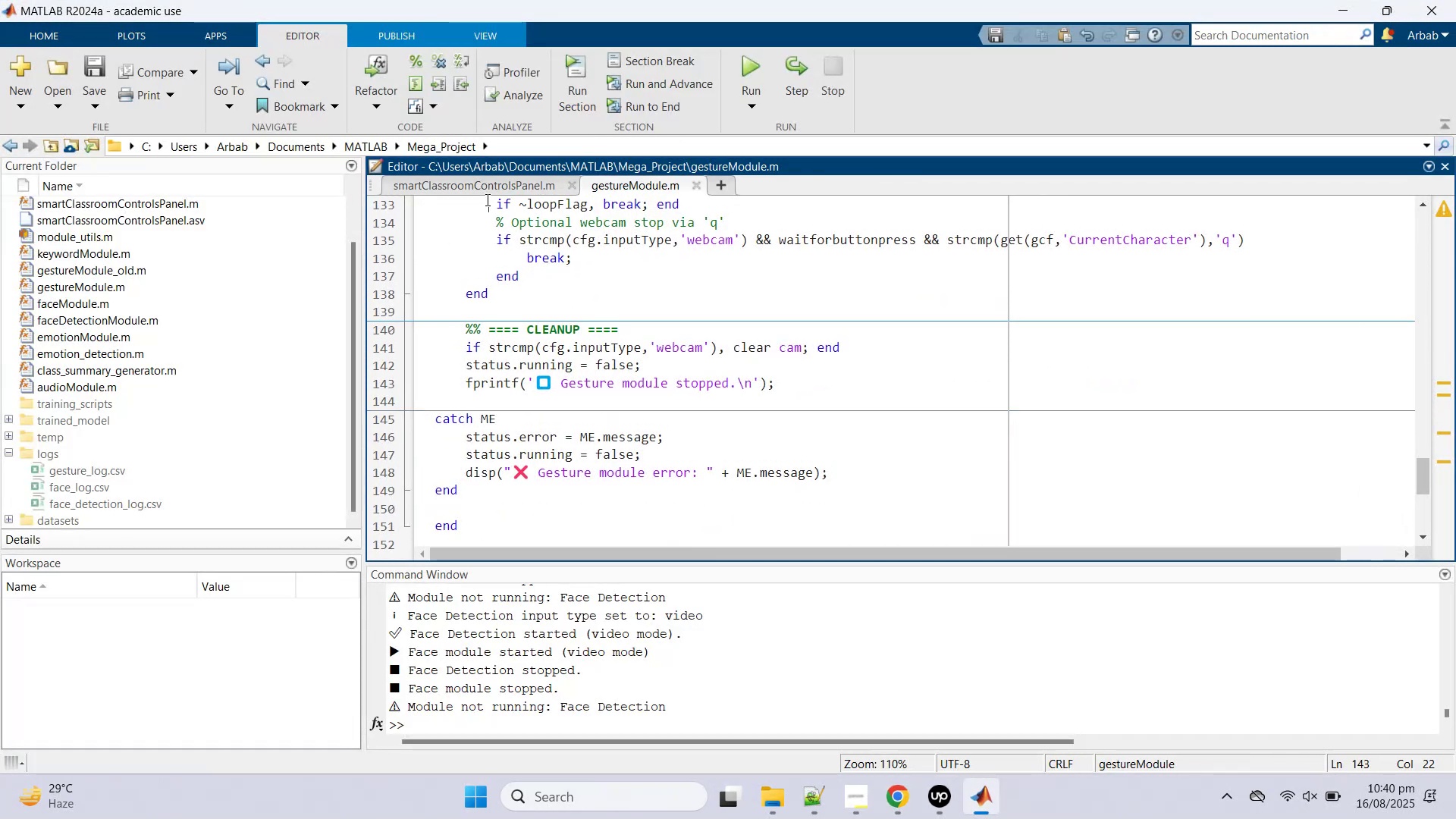 
double_click([488, 183])
 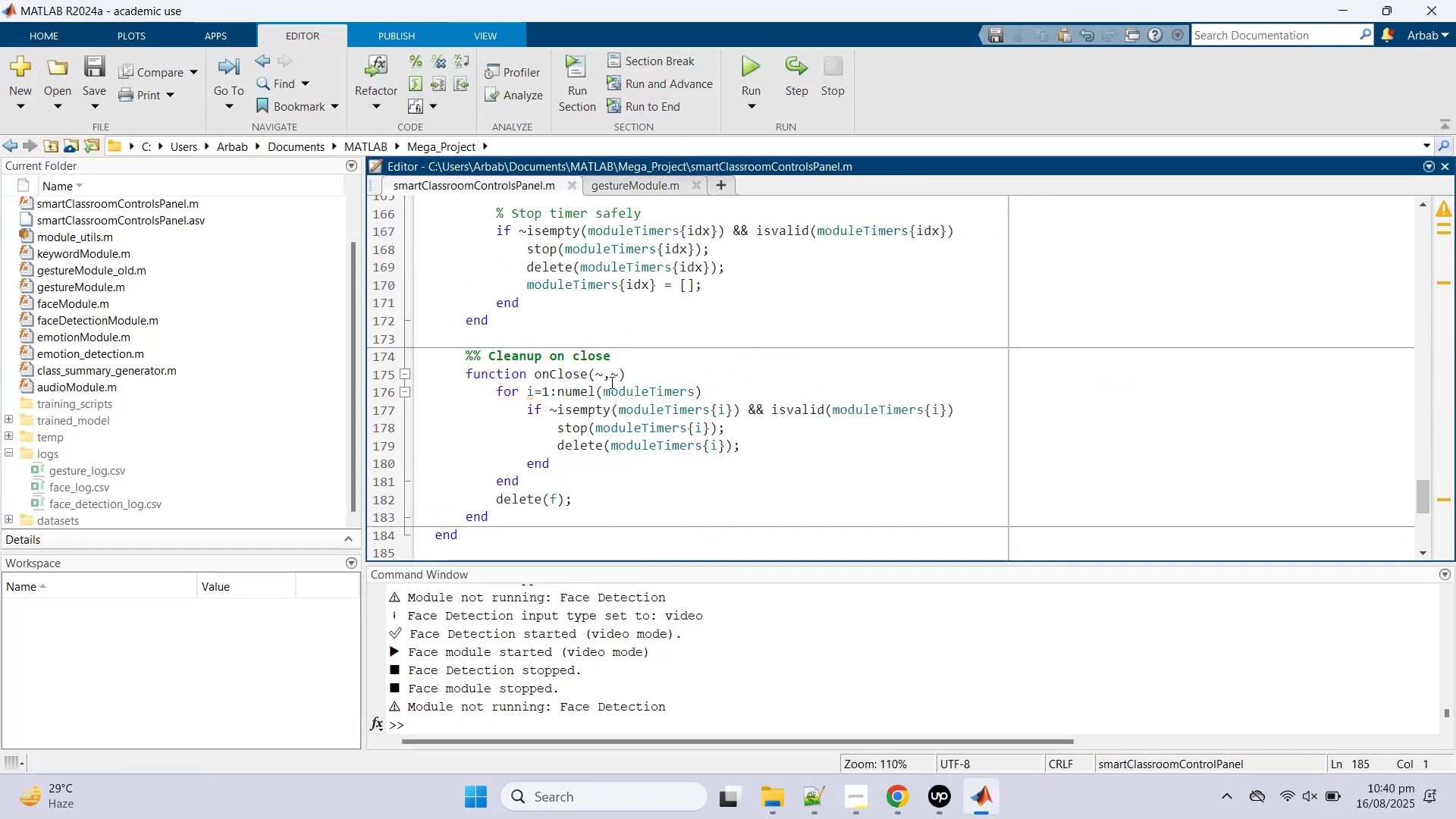 
triple_click([610, 382])
 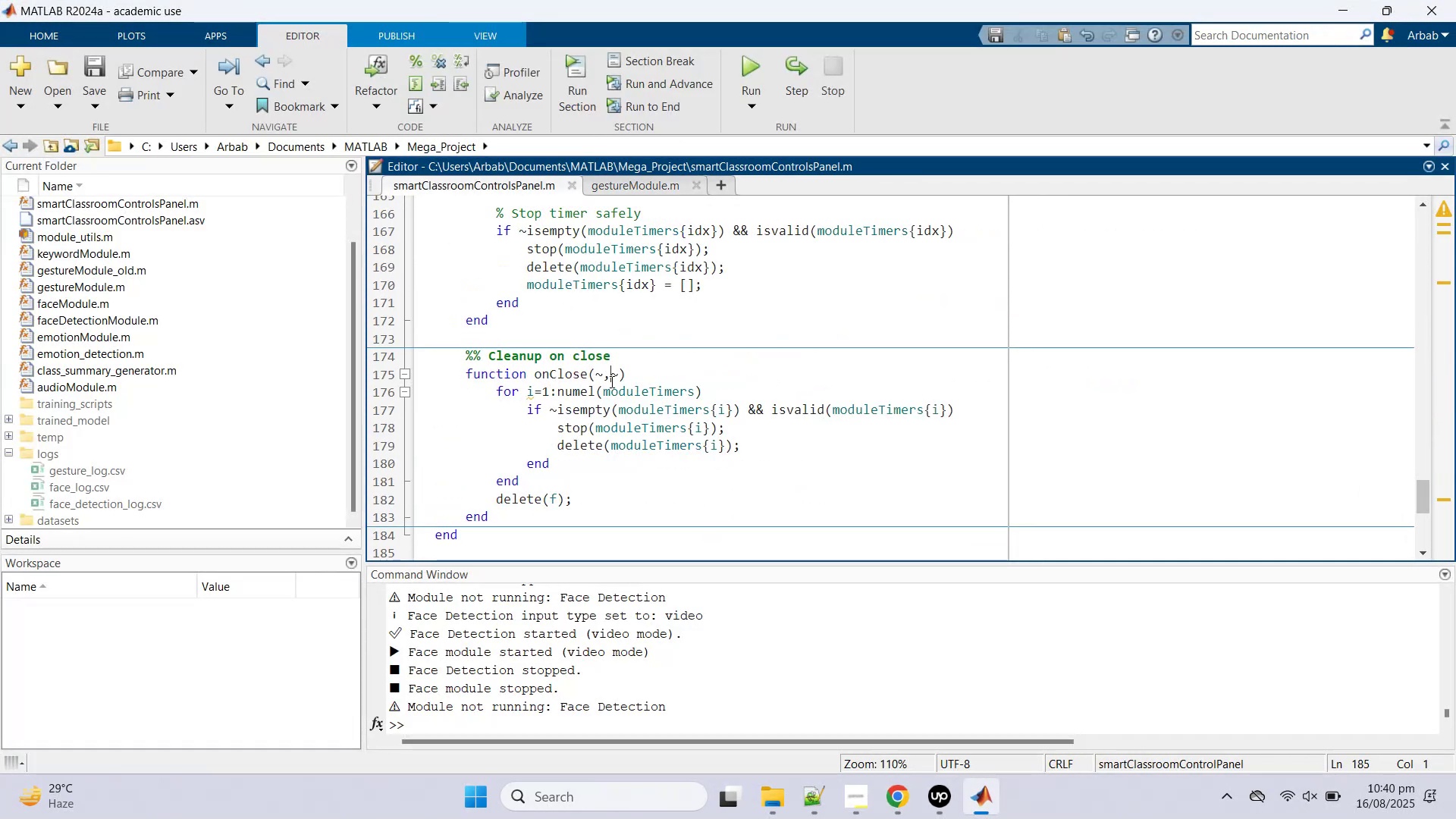 
key(Control+A)
 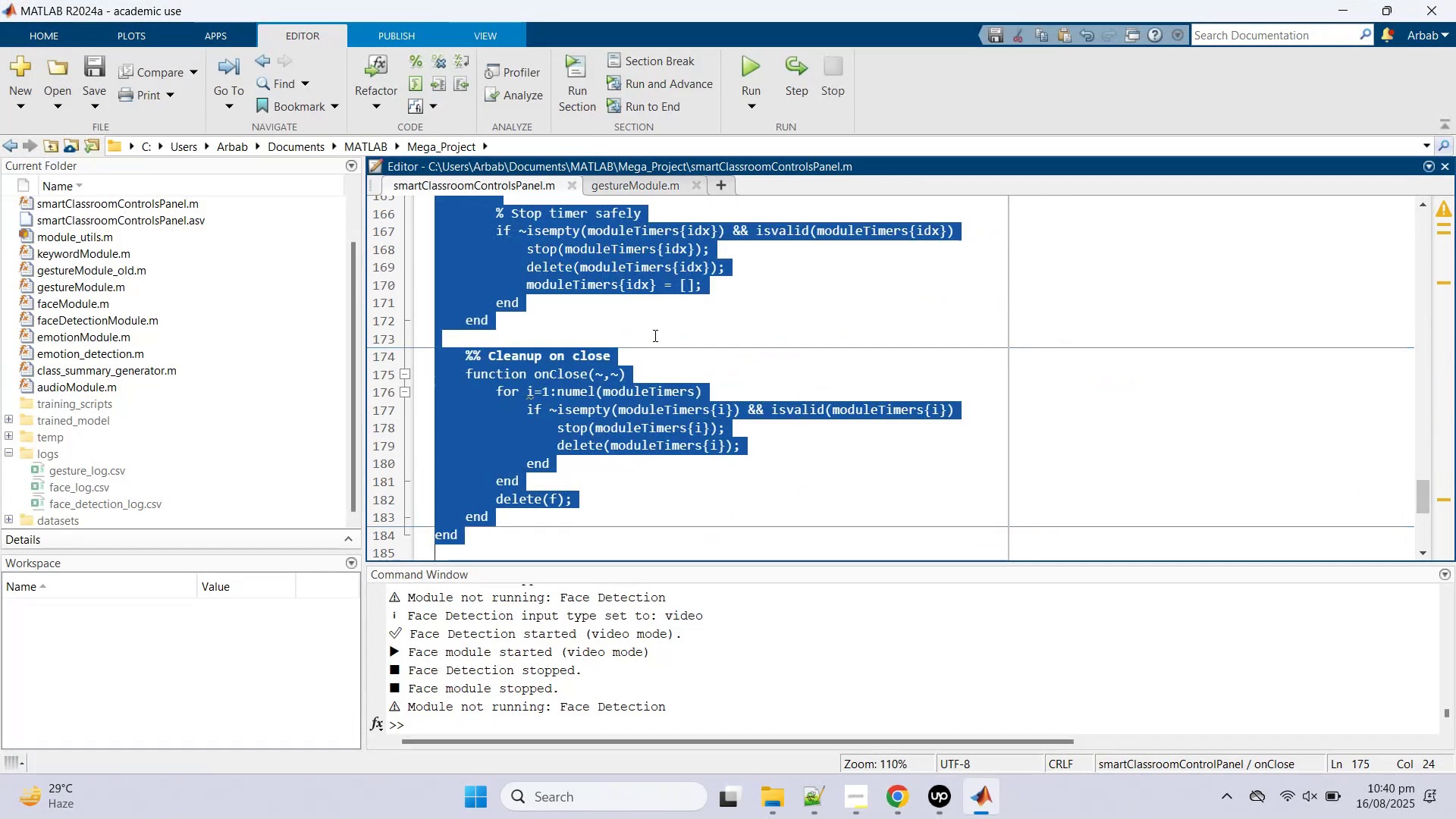 
key(Control+V)
 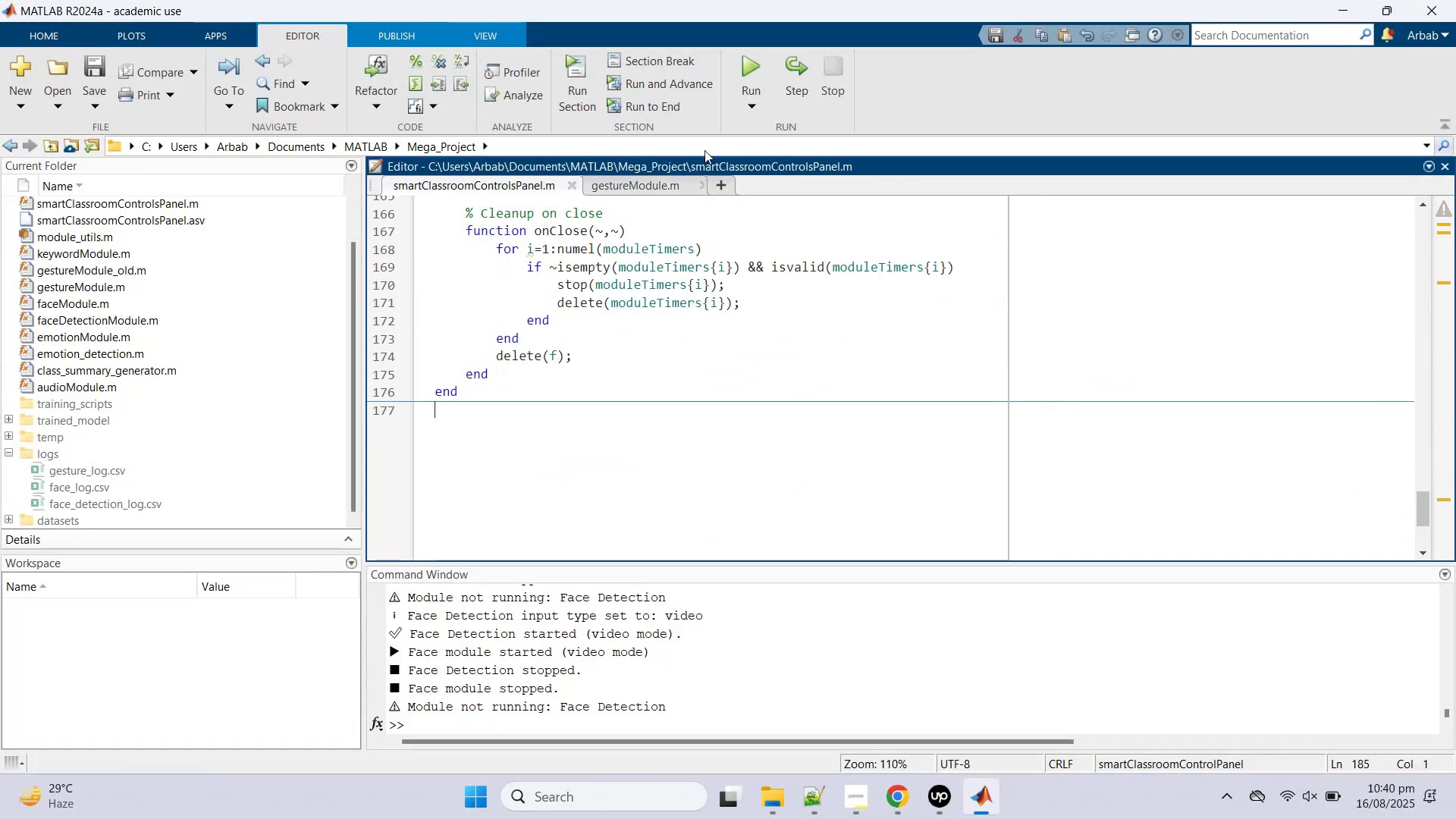 
key(Control+S)
 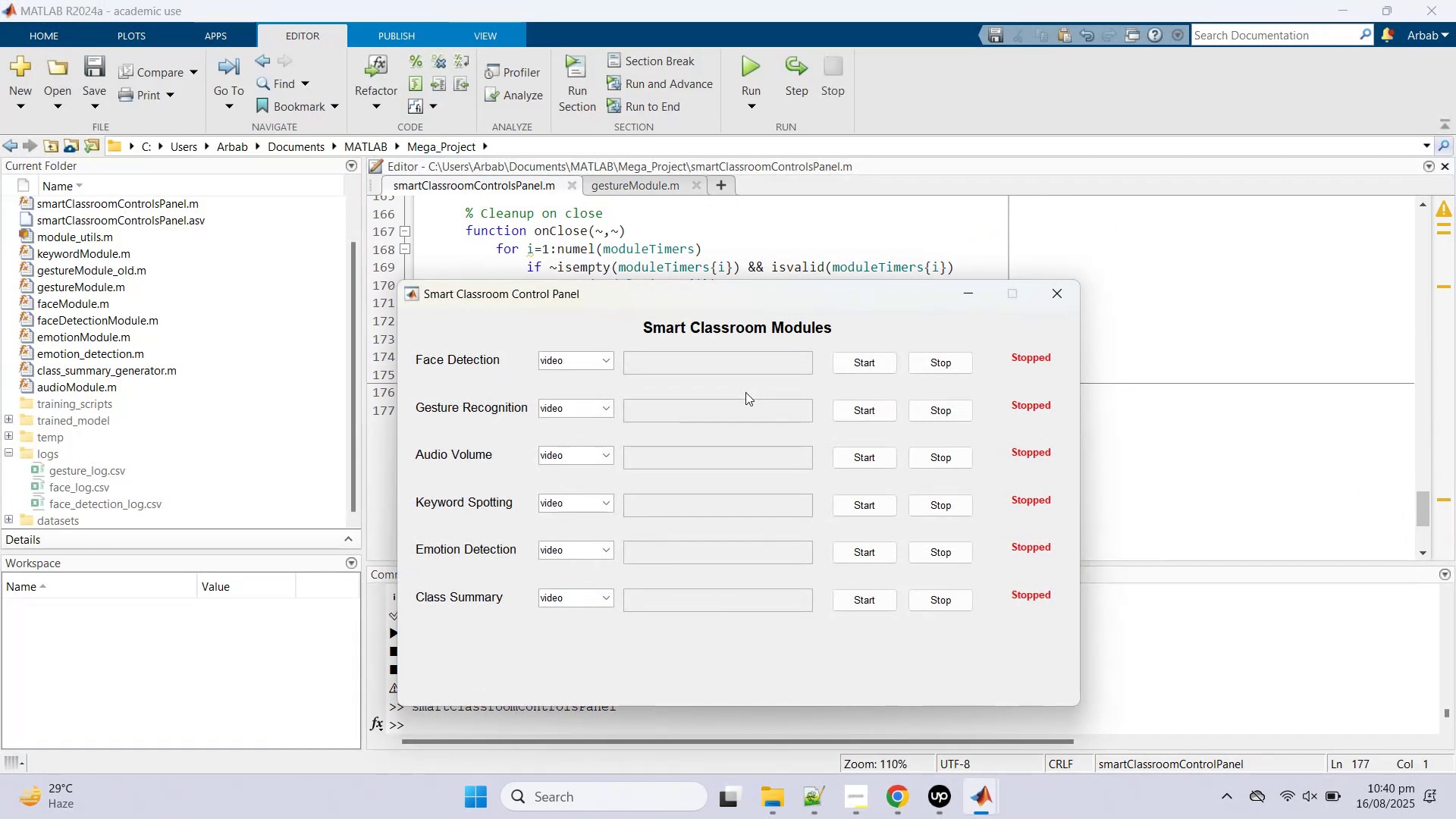 
left_click([592, 406])
 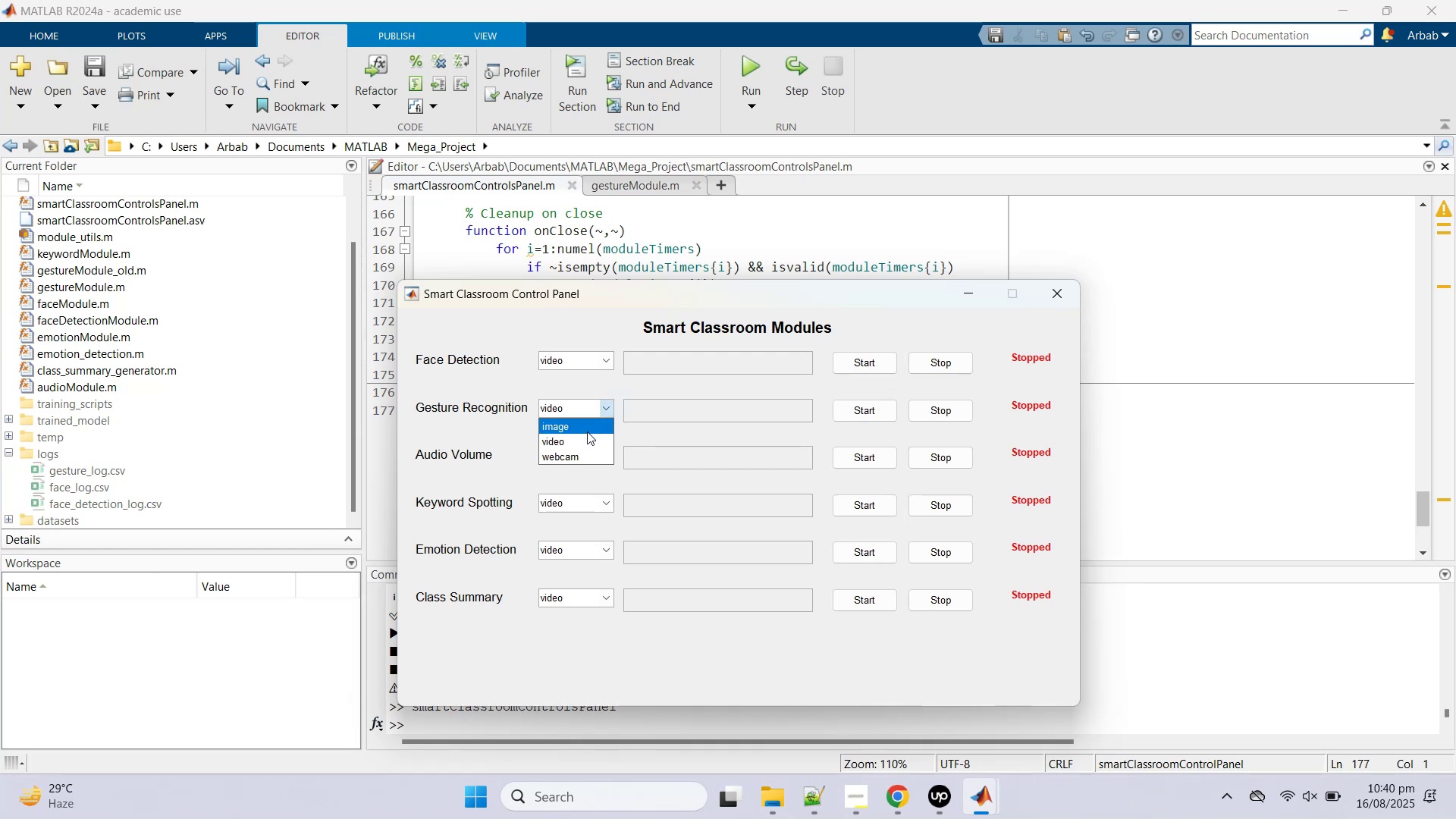 
left_click([586, 431])
 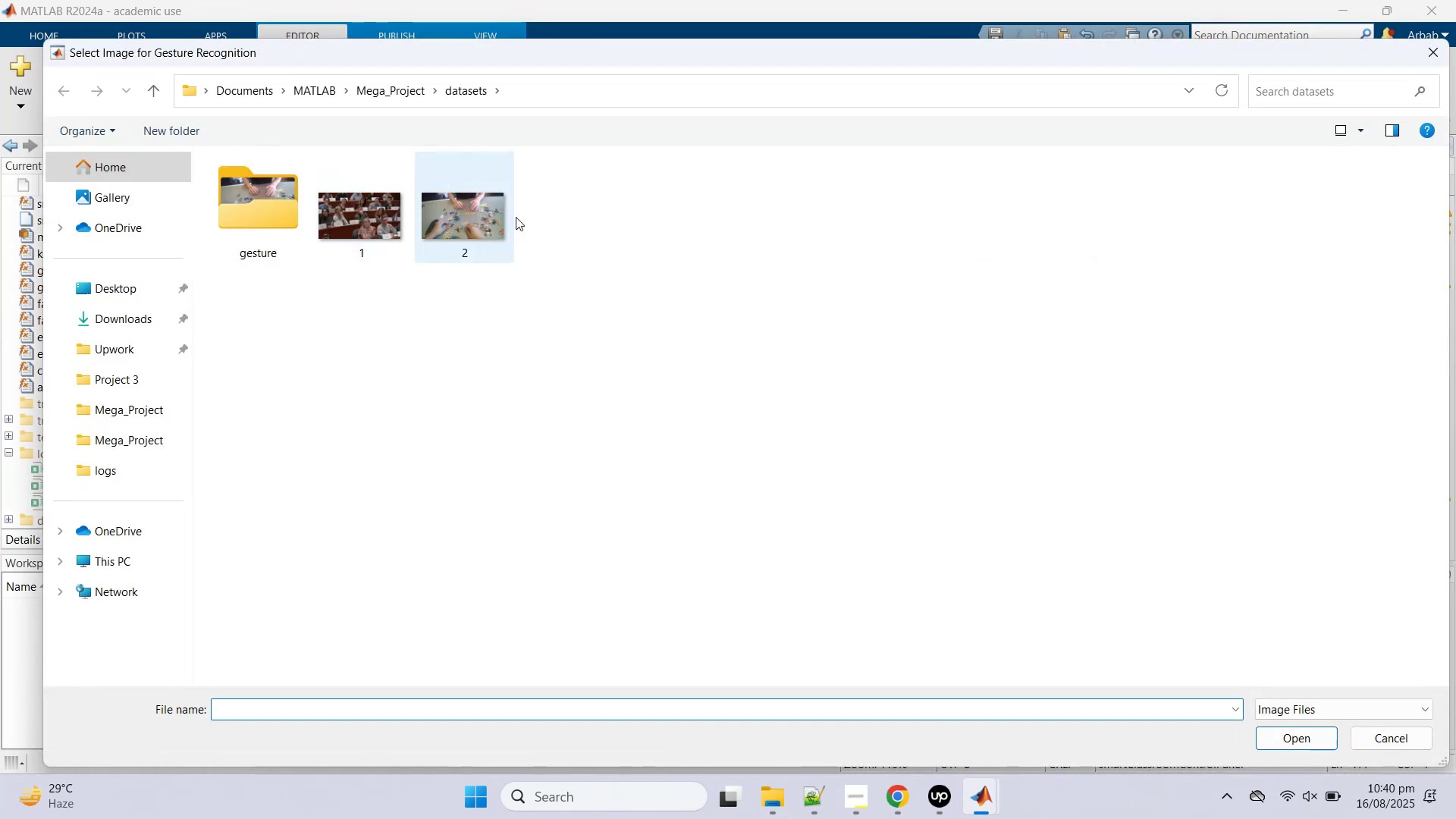 
double_click([460, 215])
 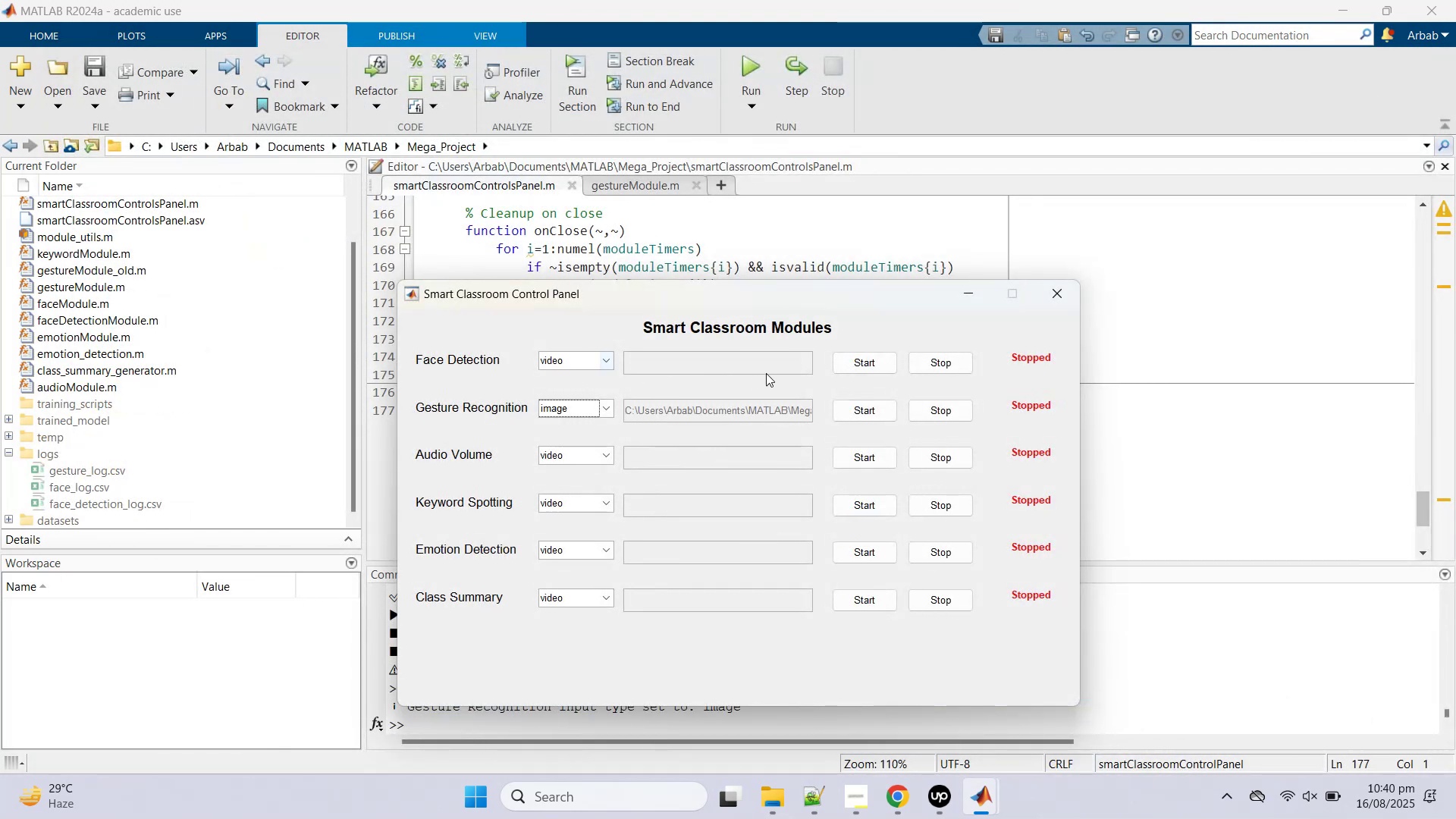 
left_click_drag(start_coordinate=[742, 294], to_coordinate=[784, 121])
 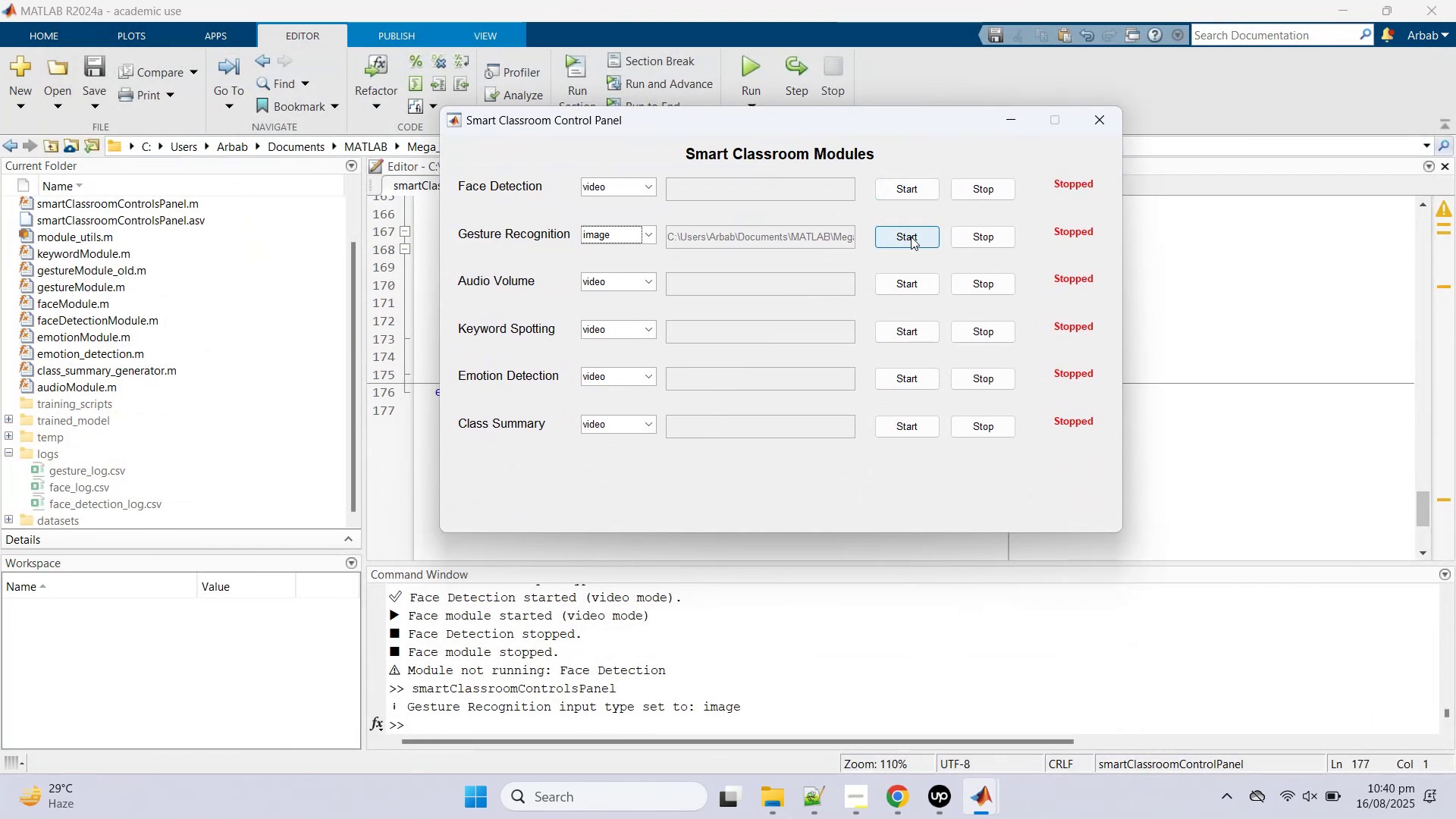 
left_click([911, 237])
 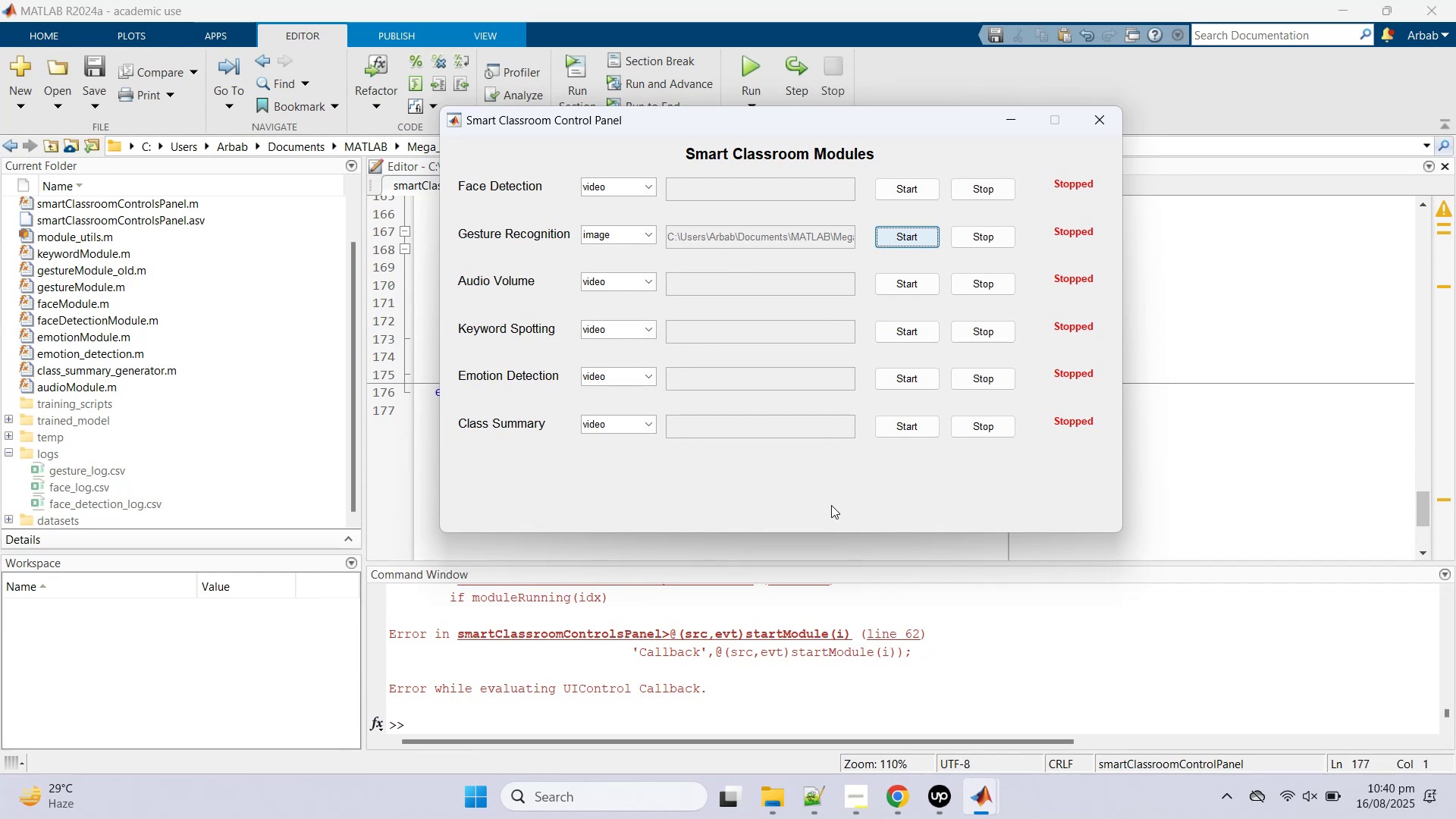 
left_click([1247, 330])
 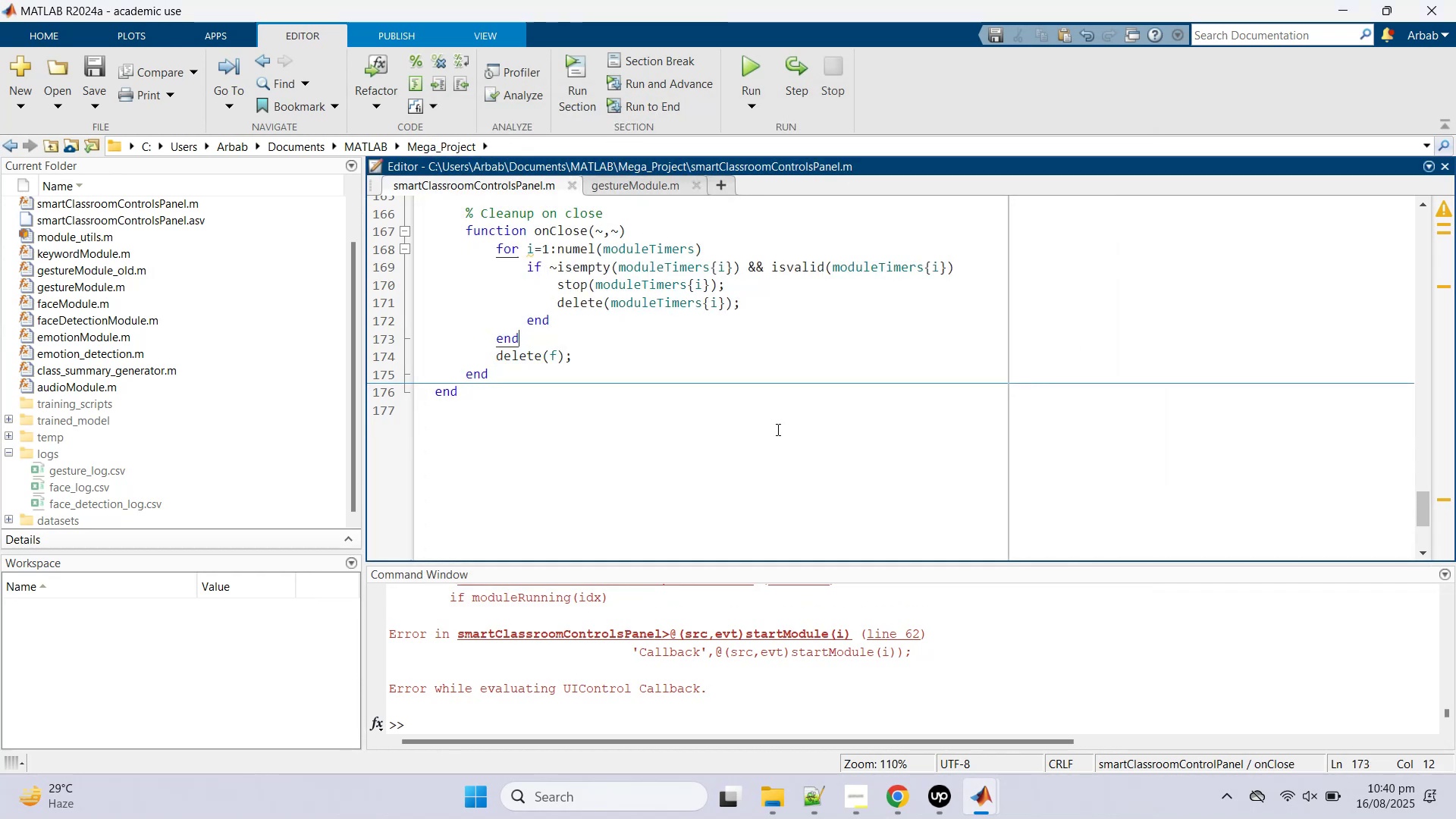 
scroll: coordinate [770, 436], scroll_direction: up, amount: 6.0
 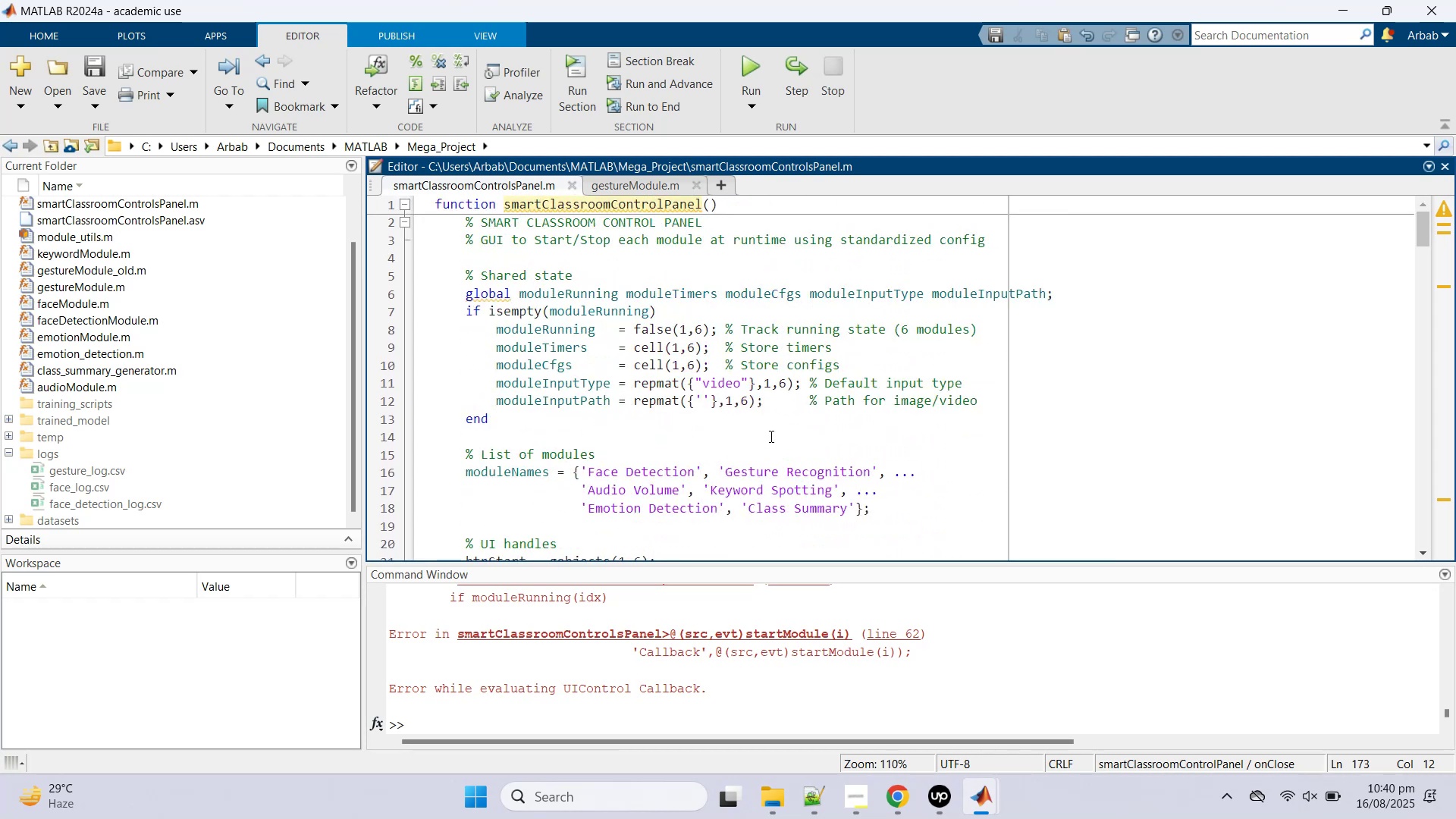 
scroll: coordinate [775, 428], scroll_direction: down, amount: 23.0
 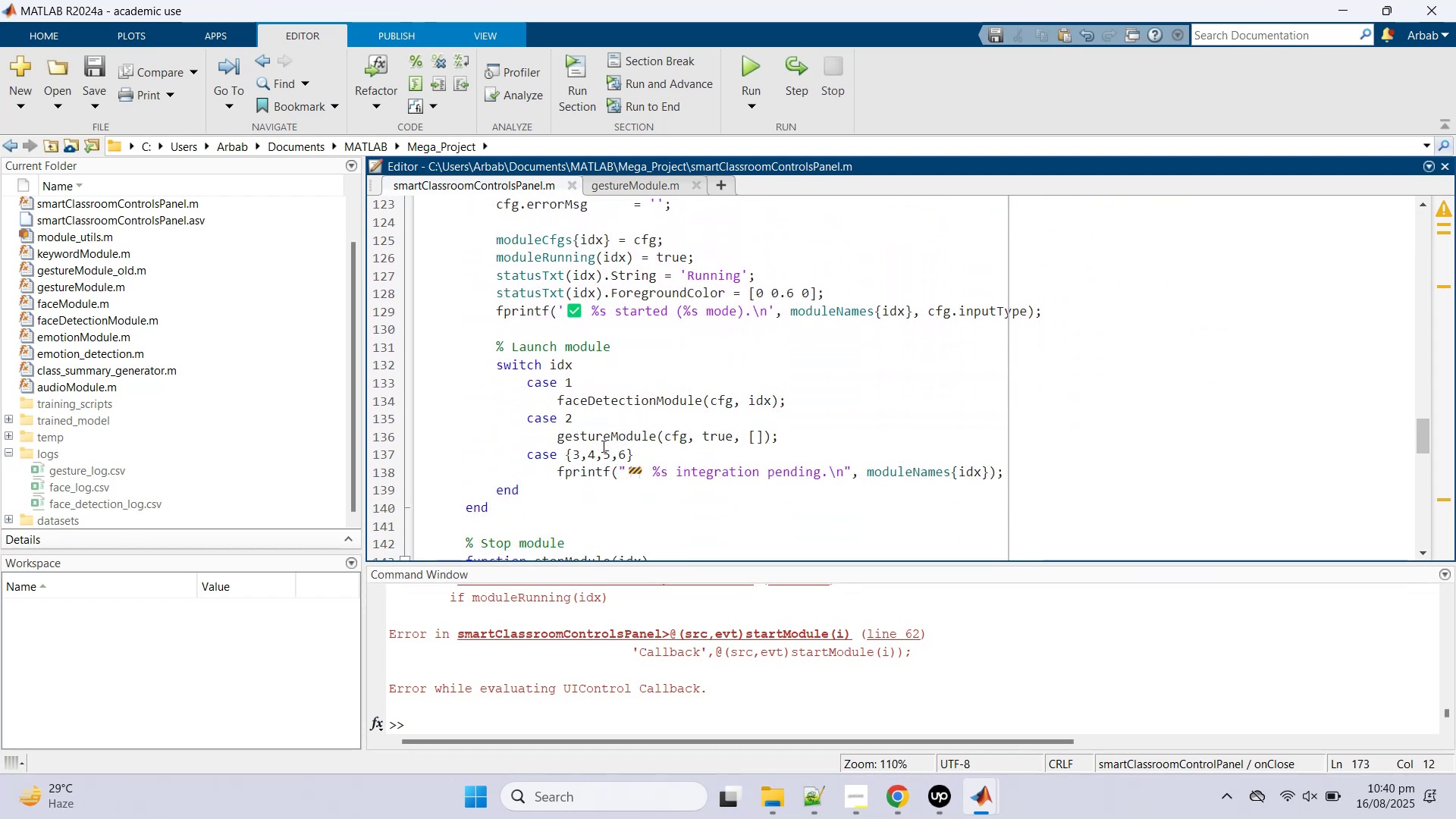 
double_click([579, 437])
 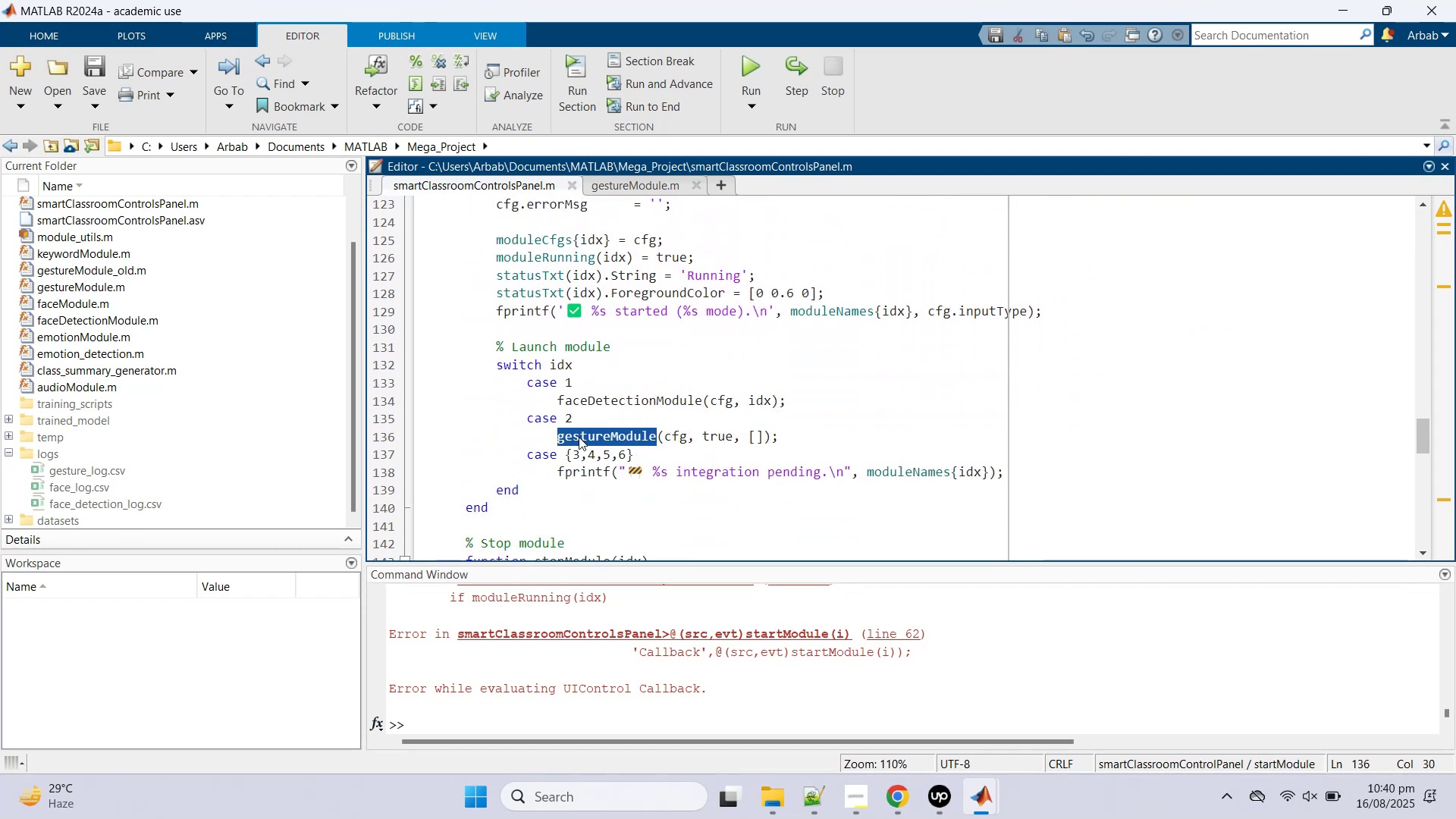 
scroll: coordinate [579, 437], scroll_direction: up, amount: 1.0
 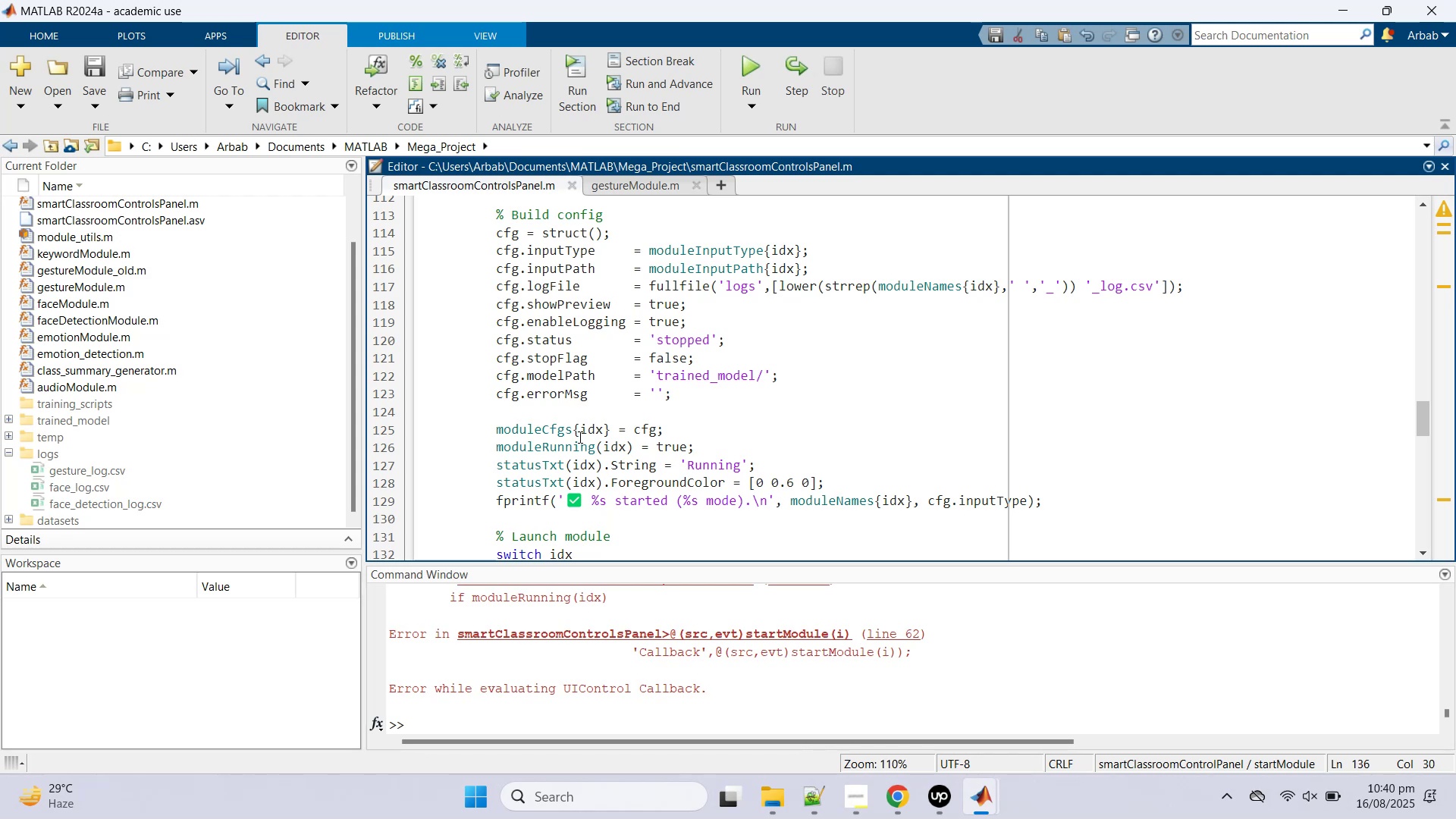 
scroll: coordinate [579, 437], scroll_direction: down, amount: 1.0
 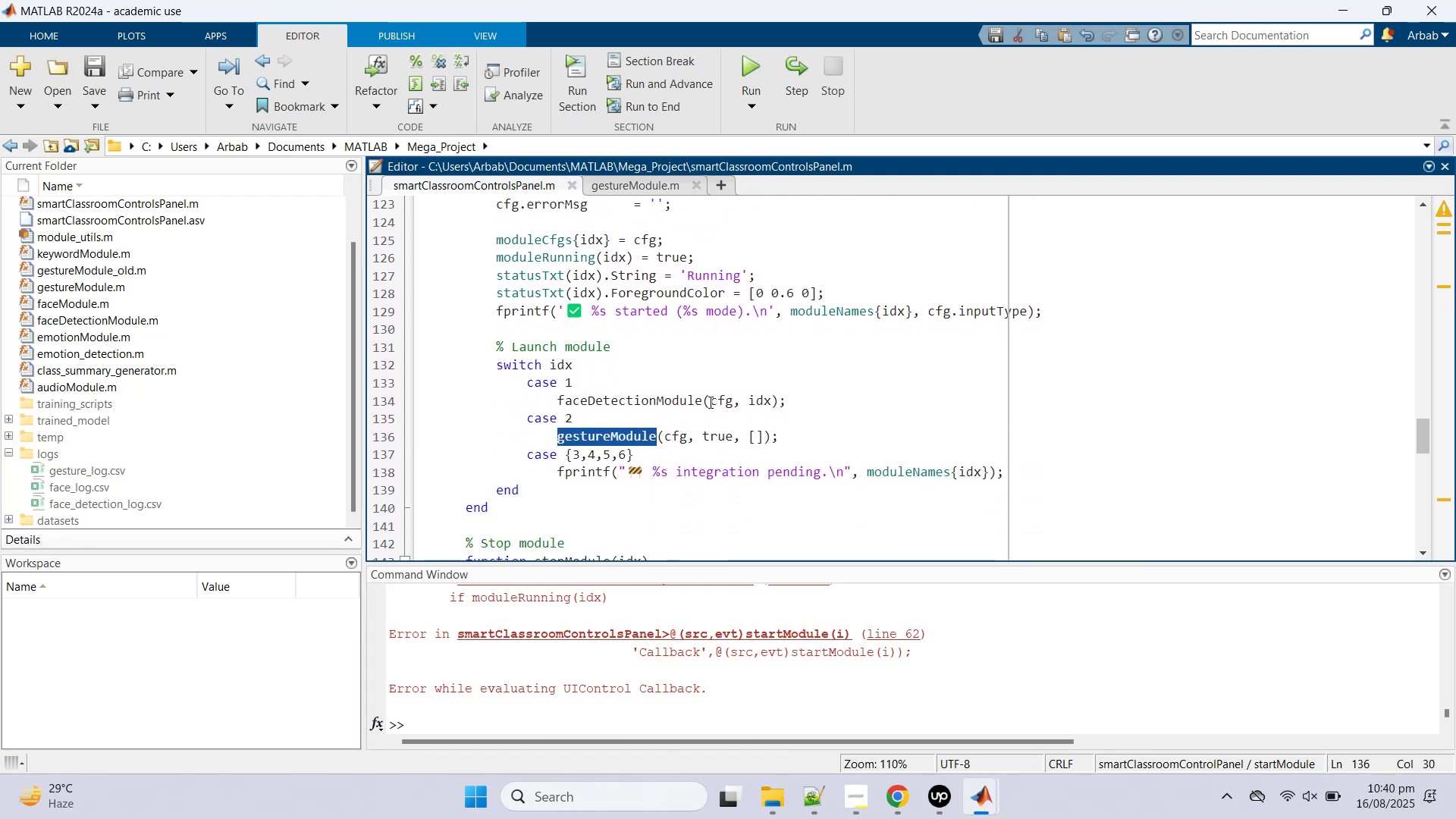 
scroll: coordinate [708, 406], scroll_direction: up, amount: 2.0
 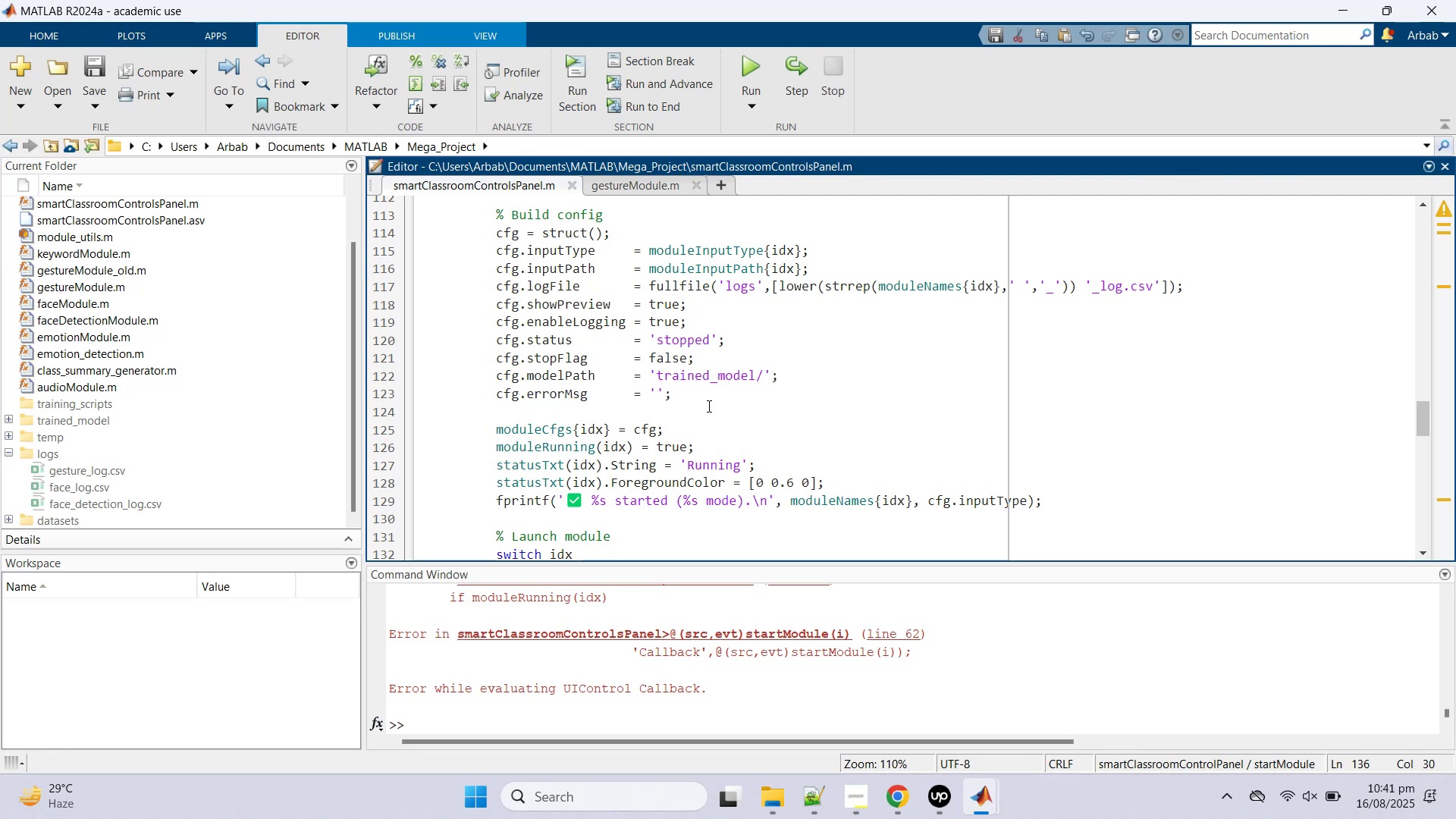 
wait(7.38)
 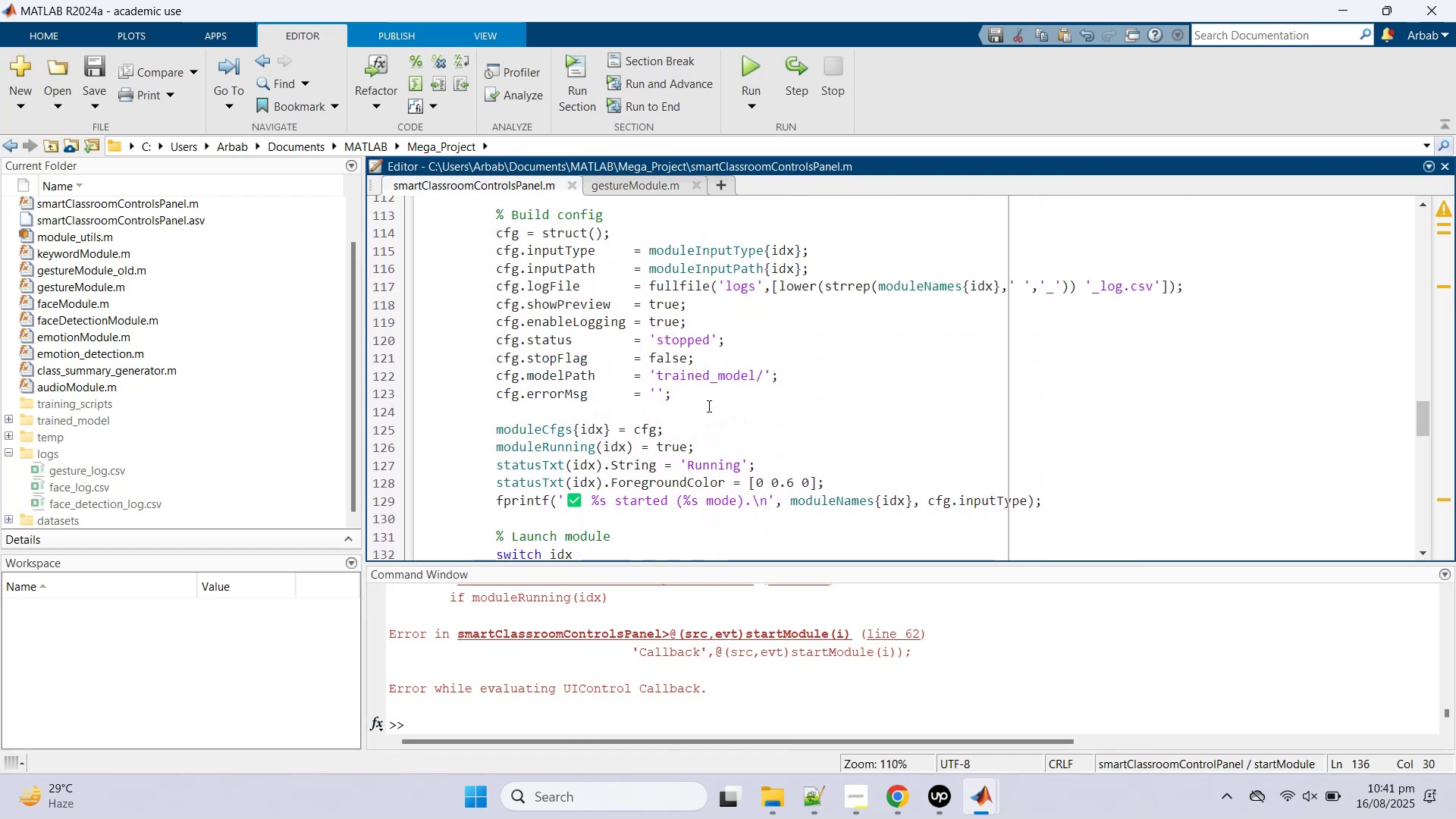 
scroll: coordinate [750, 675], scroll_direction: down, amount: 4.0
 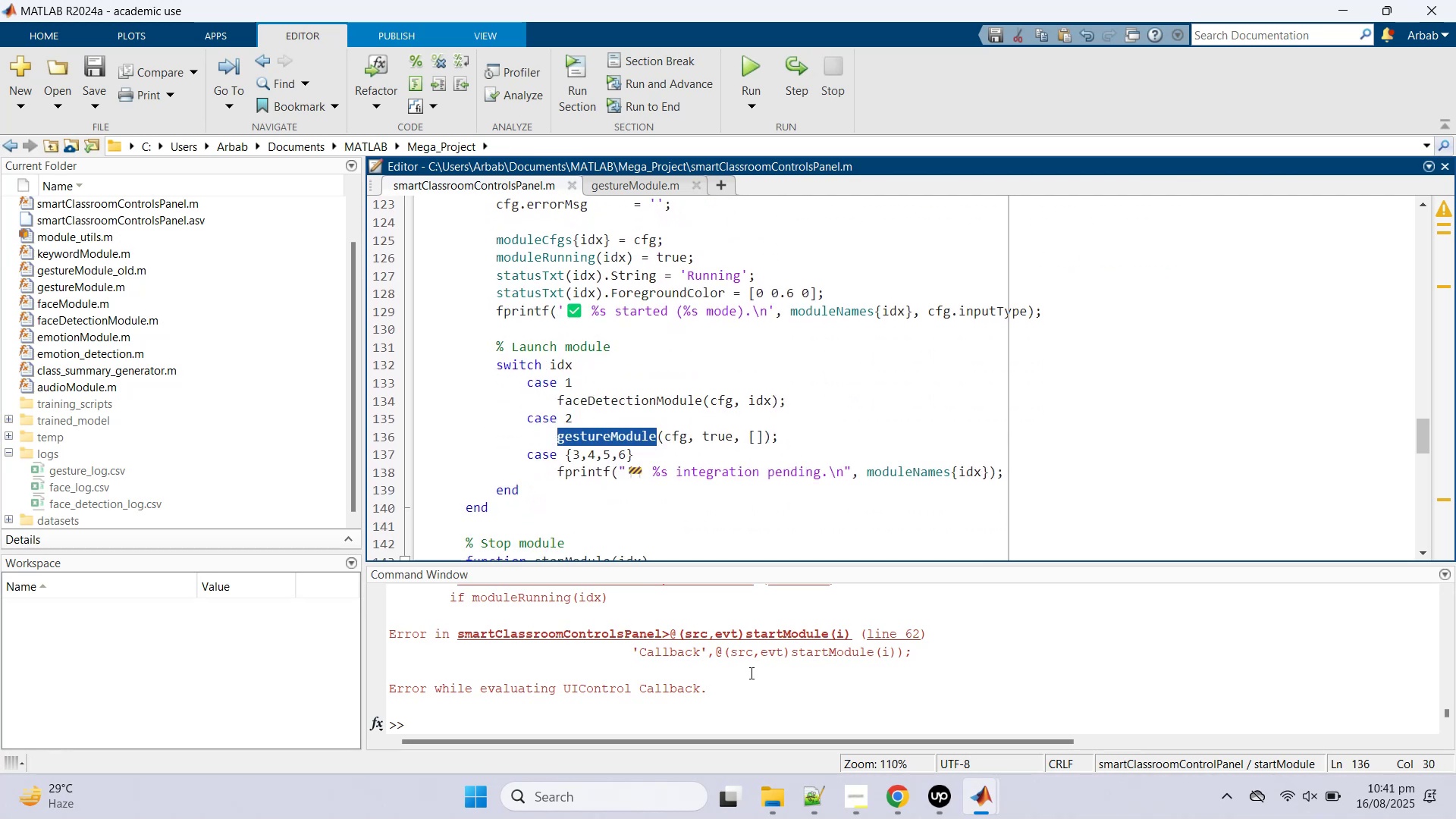 
scroll: coordinate [750, 670], scroll_direction: up, amount: 2.0
 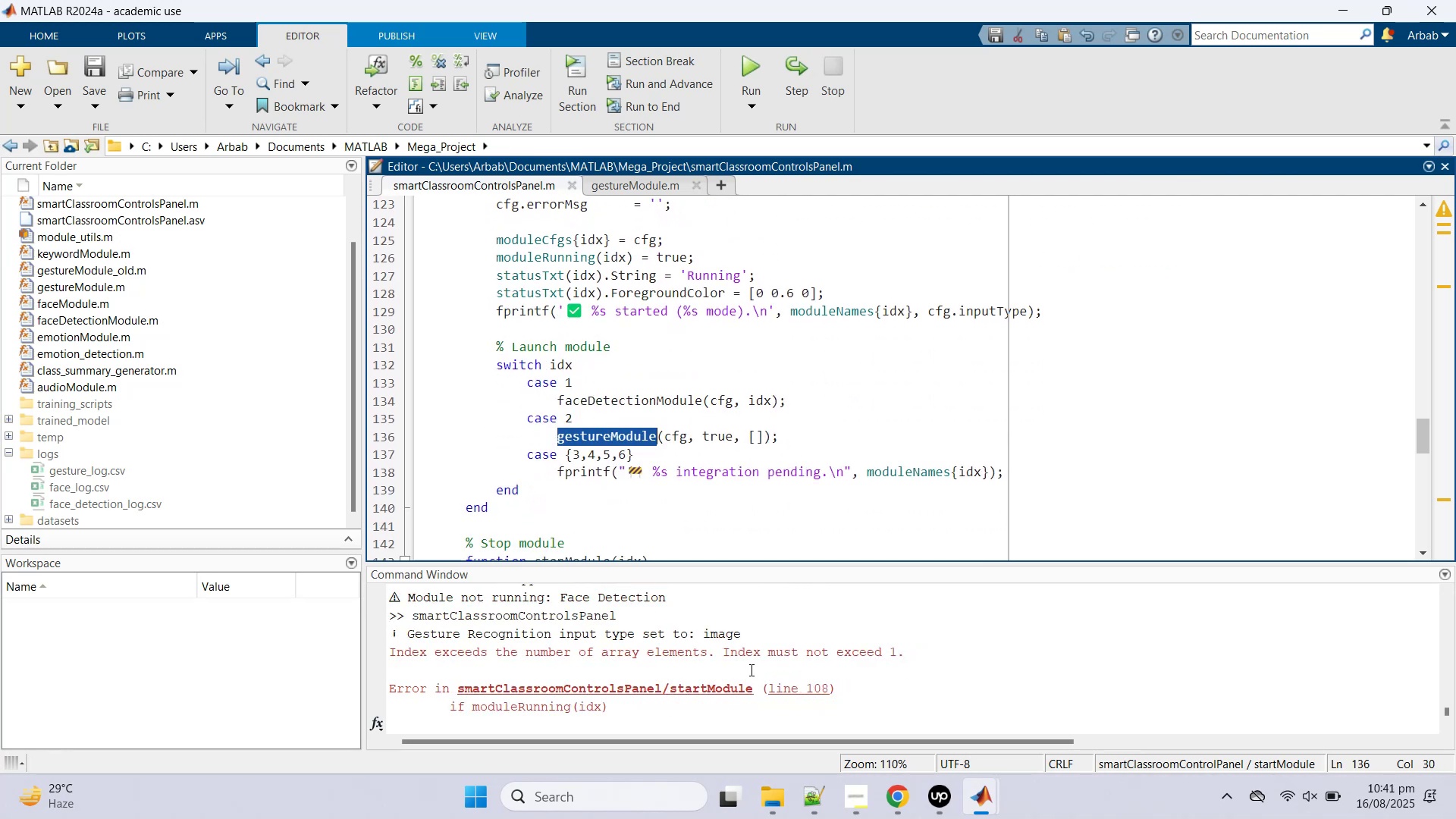 
scroll: coordinate [750, 670], scroll_direction: down, amount: 3.0
 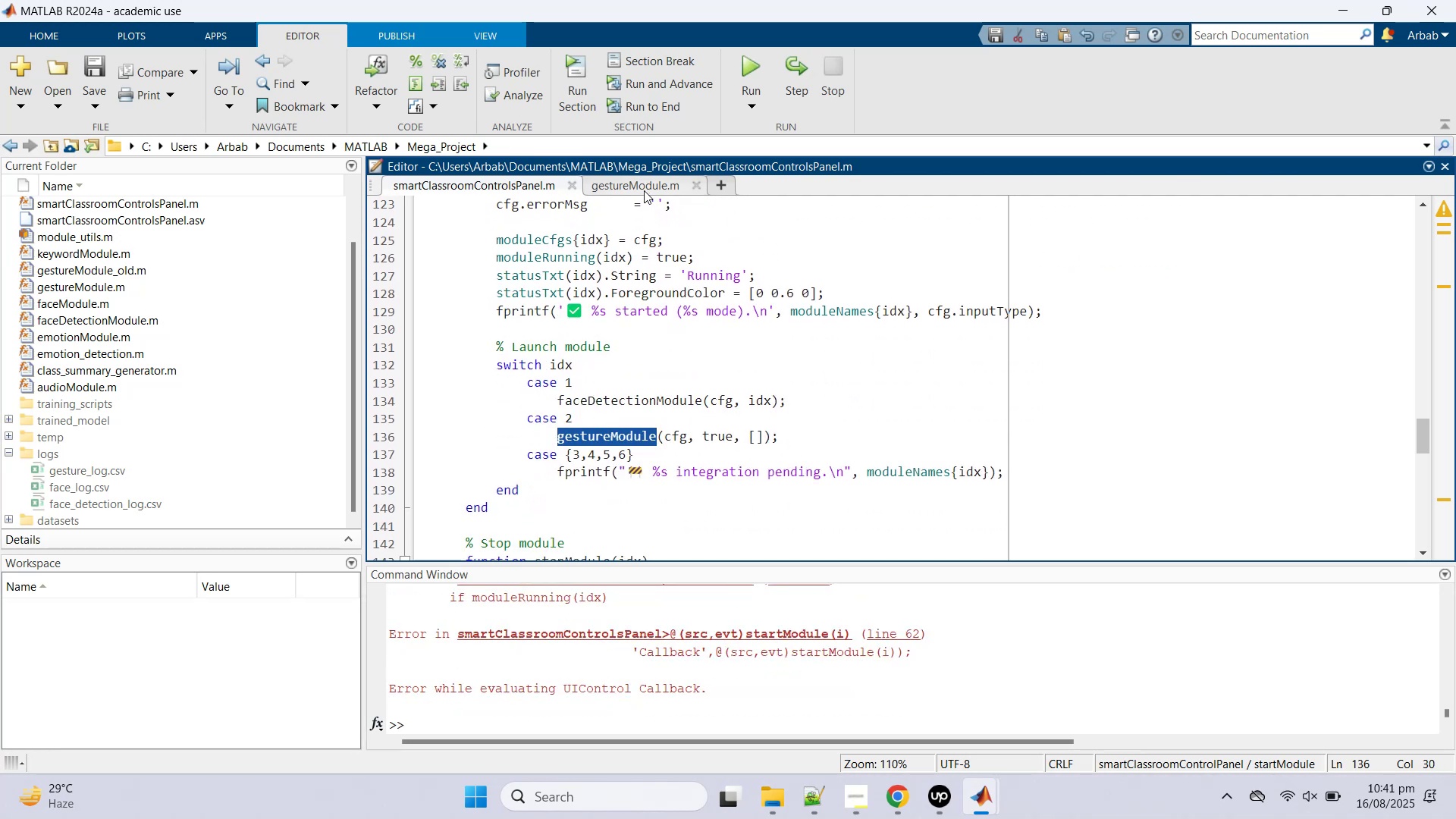 
left_click([644, 189])
 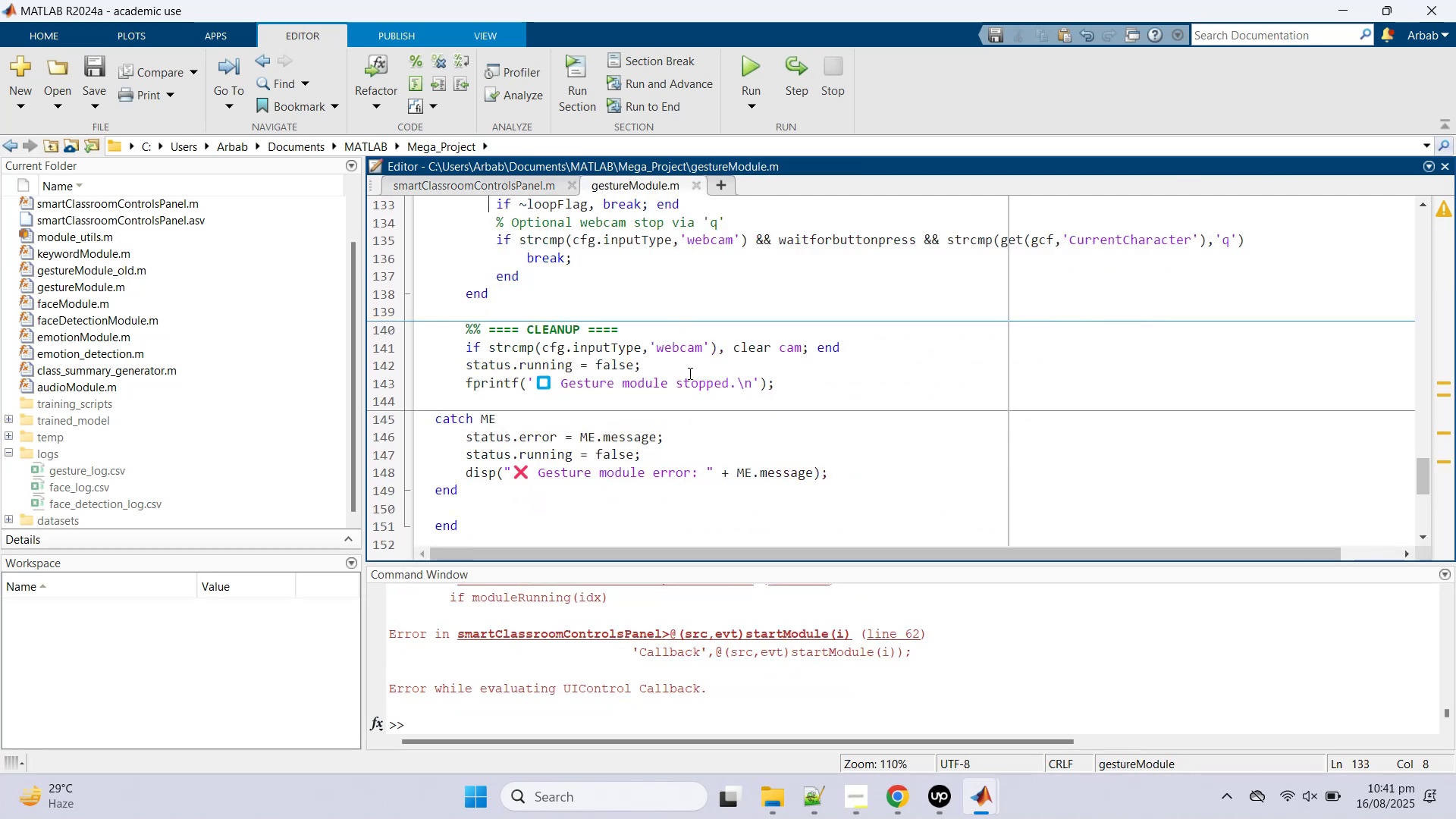 
scroll: coordinate [695, 385], scroll_direction: up, amount: 27.0
 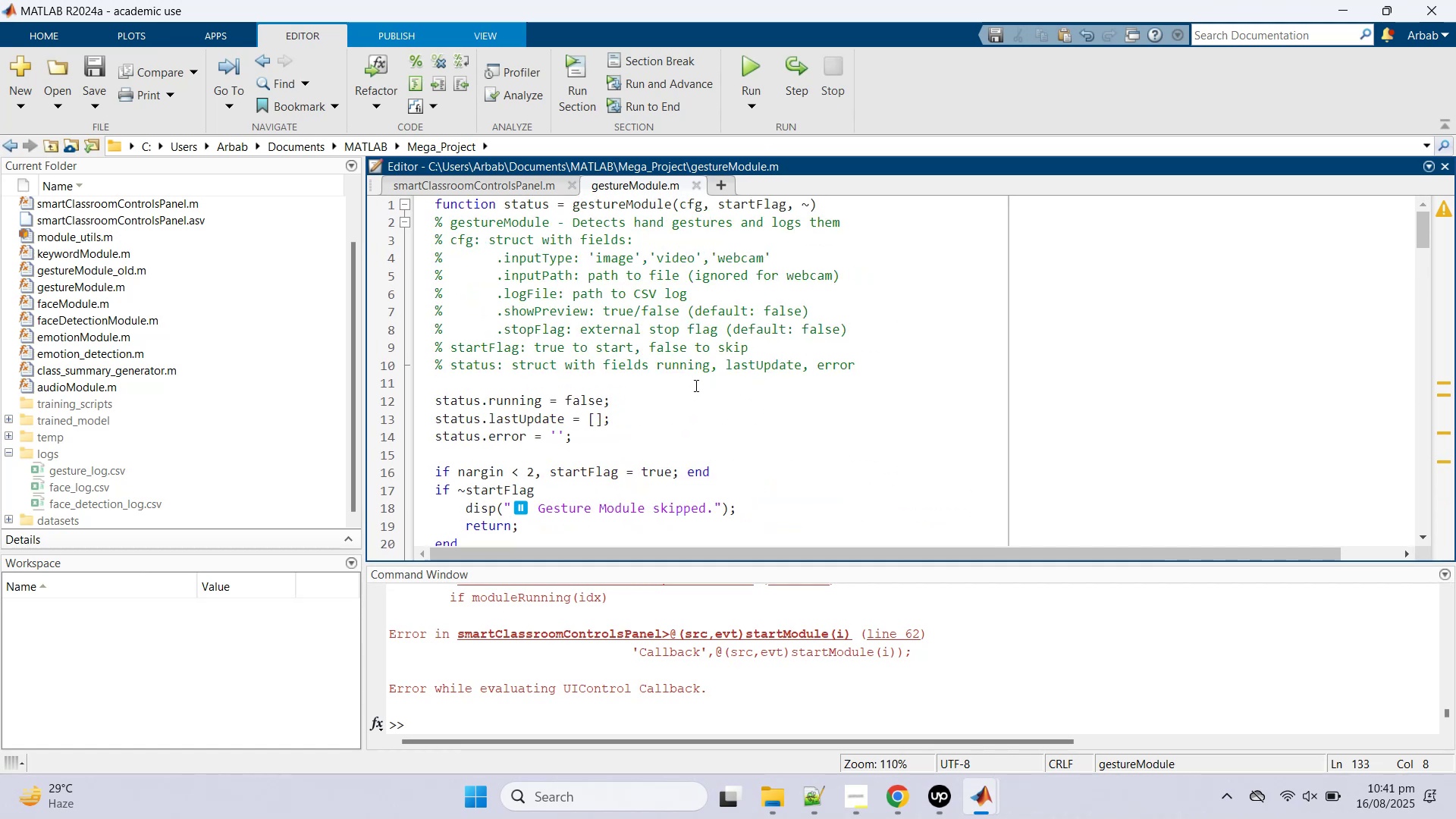 
scroll: coordinate [695, 384], scroll_direction: down, amount: 7.0
 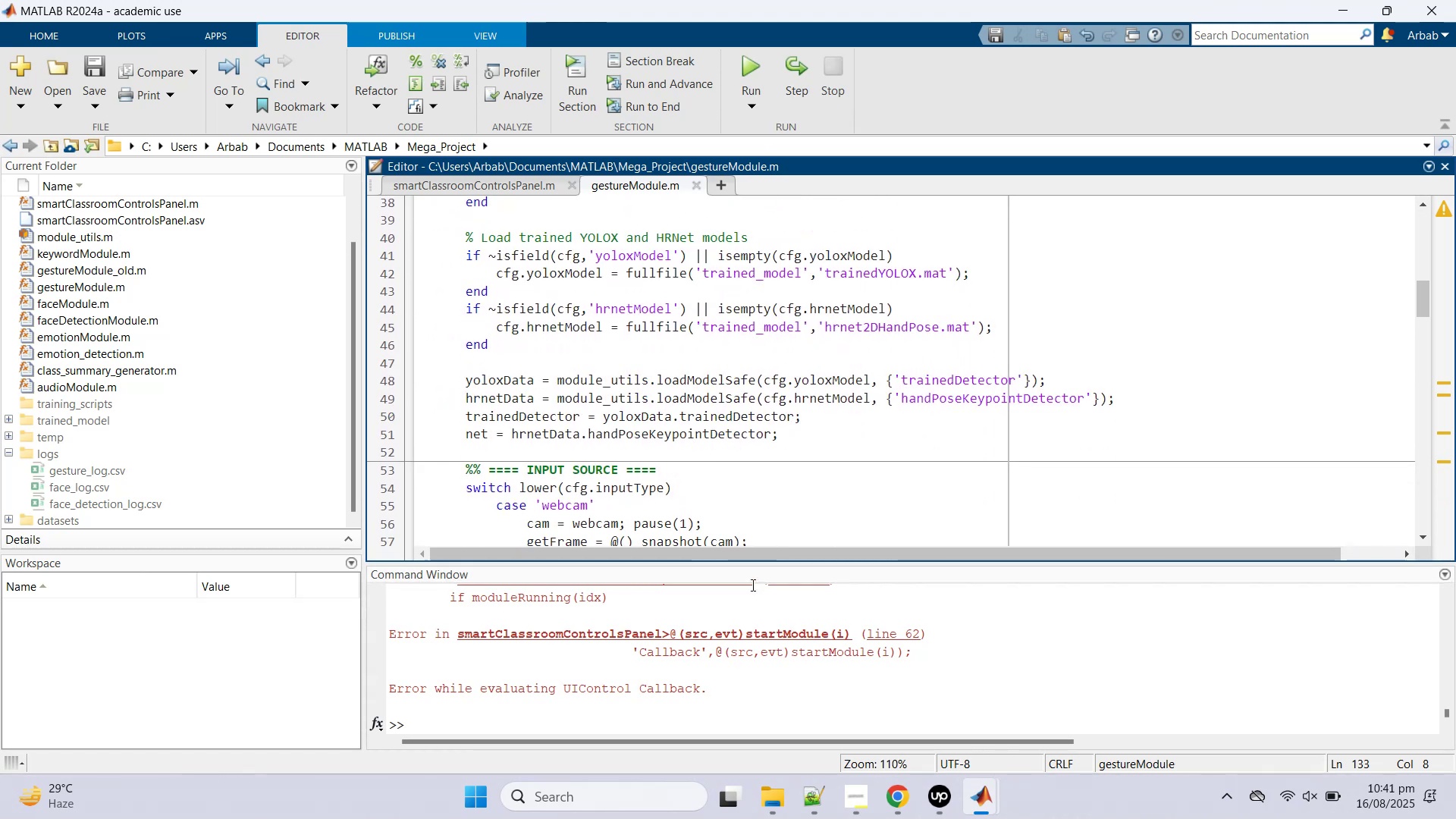 
scroll: coordinate [773, 692], scroll_direction: up, amount: 2.0
 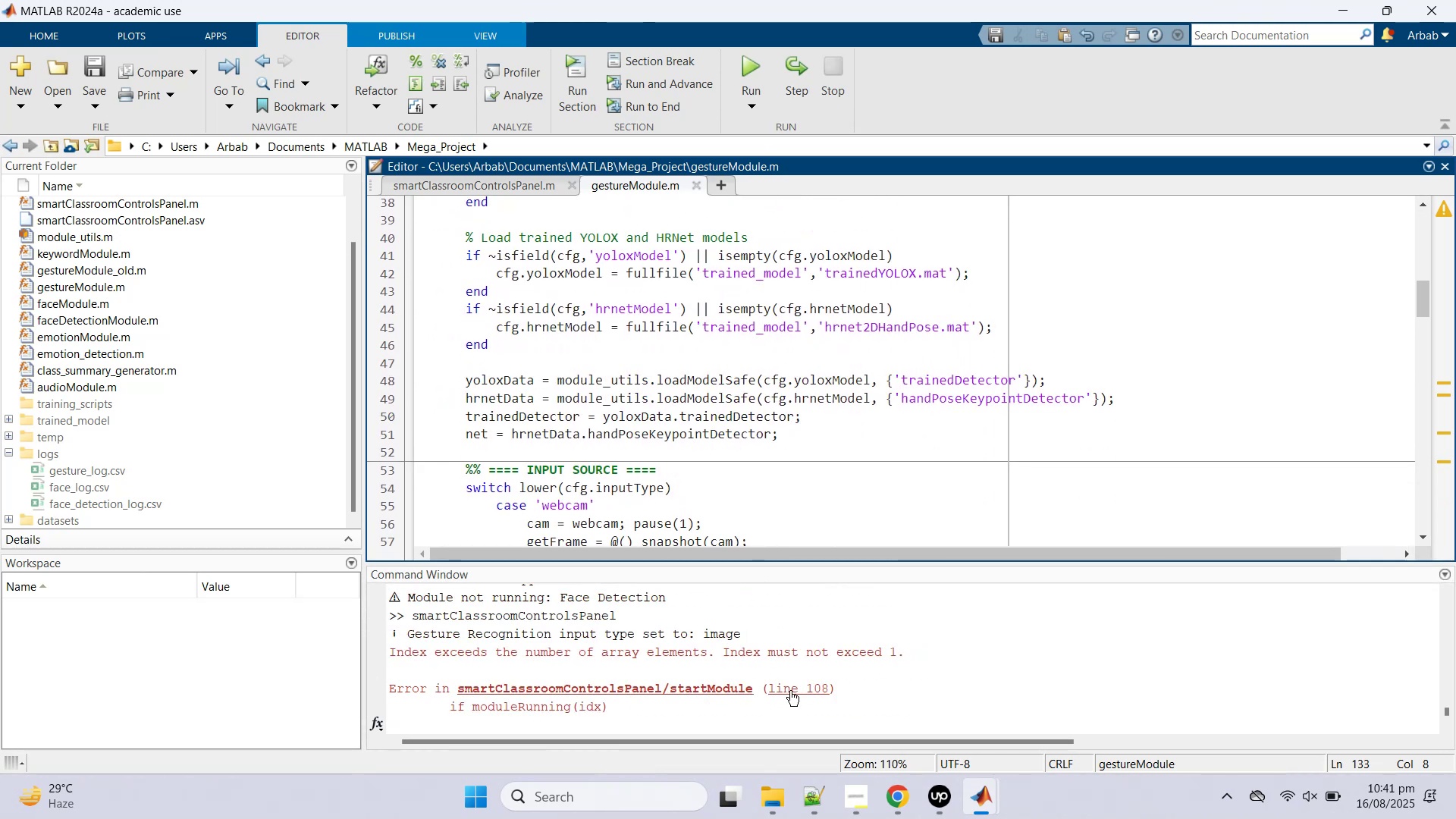 
scroll: coordinate [904, 692], scroll_direction: down, amount: 3.0
 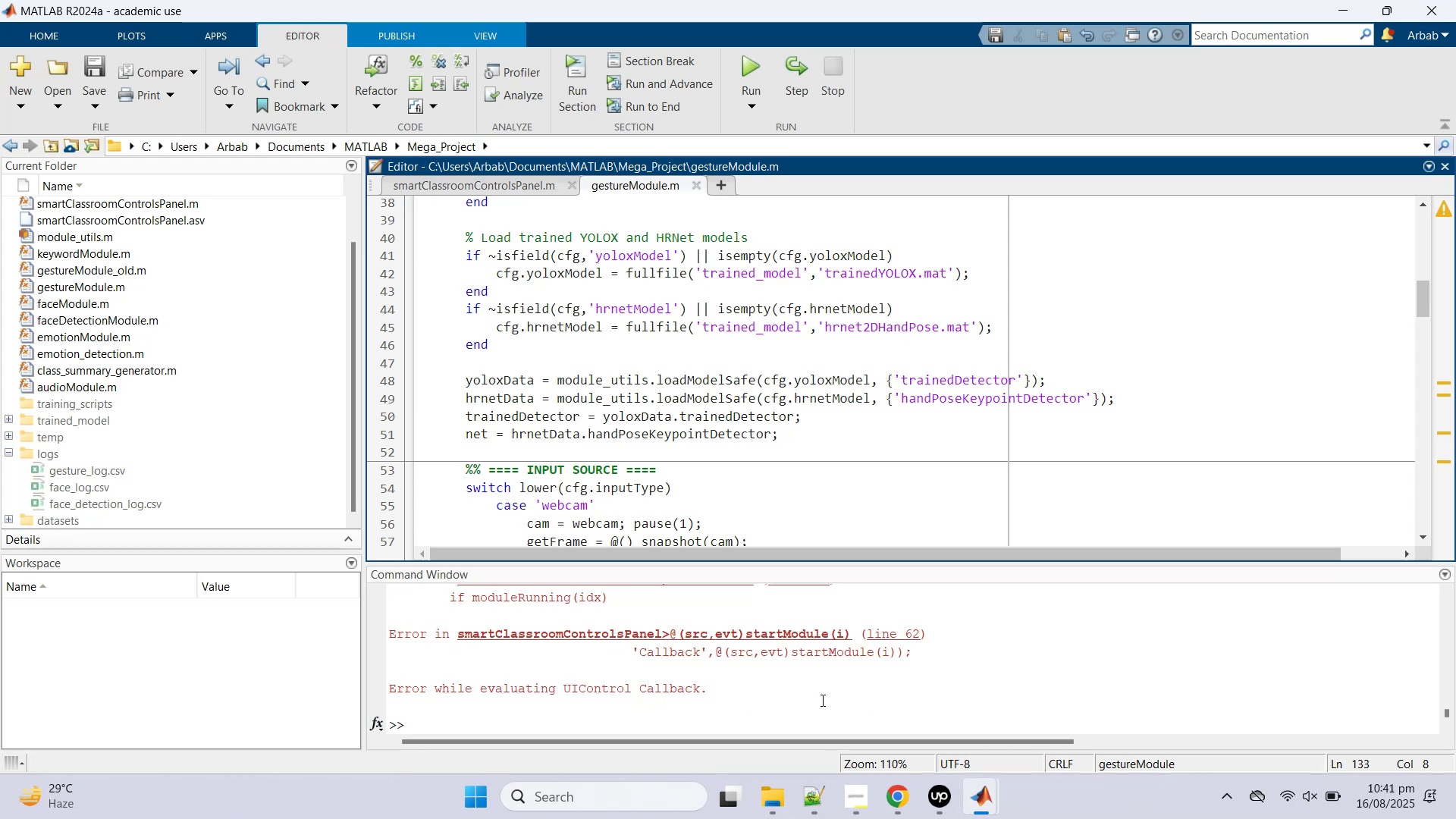 
scroll: coordinate [776, 699], scroll_direction: up, amount: 1.0
 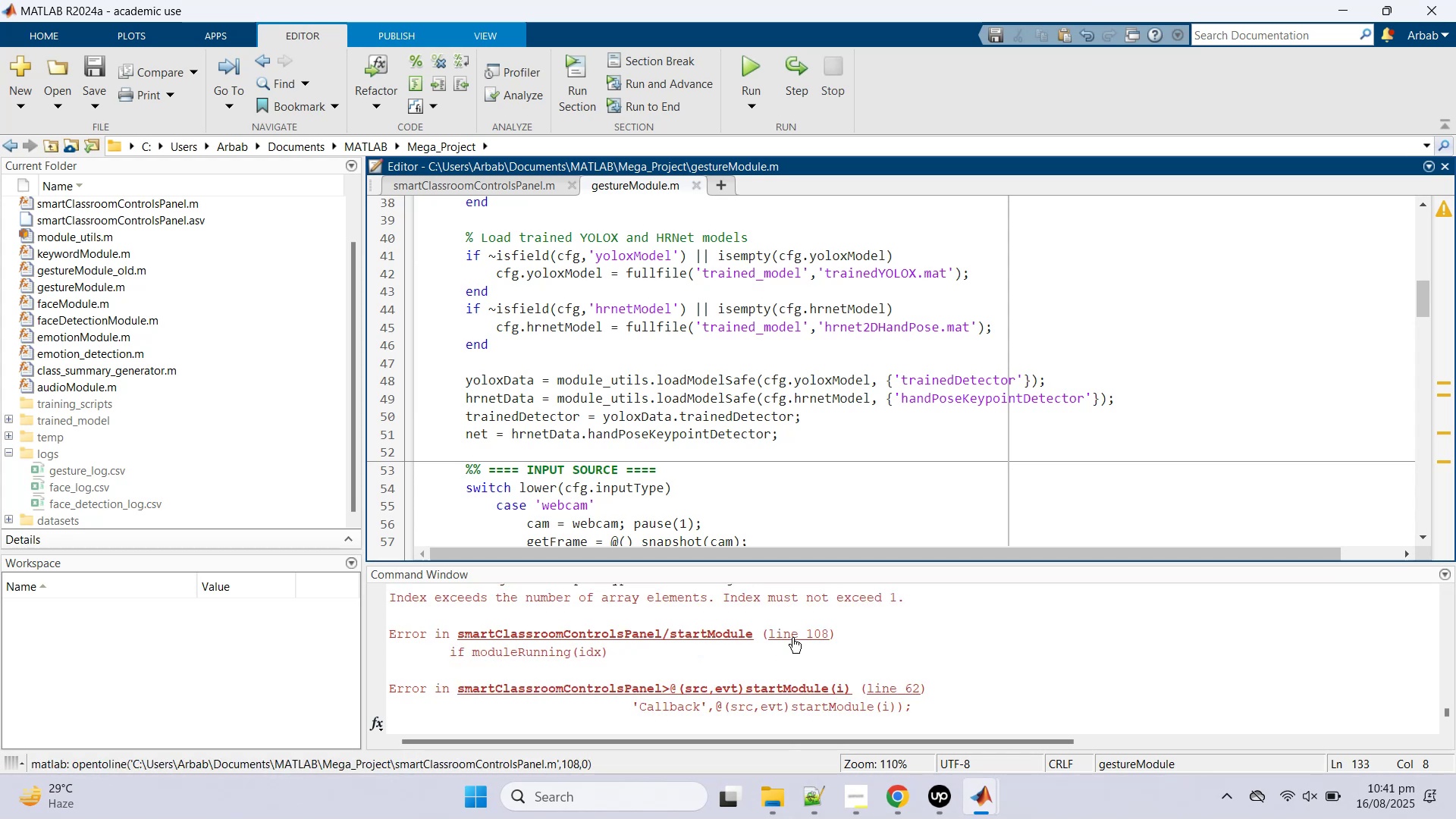 
left_click([792, 637])
 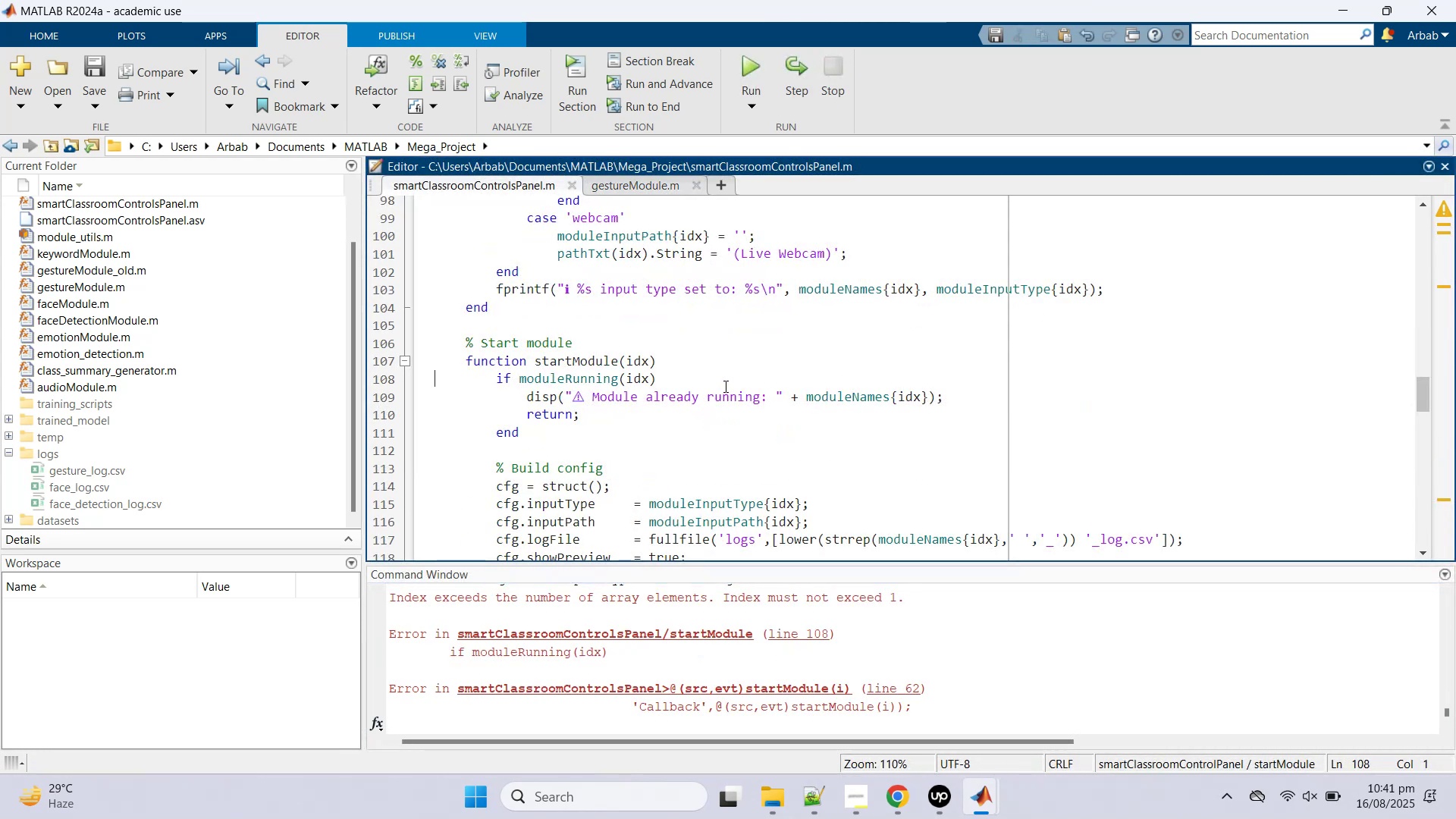 
wait(6.28)
 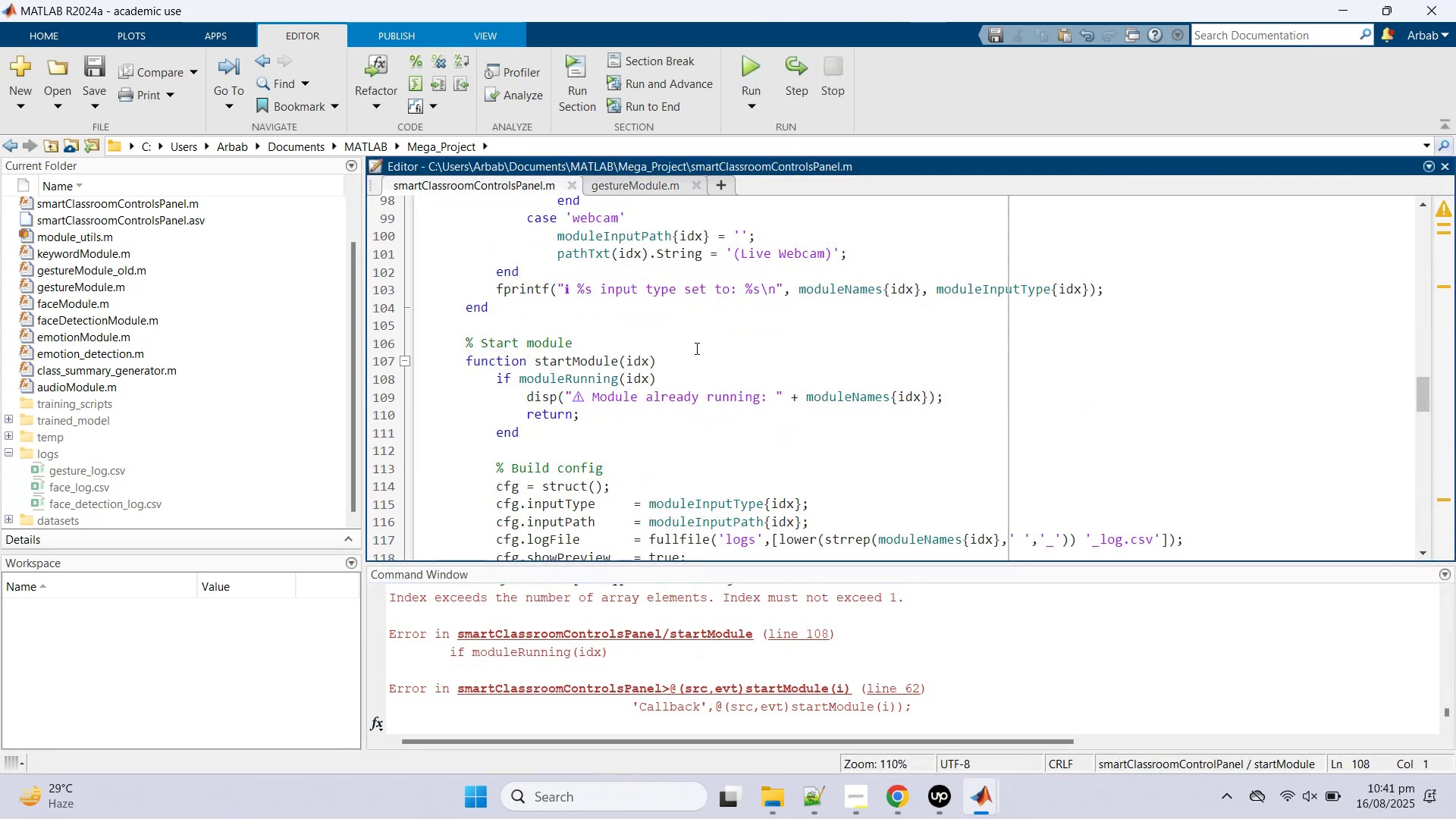 
left_click([647, 184])
 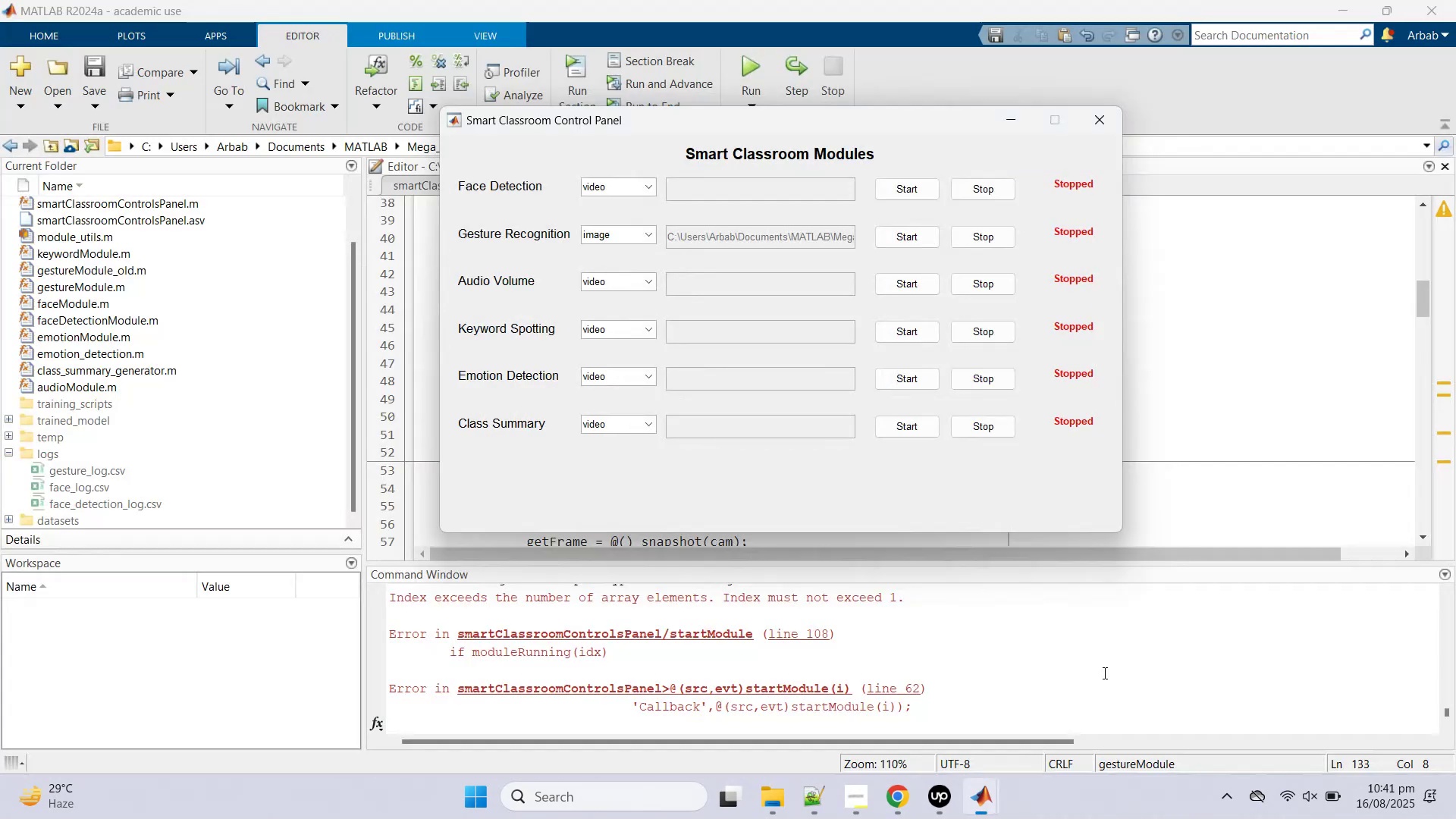 
left_click([984, 243])
 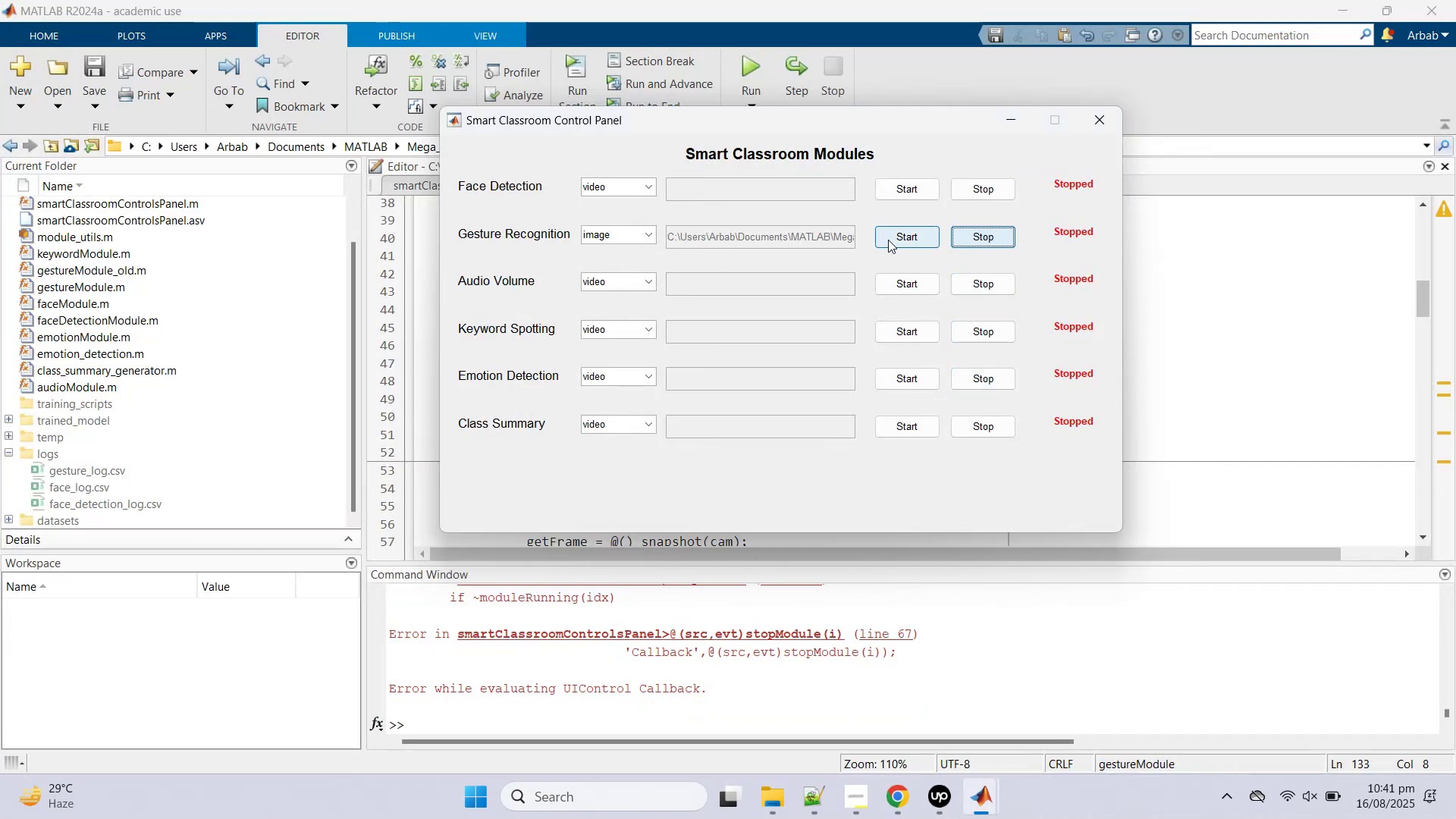 
left_click([888, 240])
 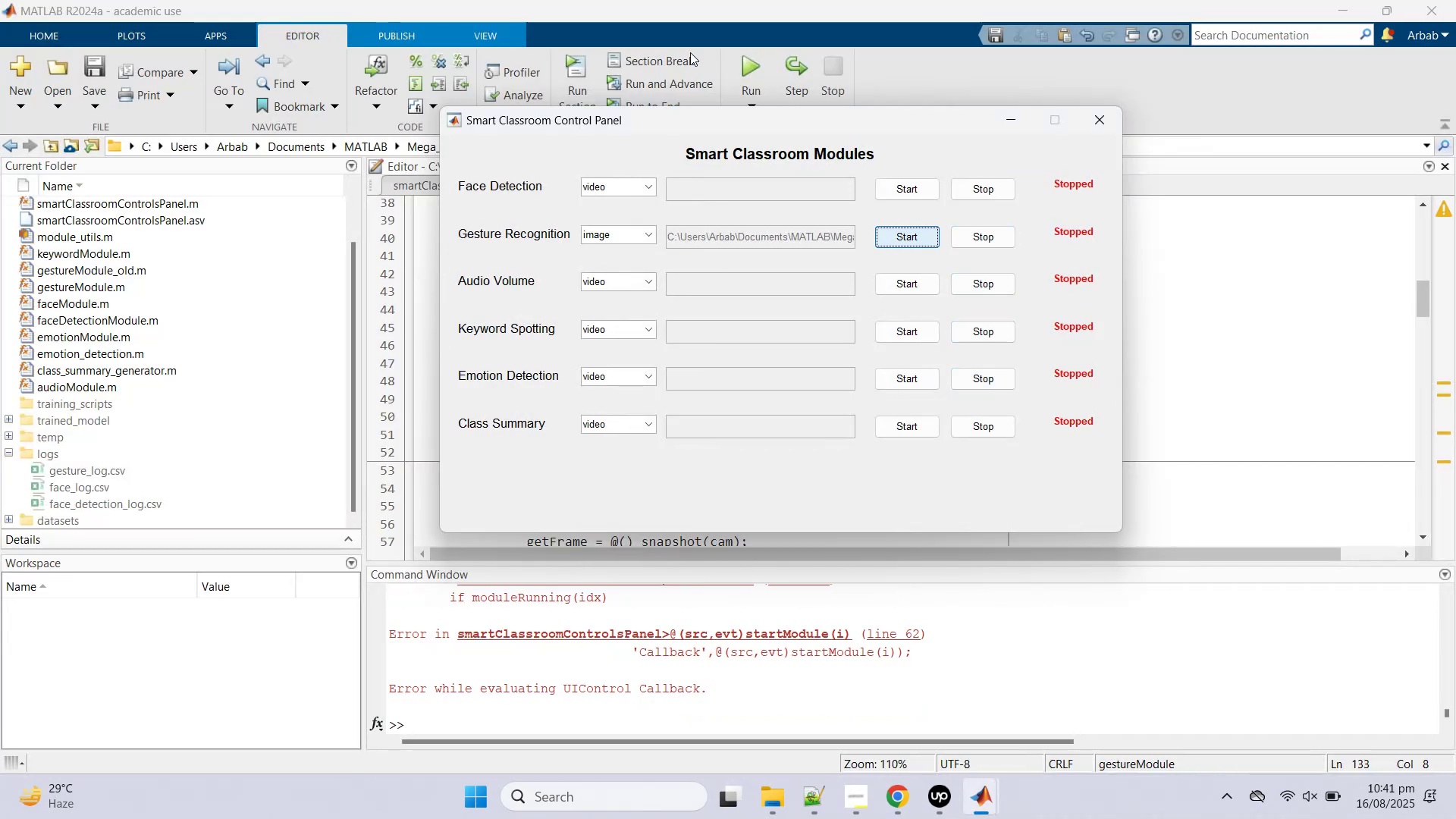 
left_click([701, 0])
 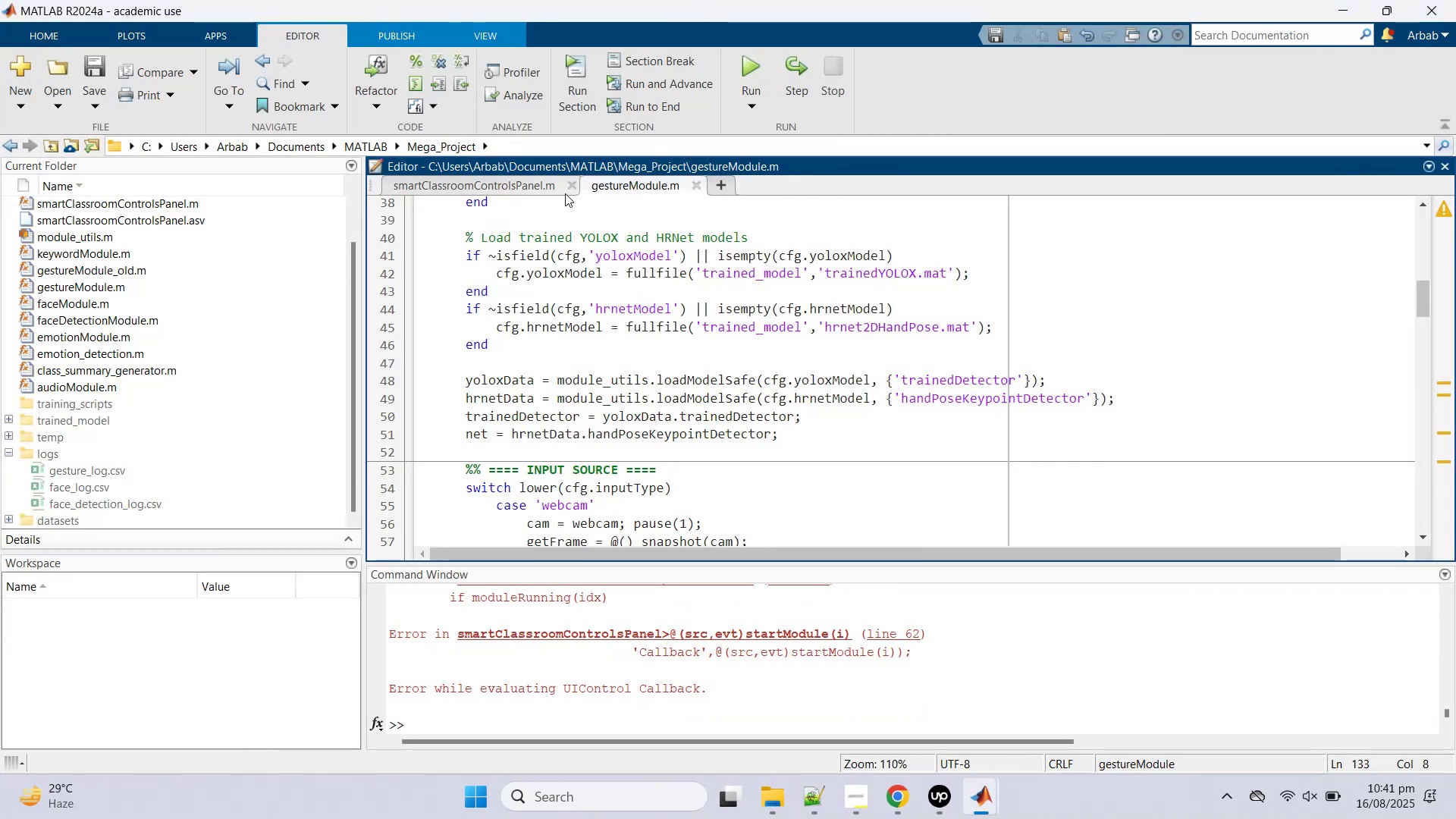 
scroll: coordinate [513, 284], scroll_direction: up, amount: 15.0
 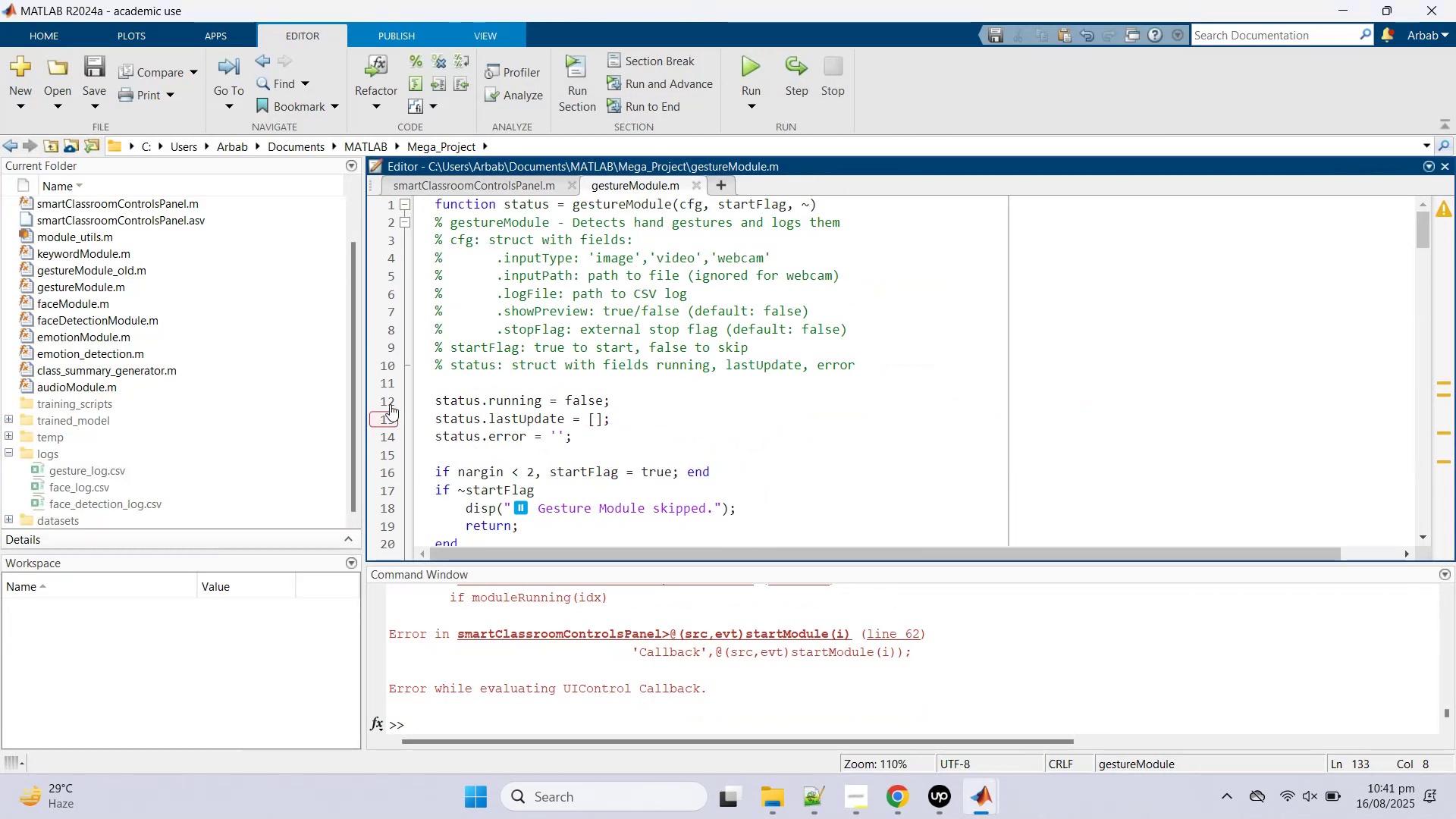 
left_click([389, 402])
 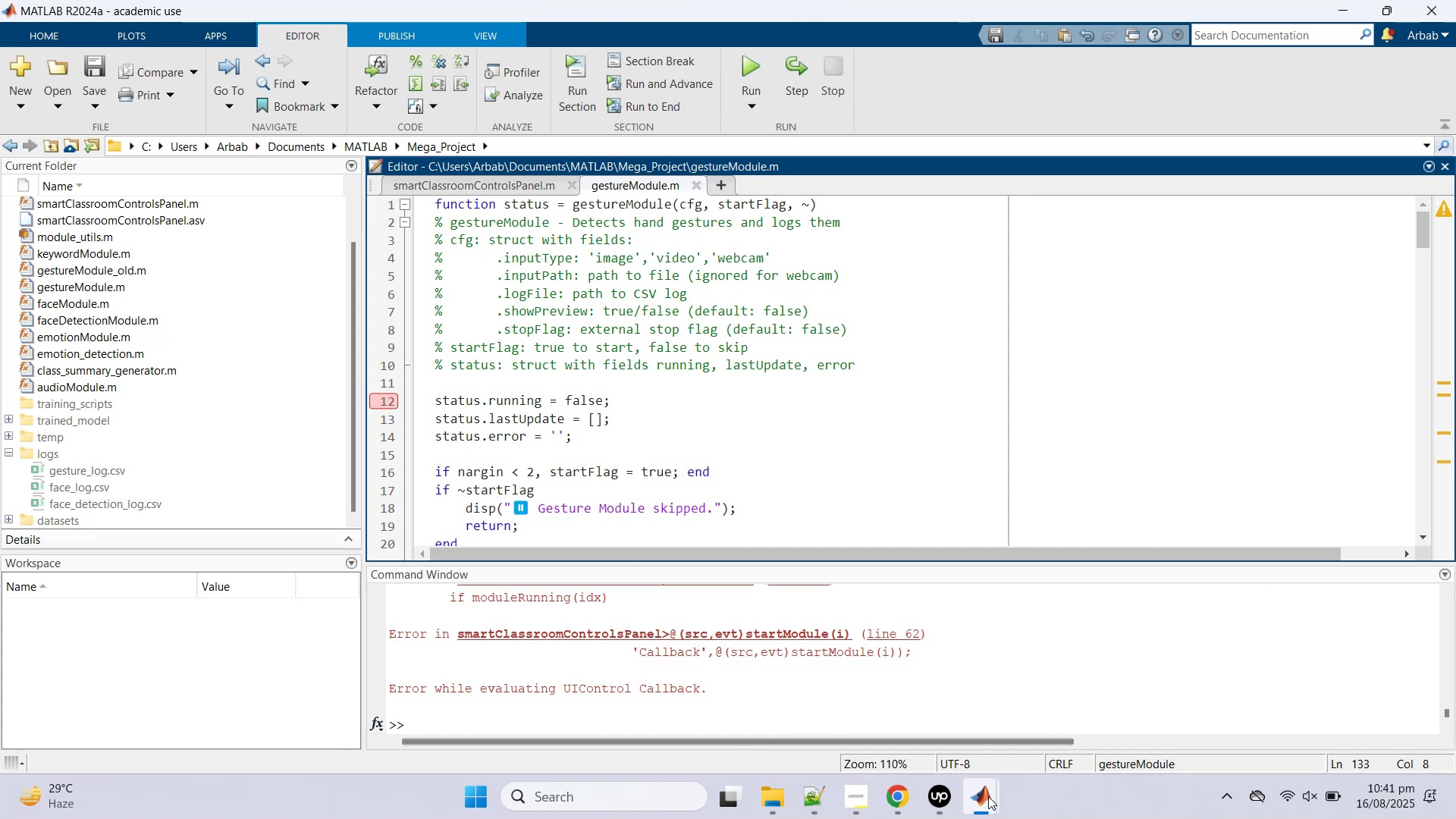 
left_click([1128, 686])
 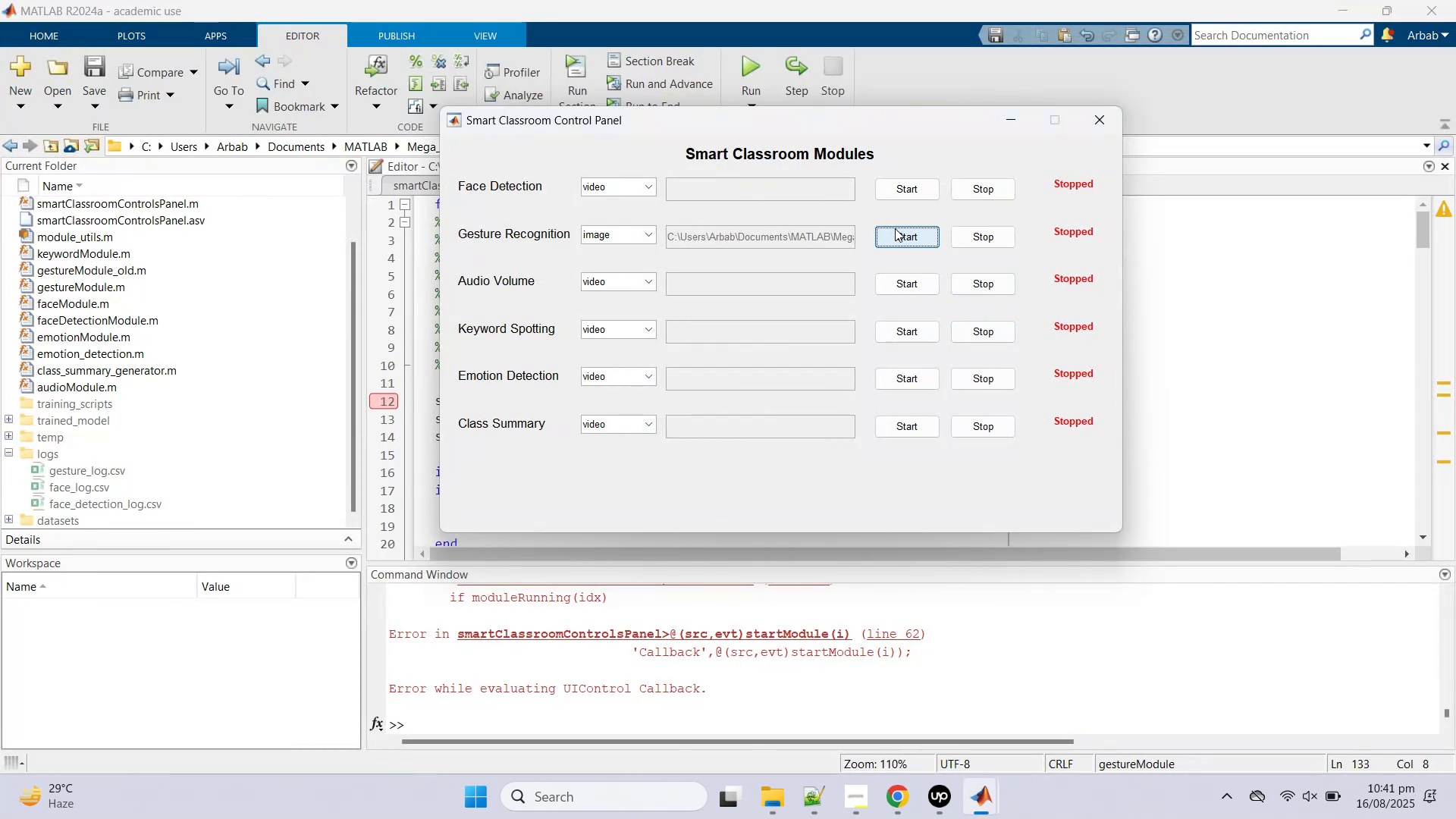 
left_click([897, 237])
 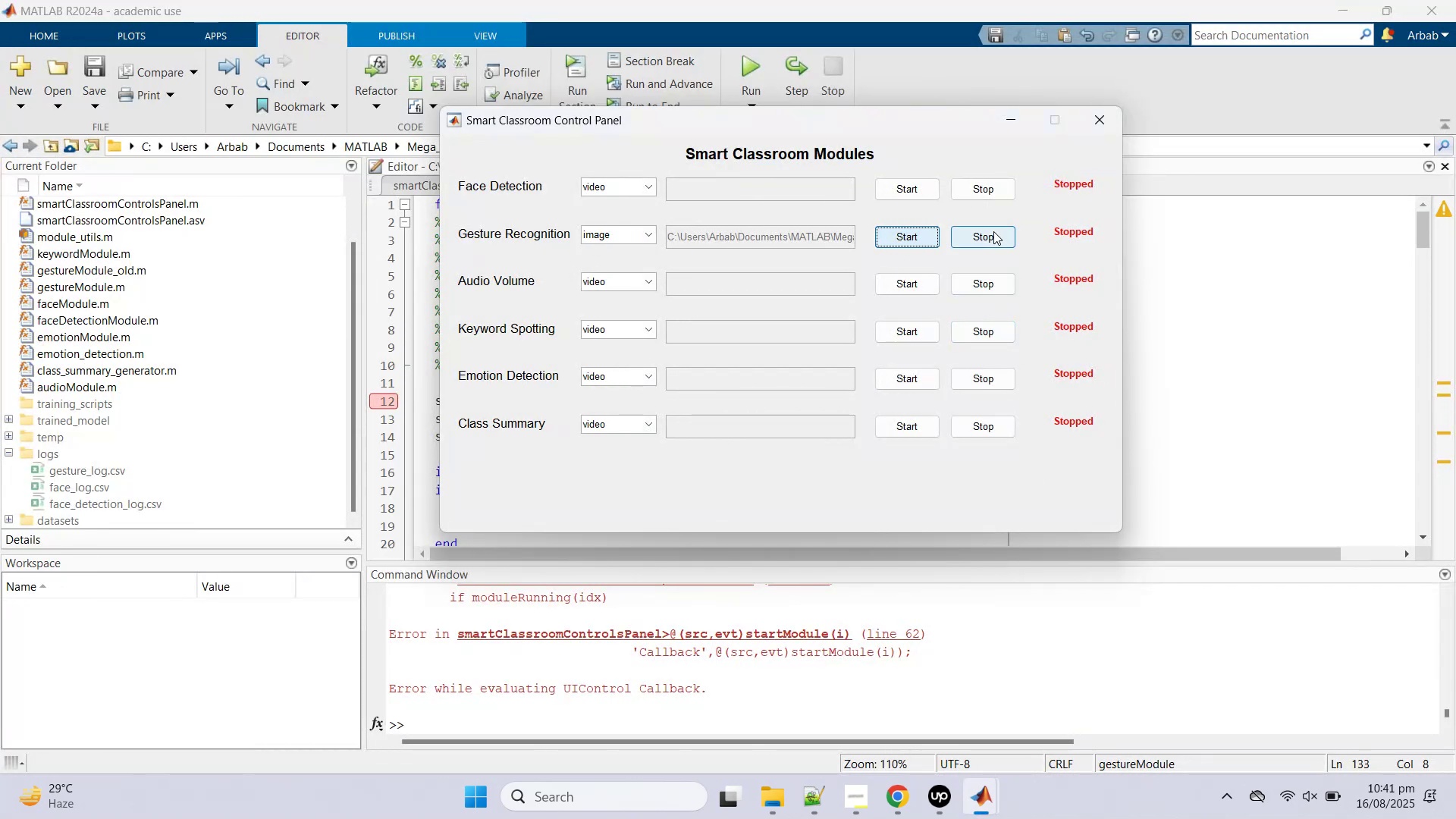 
left_click([993, 231])
 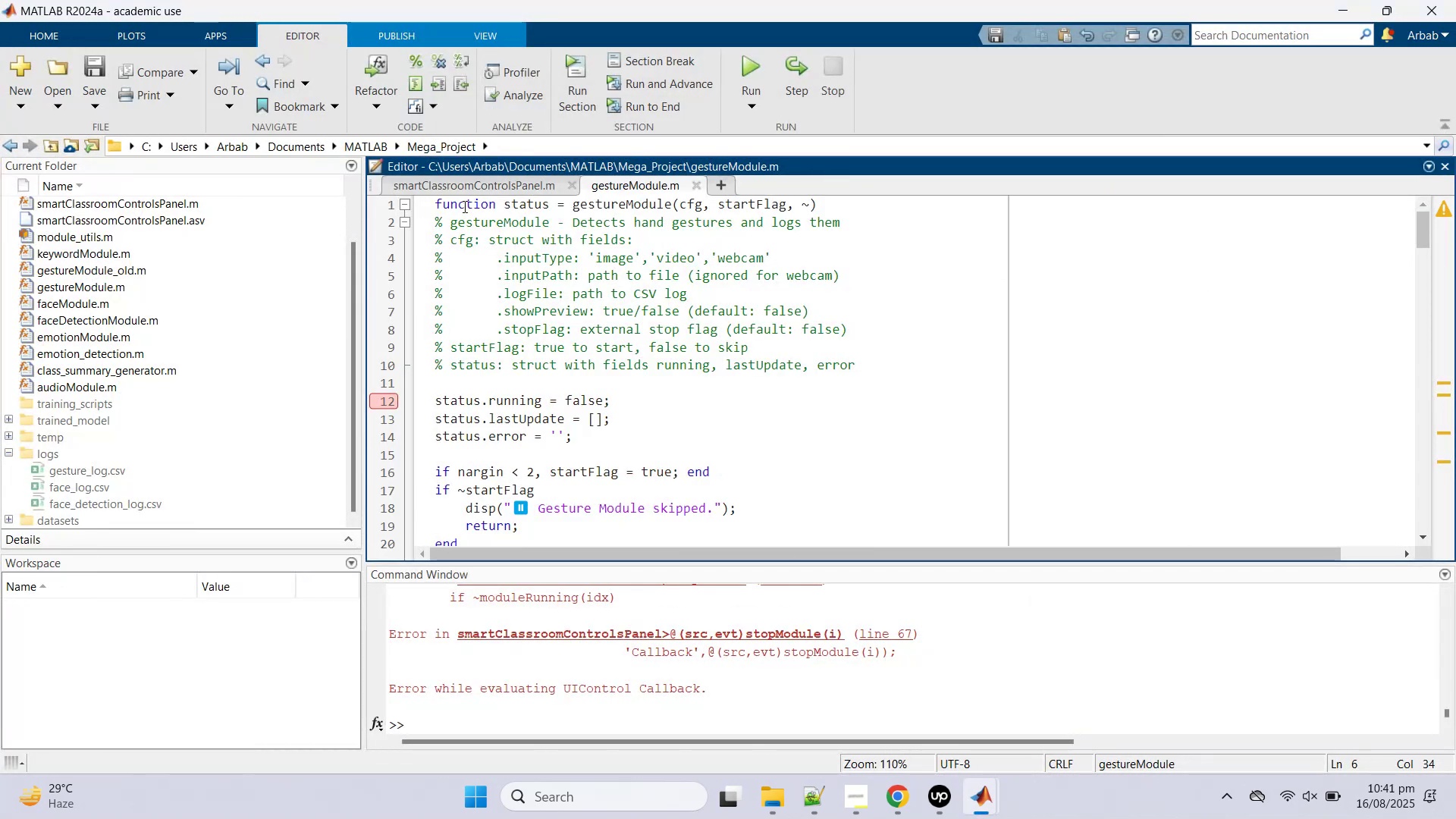 
left_click([474, 190])
 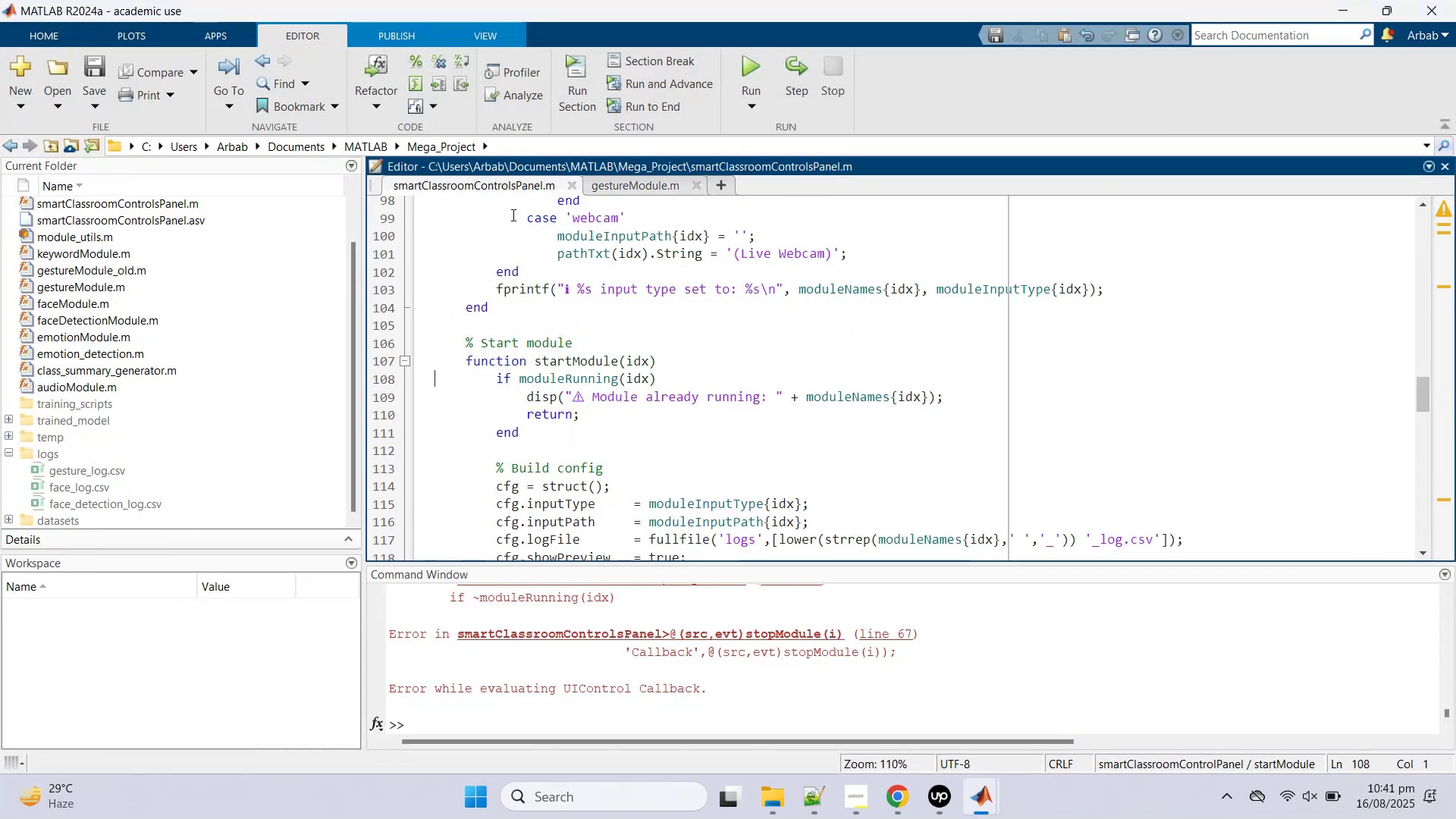 
scroll: coordinate [613, 394], scroll_direction: up, amount: 6.0
 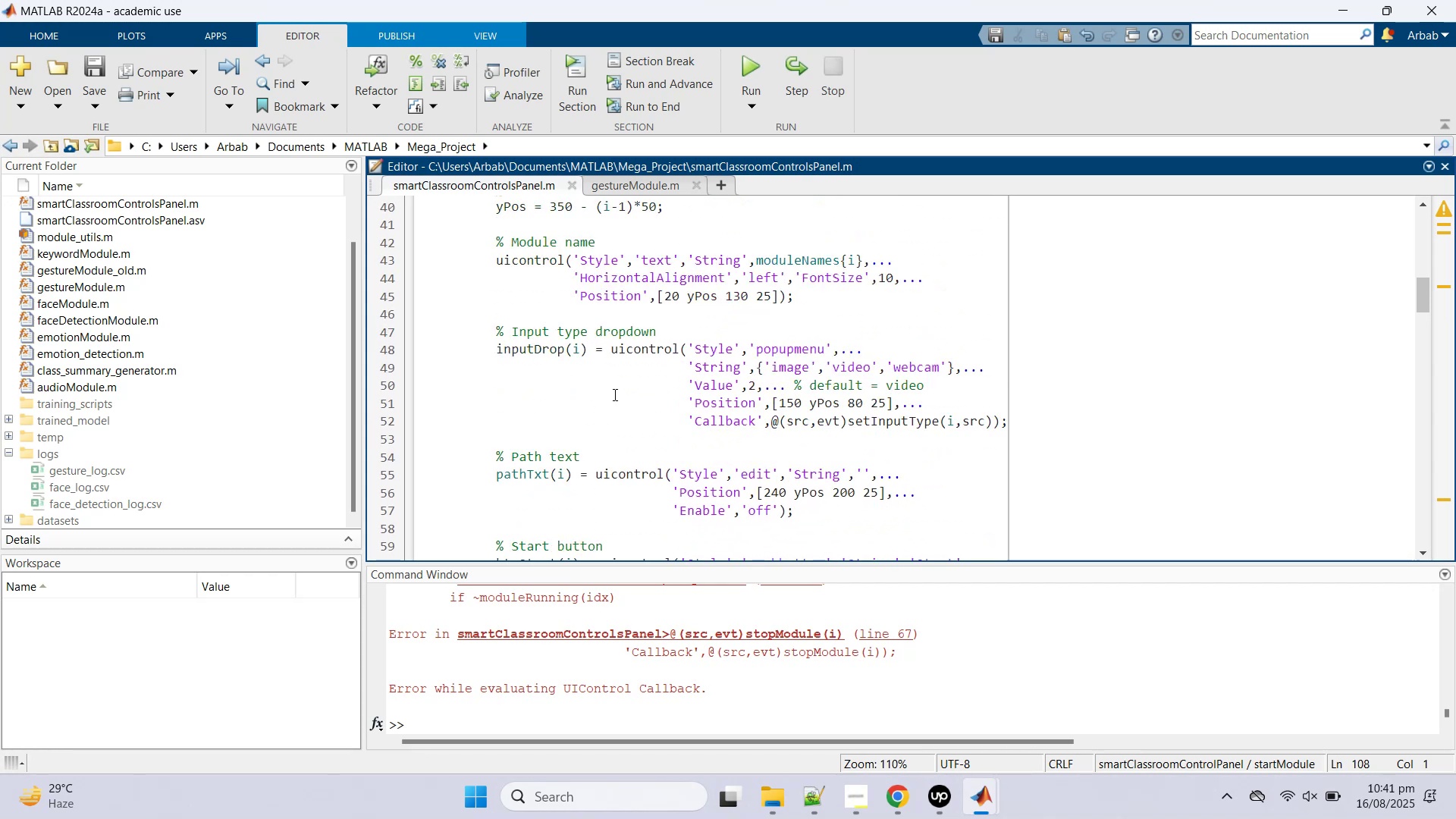 
scroll: coordinate [613, 394], scroll_direction: down, amount: 13.0
 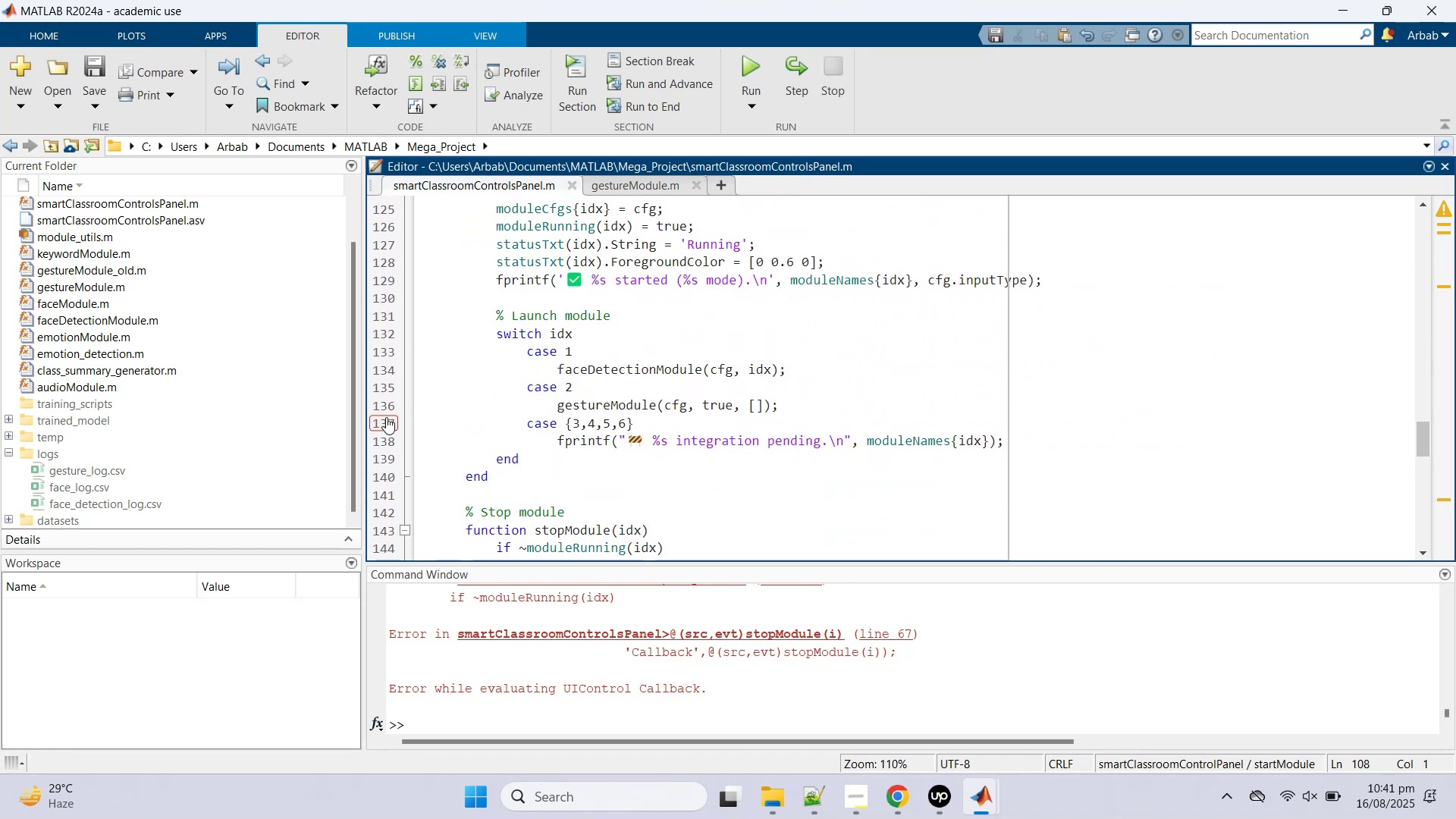 
left_click([388, 413])
 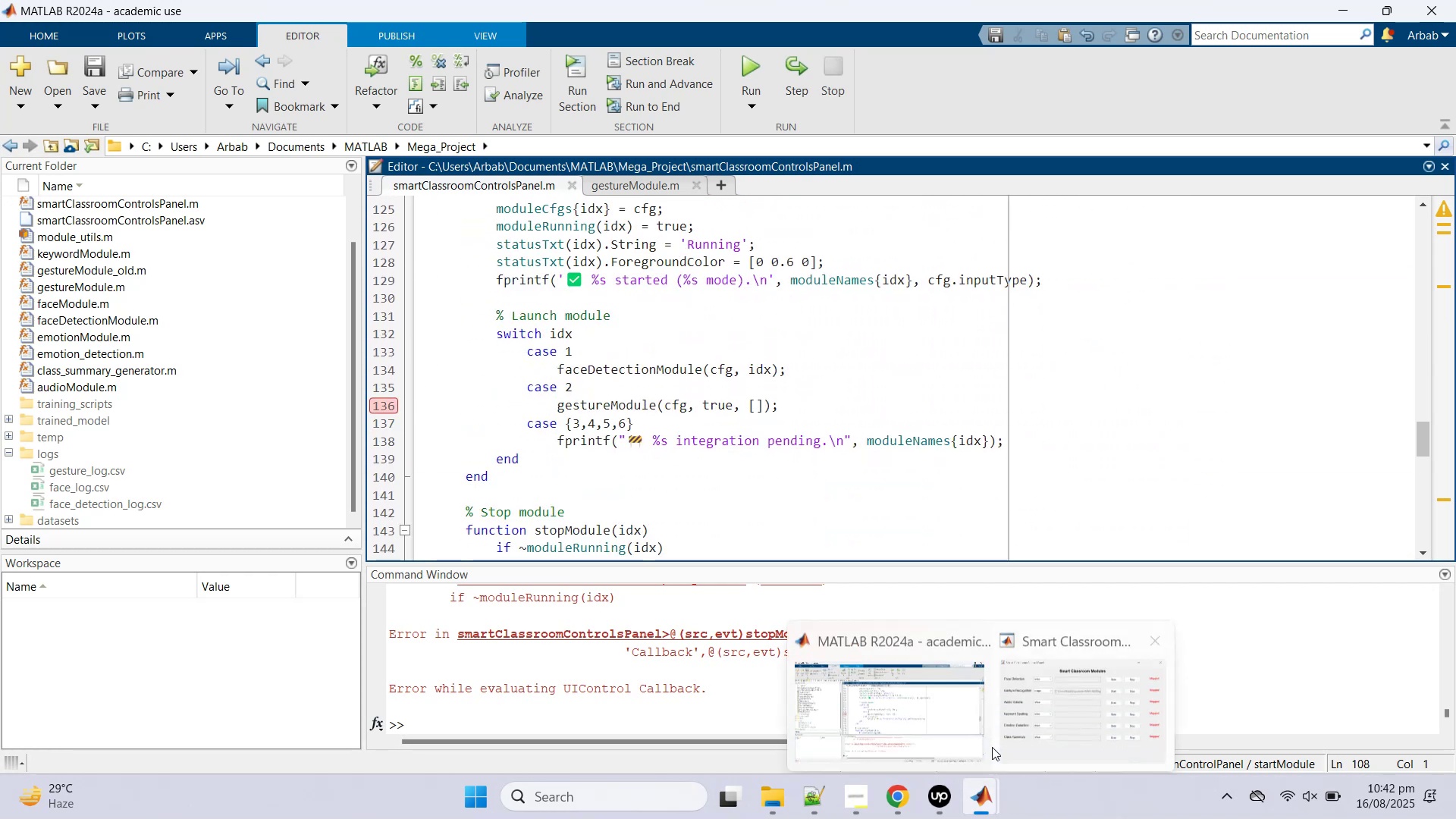 
left_click([1055, 676])
 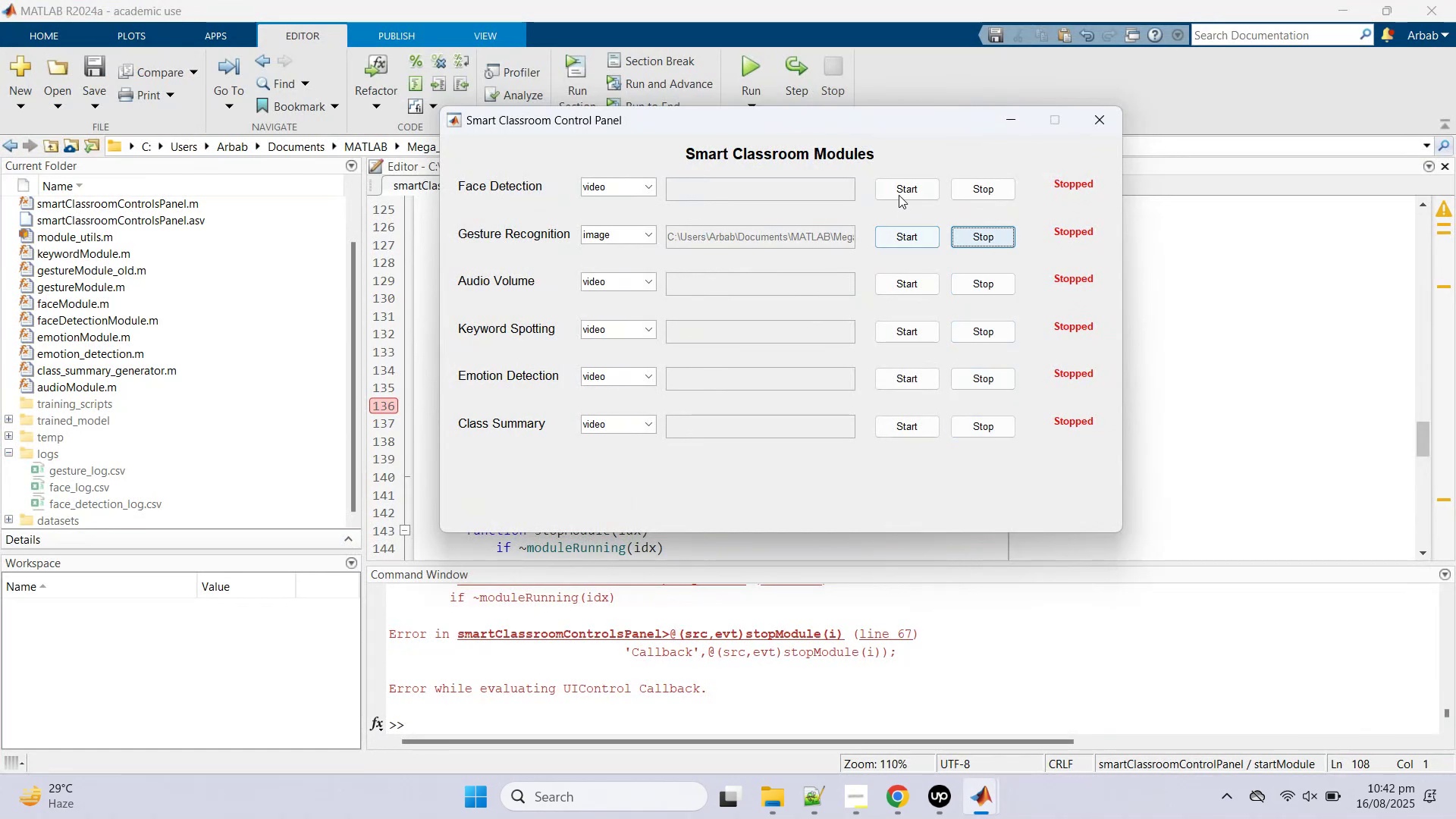 
left_click([899, 185])
 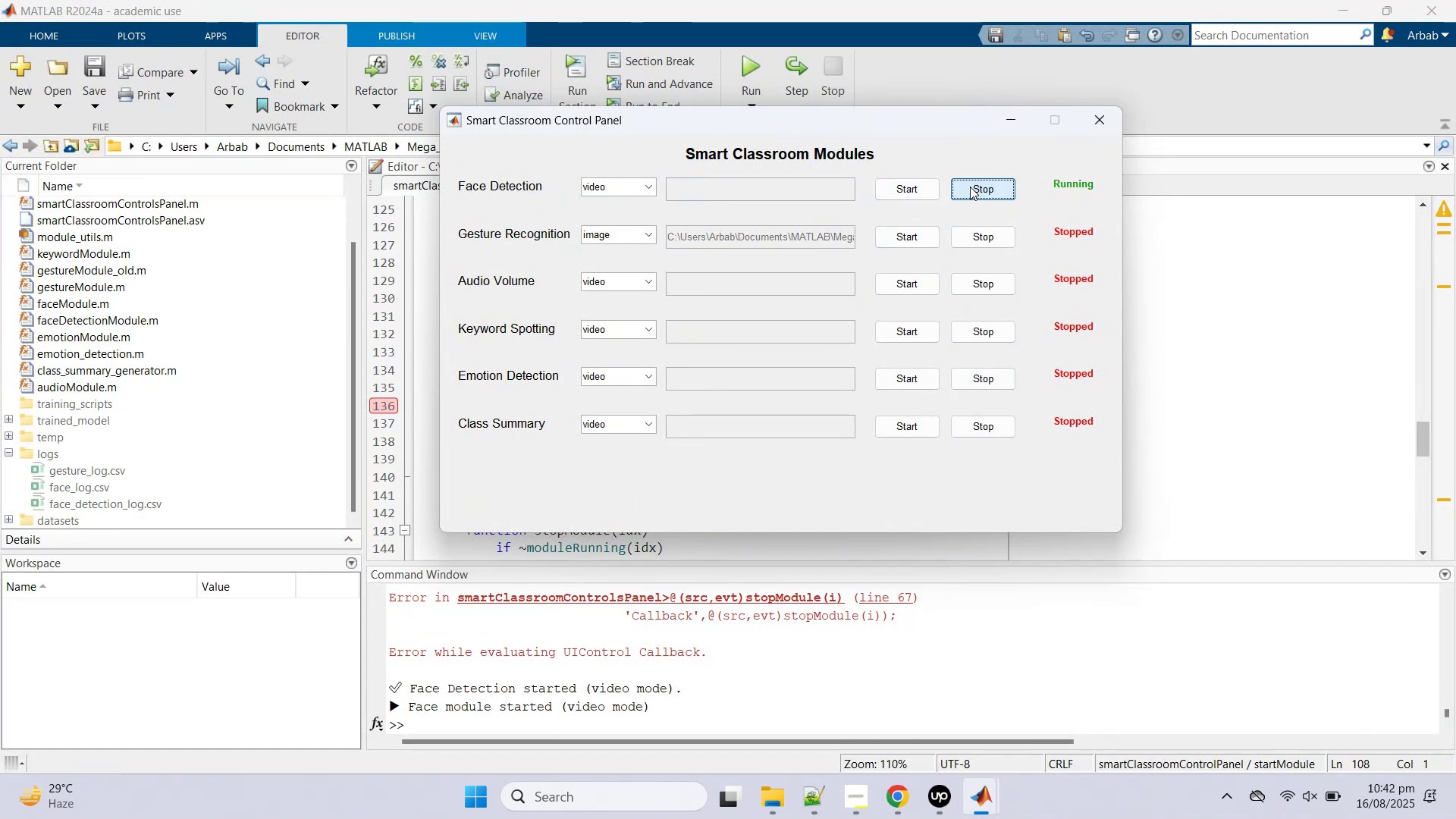 
mouse_move([954, 258])
 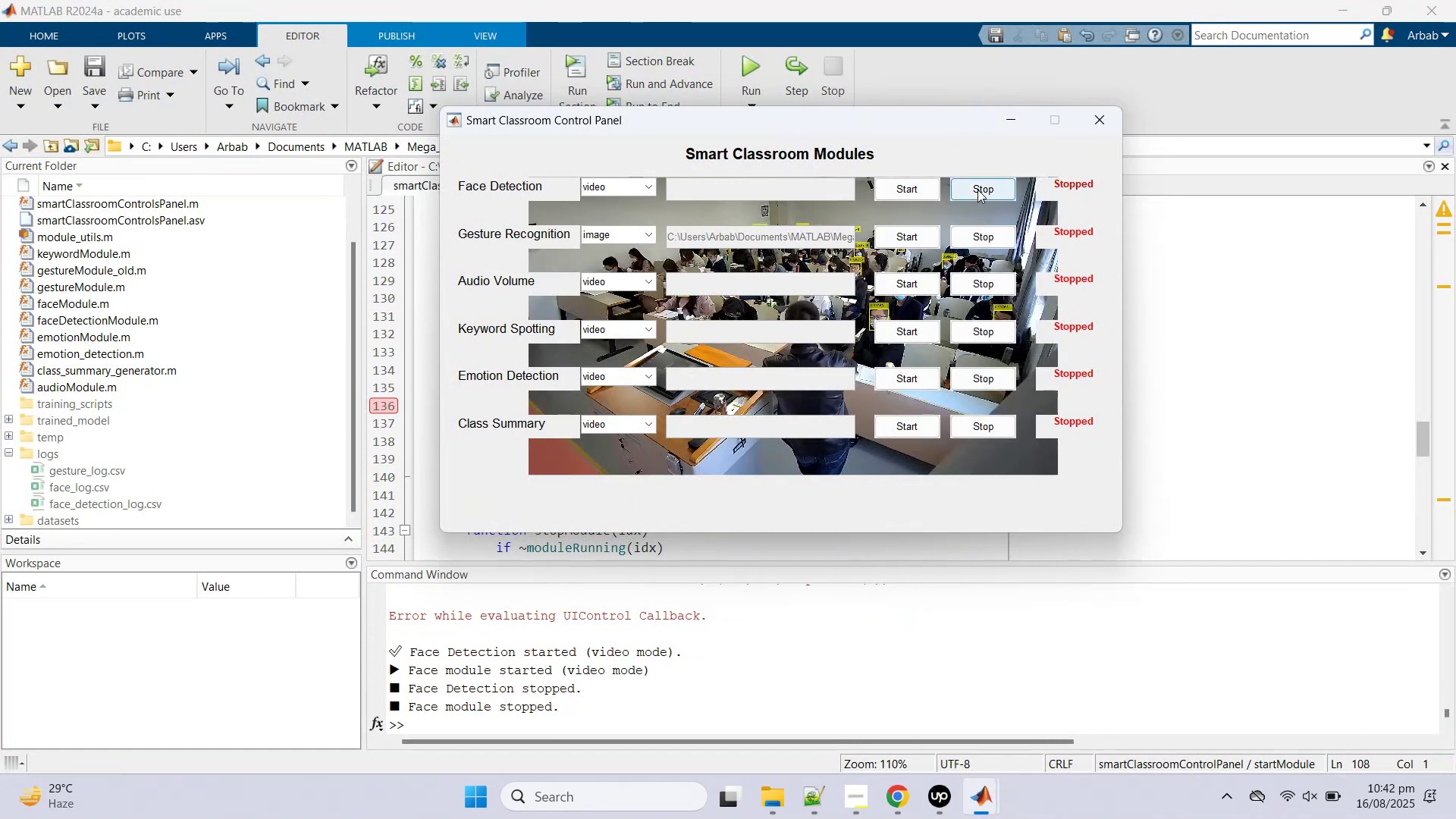 
left_click([977, 190])
 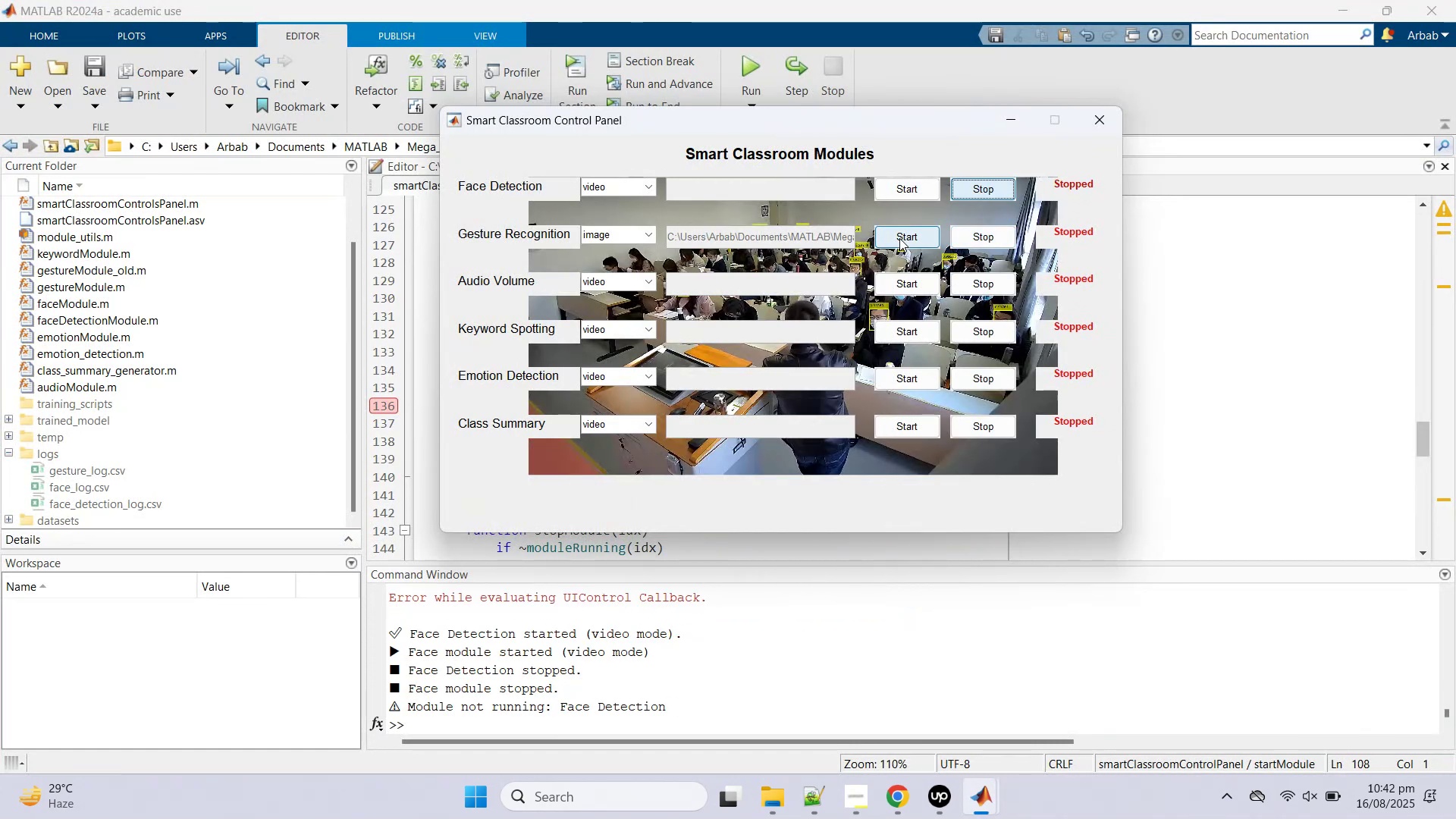 
left_click([899, 238])
 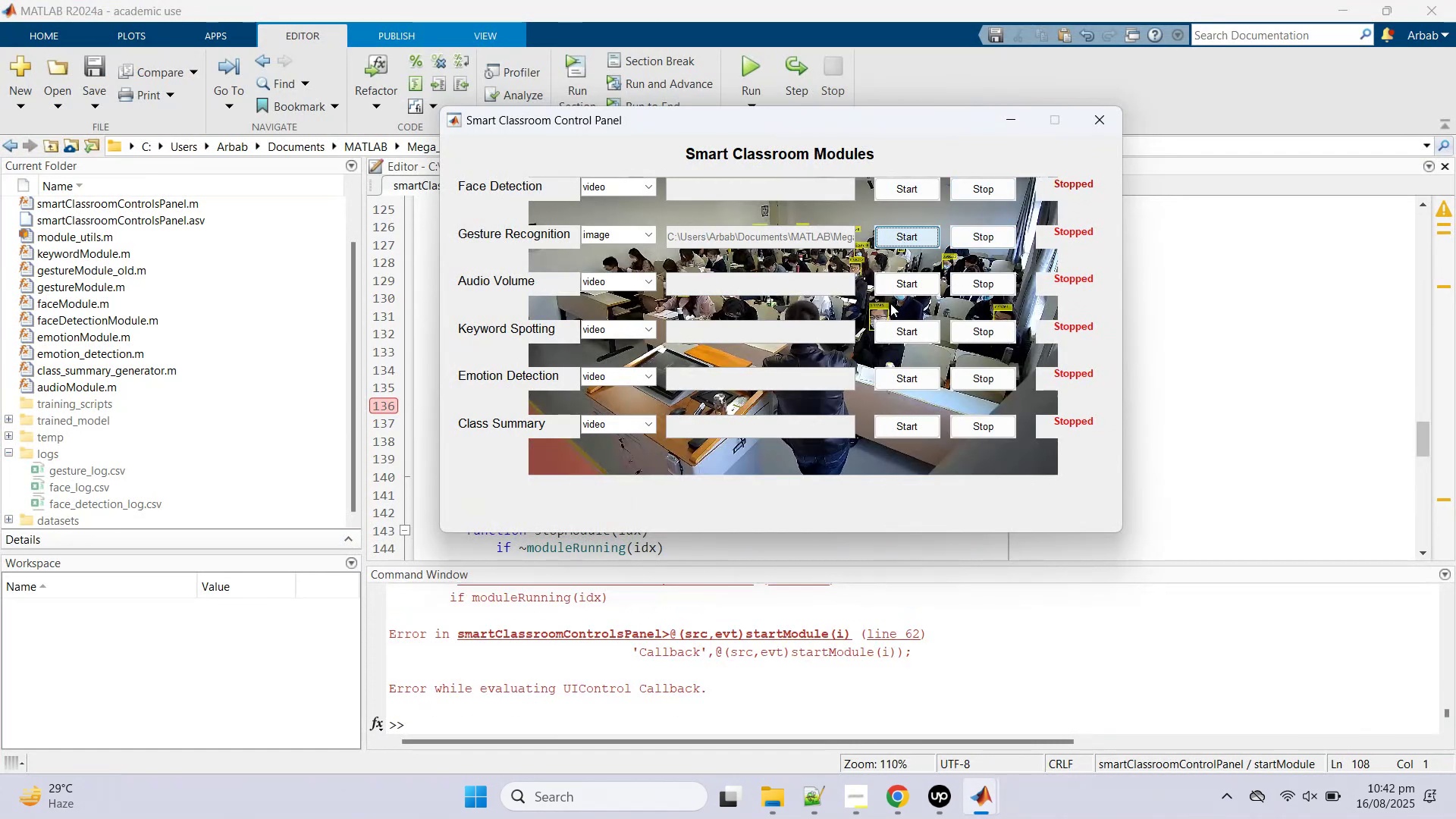 
scroll: coordinate [824, 697], scroll_direction: up, amount: 2.0
 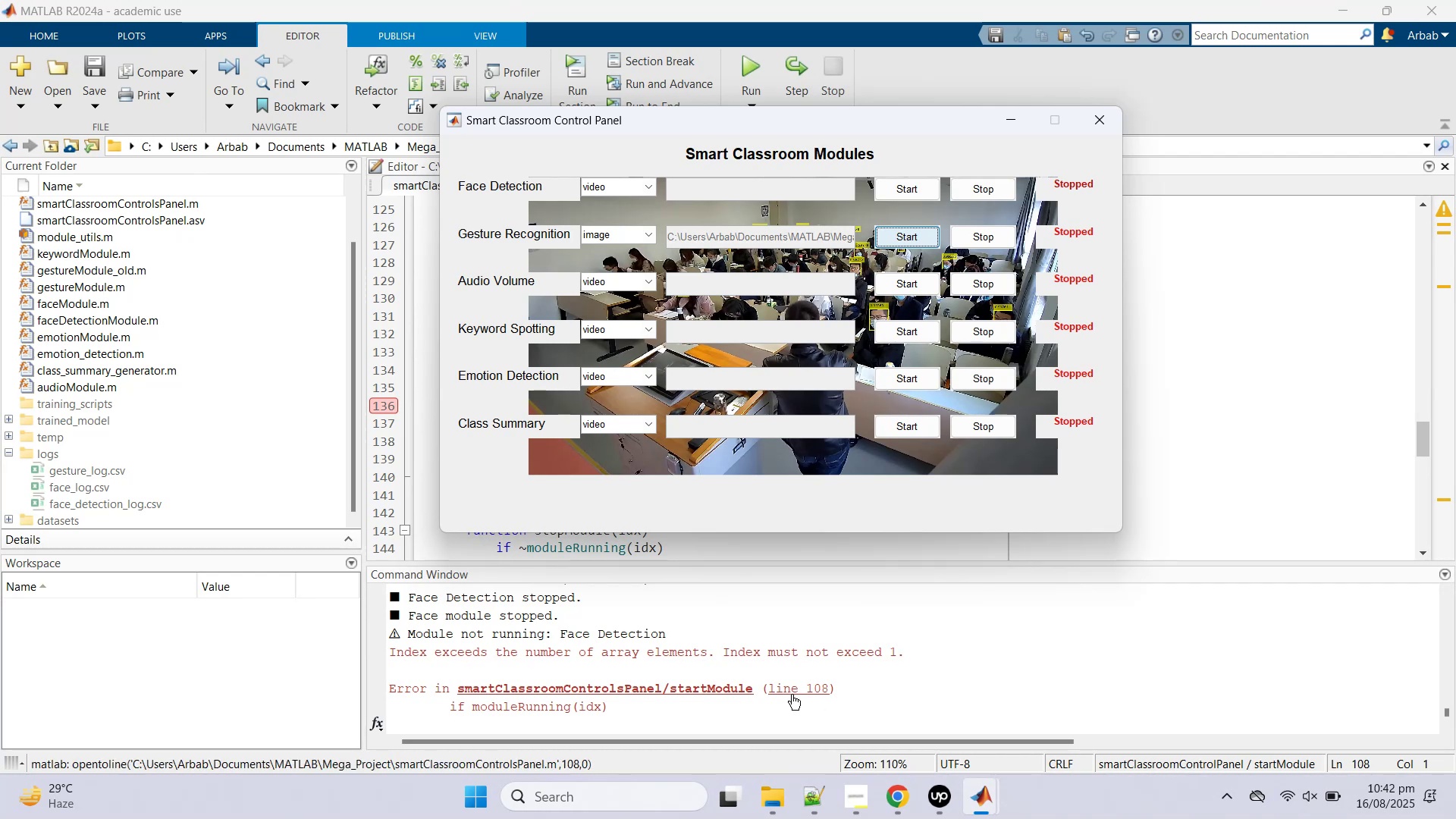 
left_click([792, 692])
 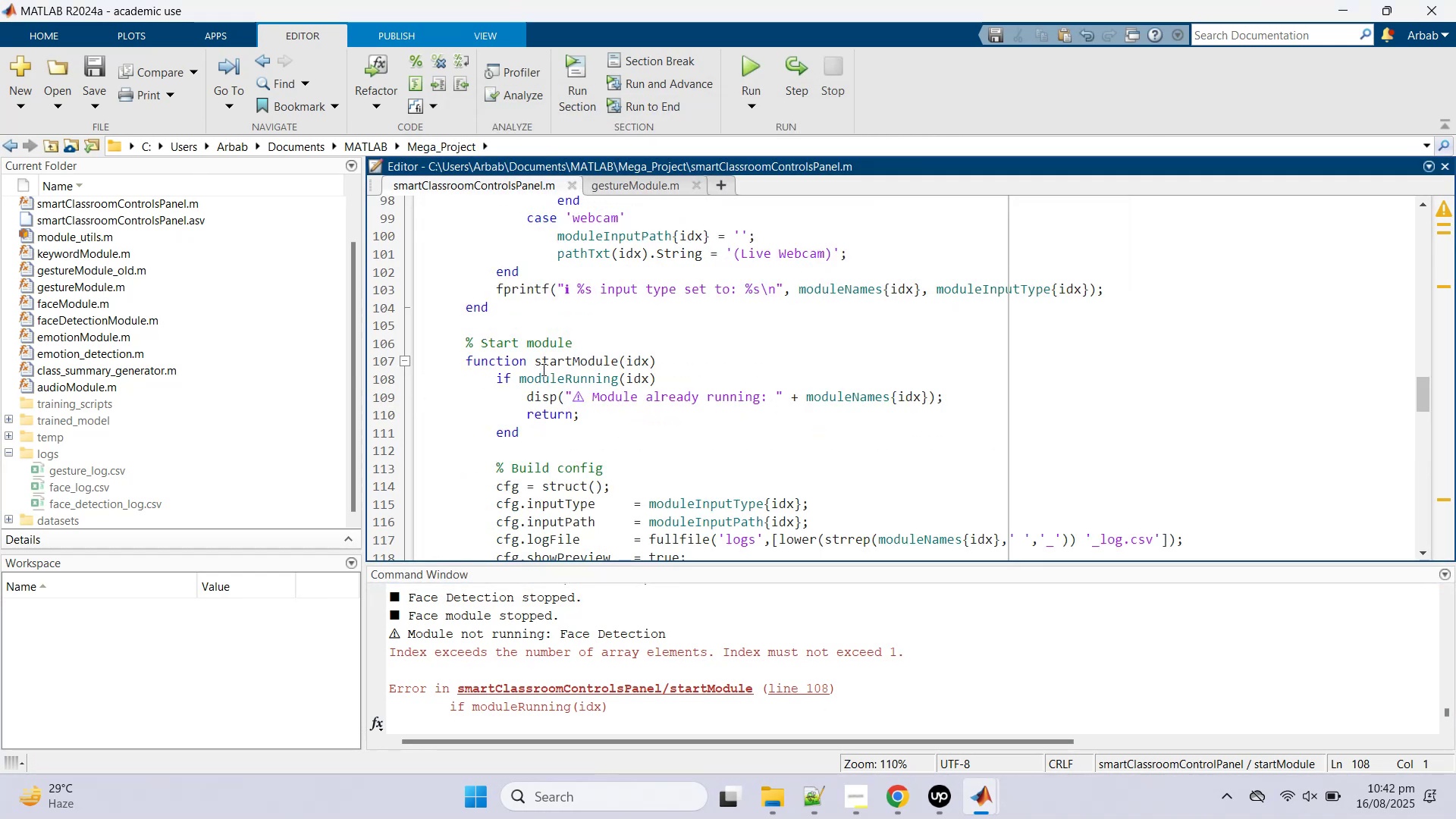 
left_click([379, 375])
 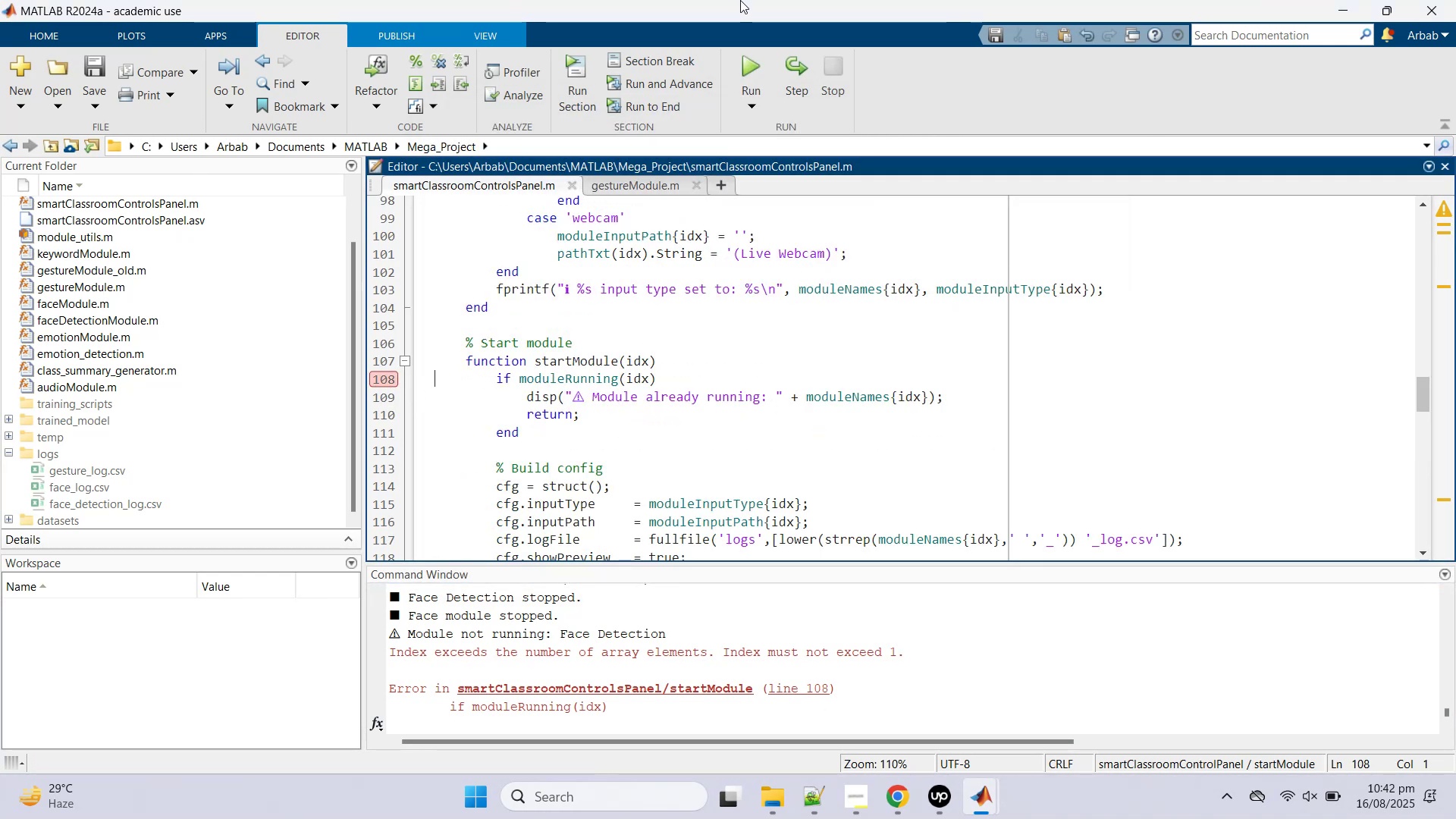 
left_click([747, 71])
 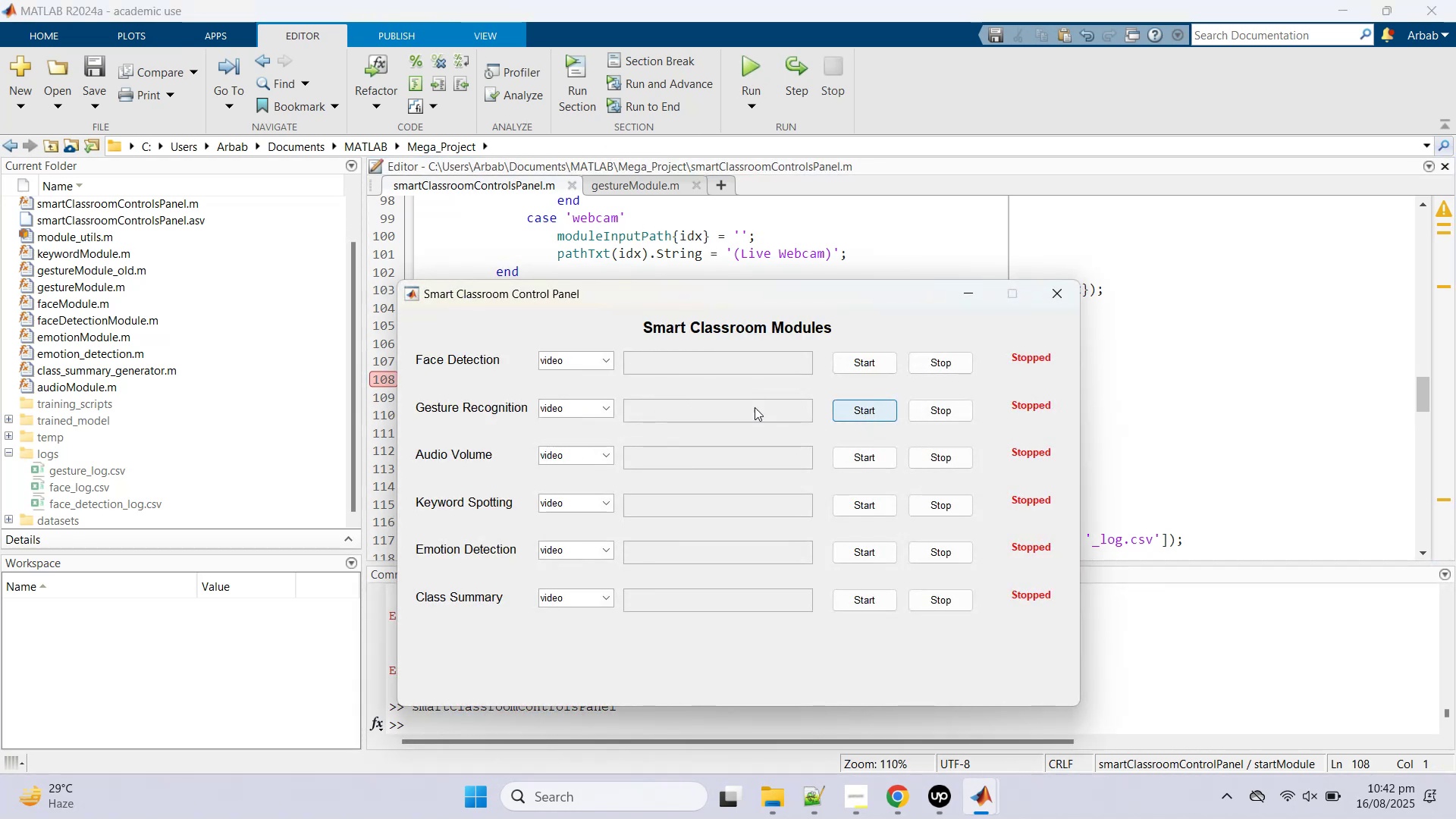 
double_click([555, 405])
 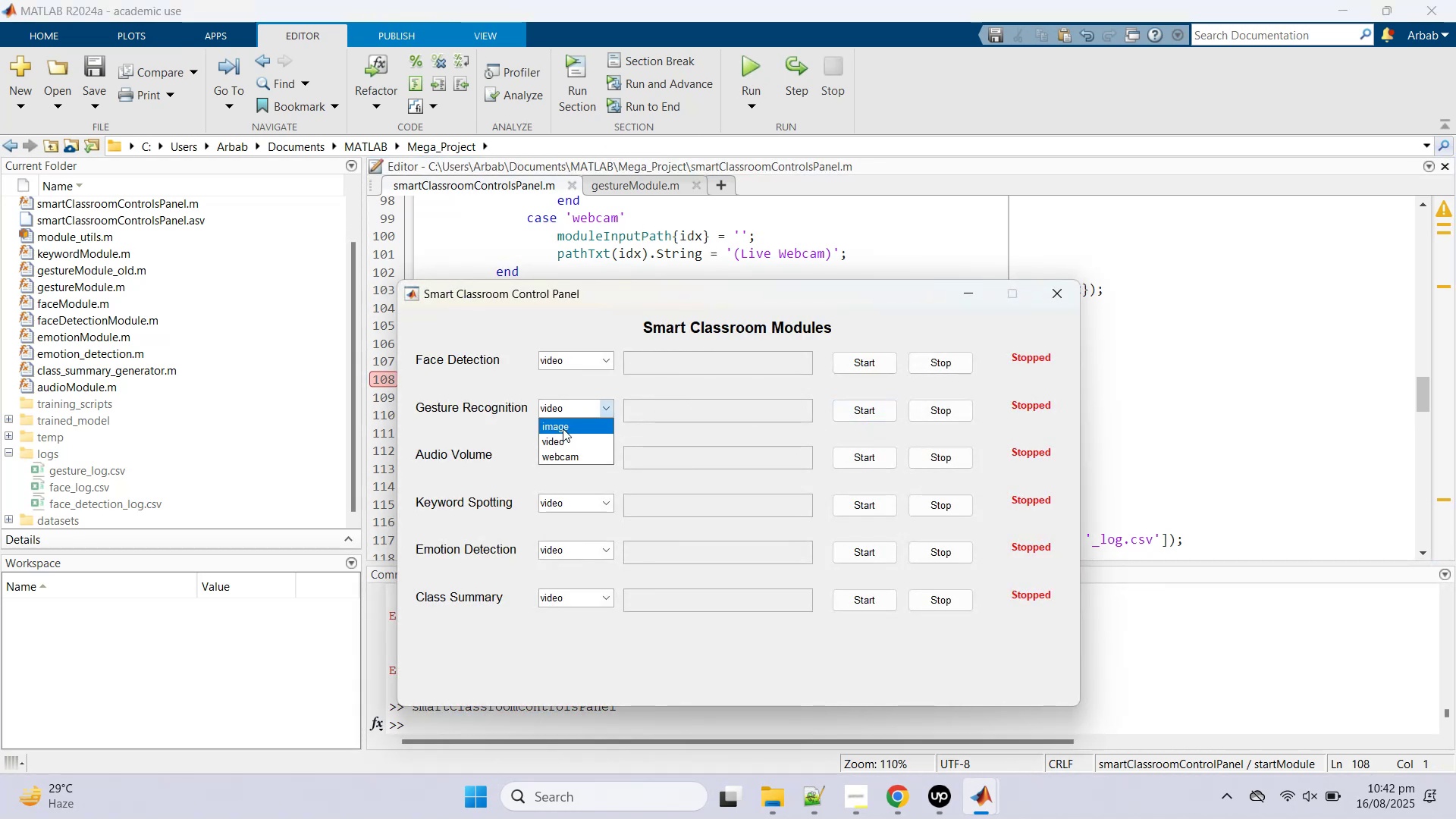 
left_click([563, 426])
 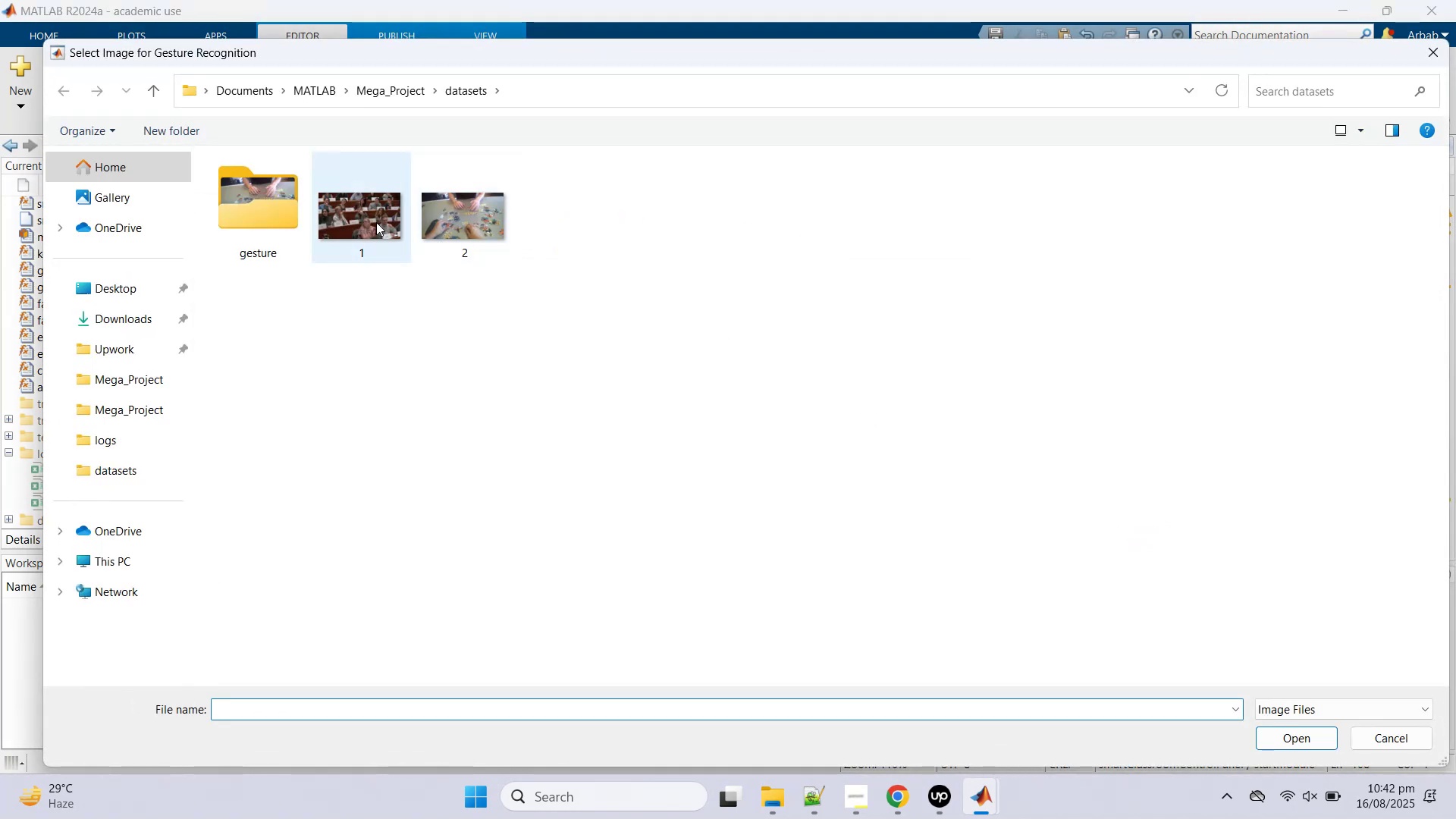 
double_click([483, 224])
 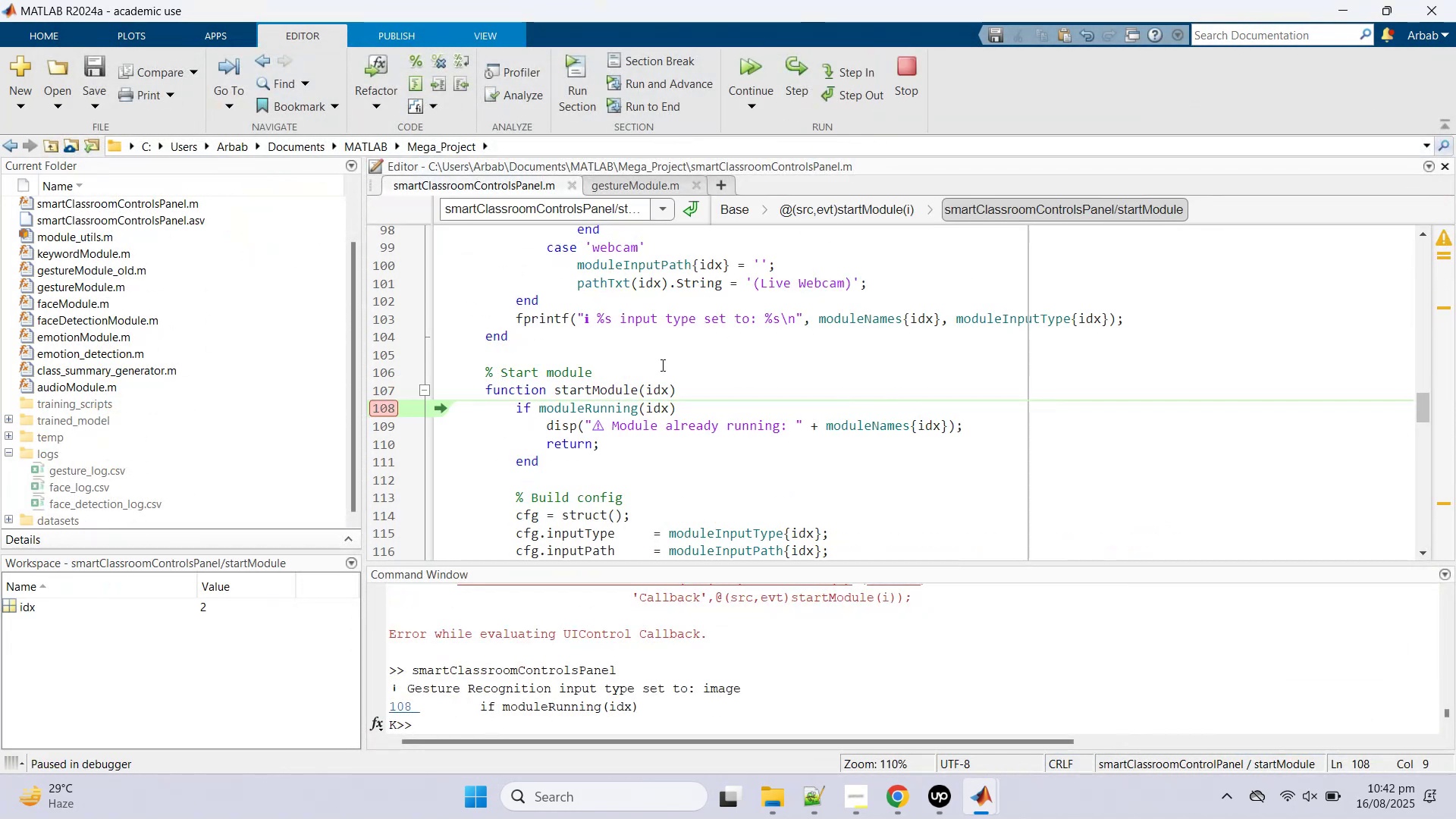 
mouse_move([656, 415])
 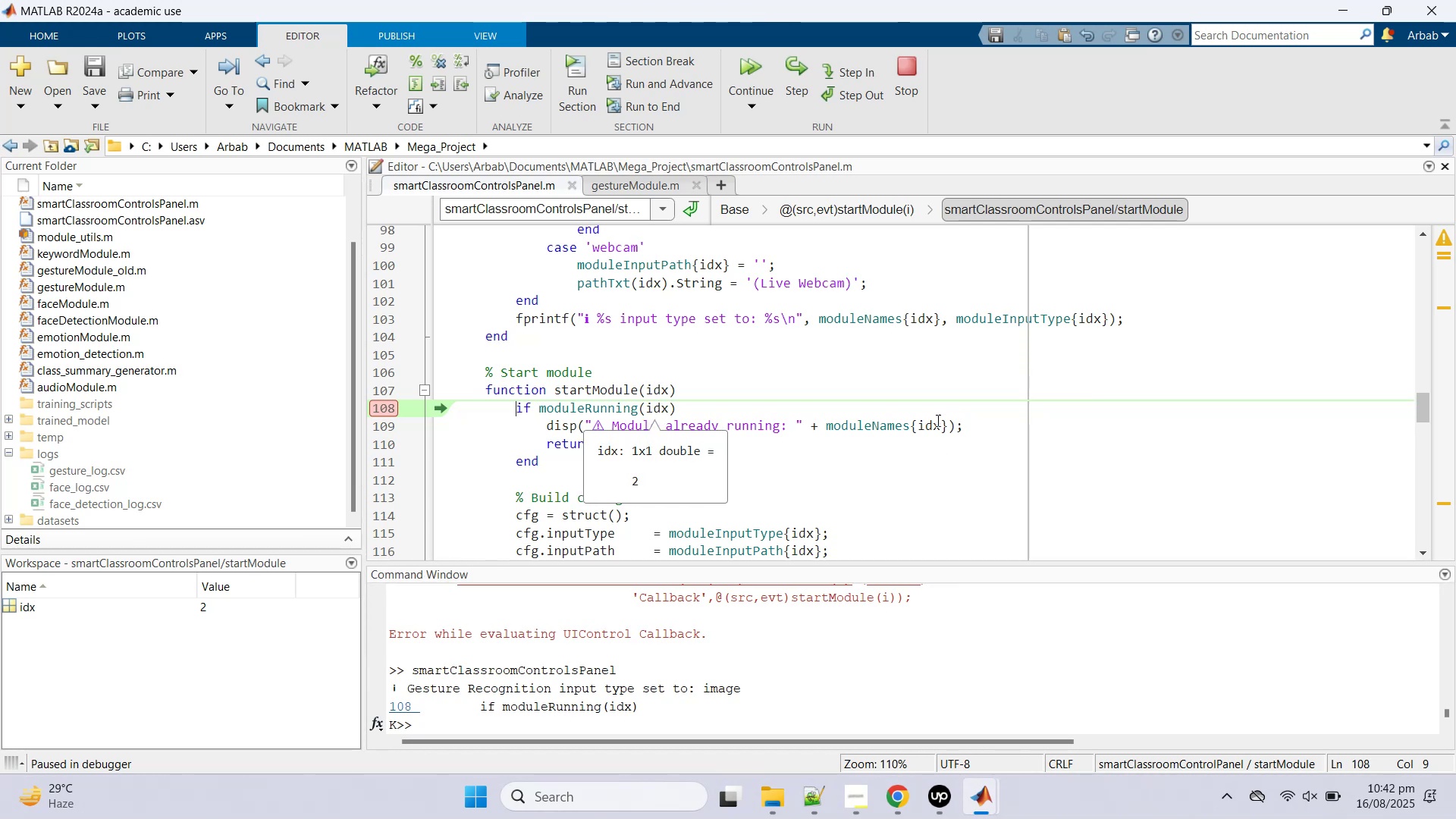 
mouse_move([859, 409])
 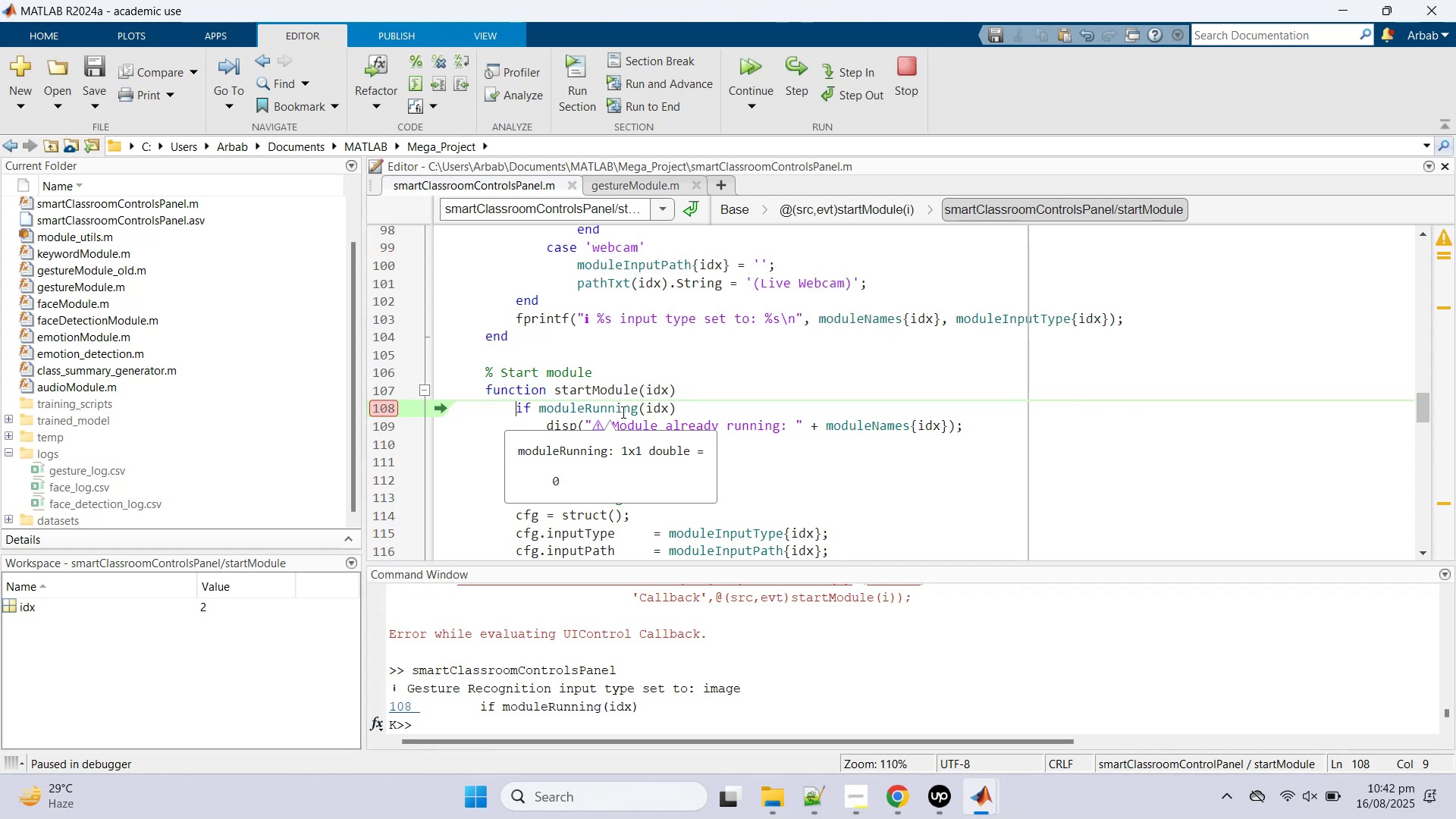 
double_click([620, 411])
 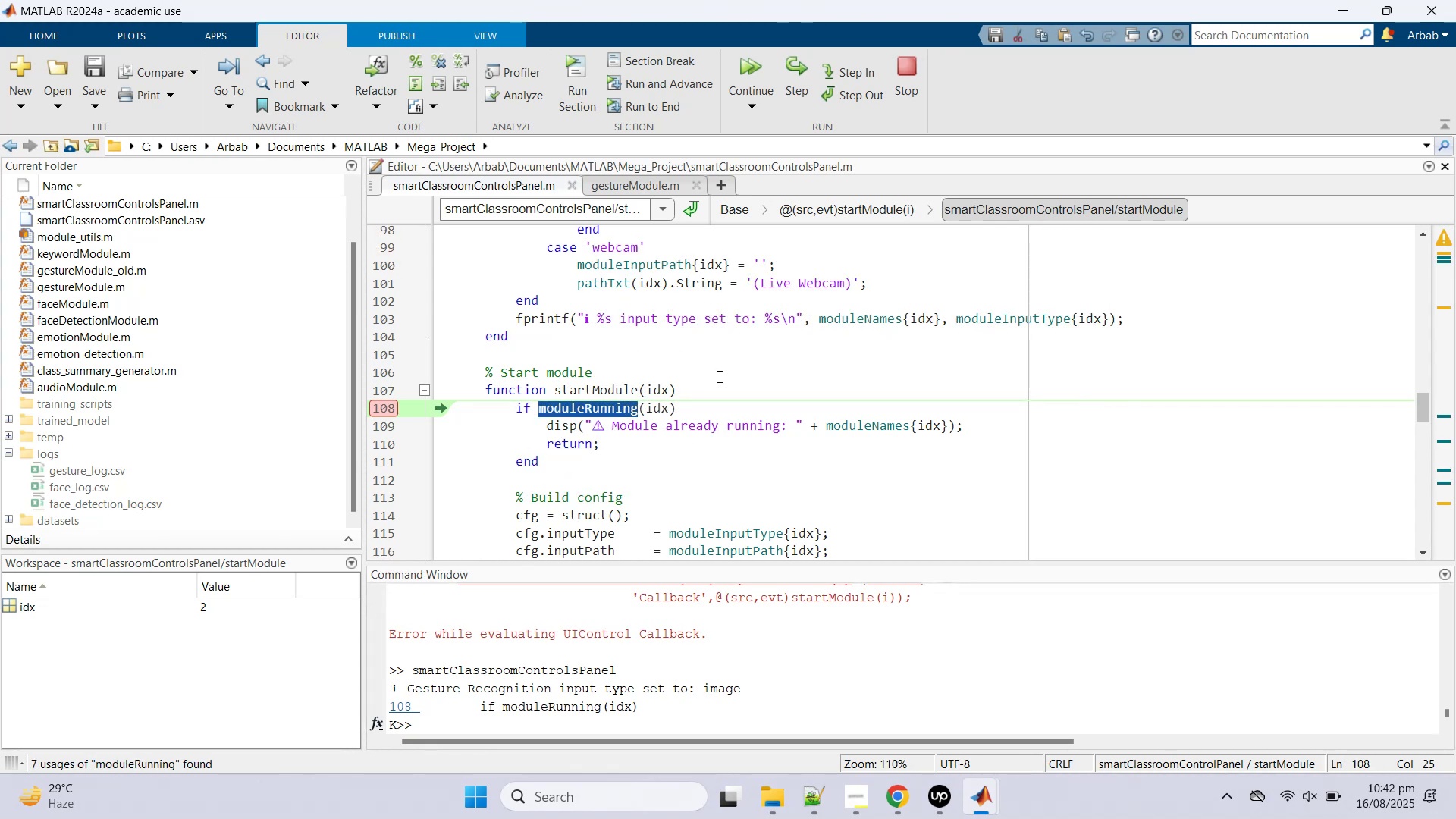 
scroll: coordinate [719, 375], scroll_direction: up, amount: 29.0
 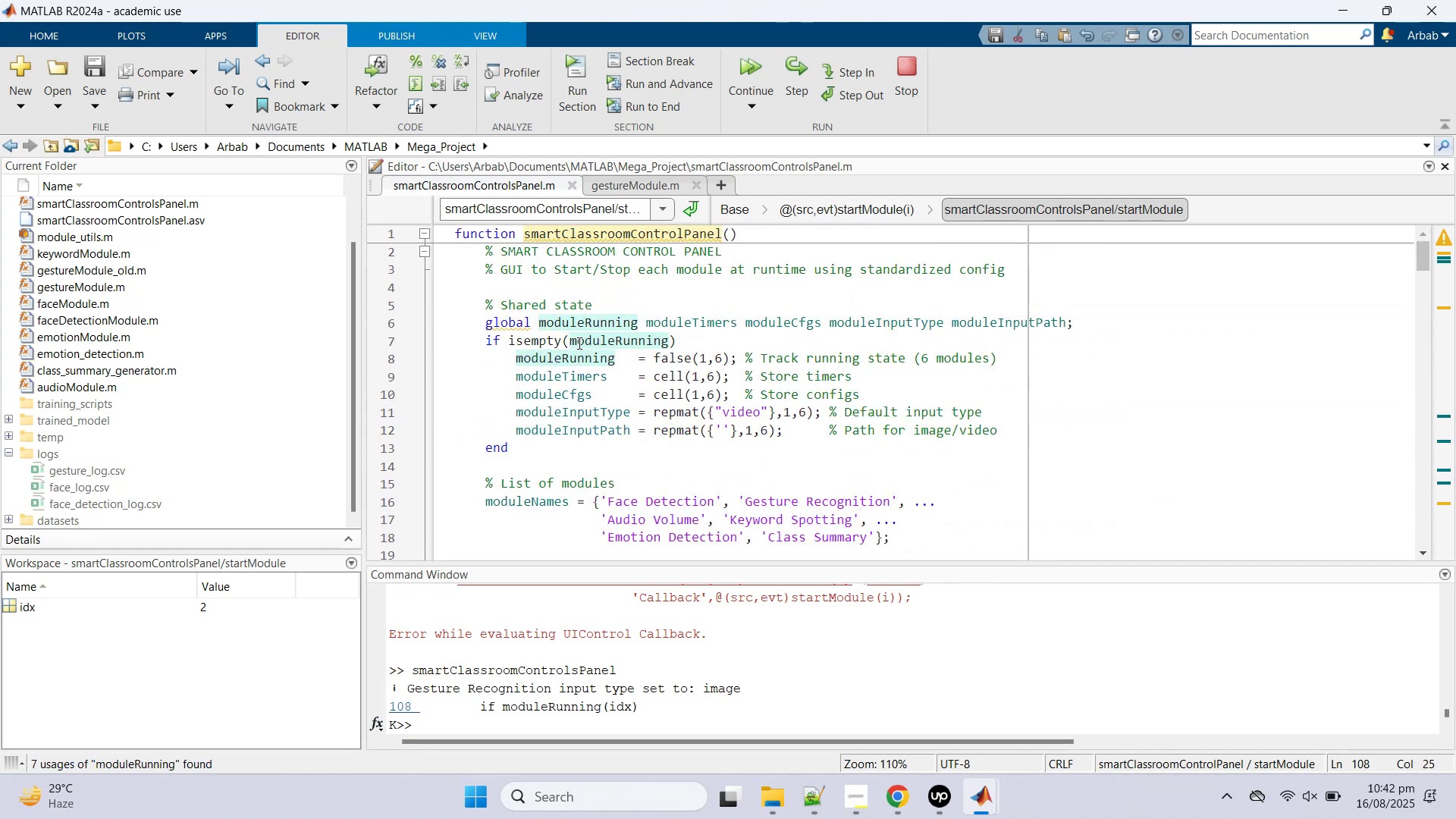 
mouse_move([532, 328])
 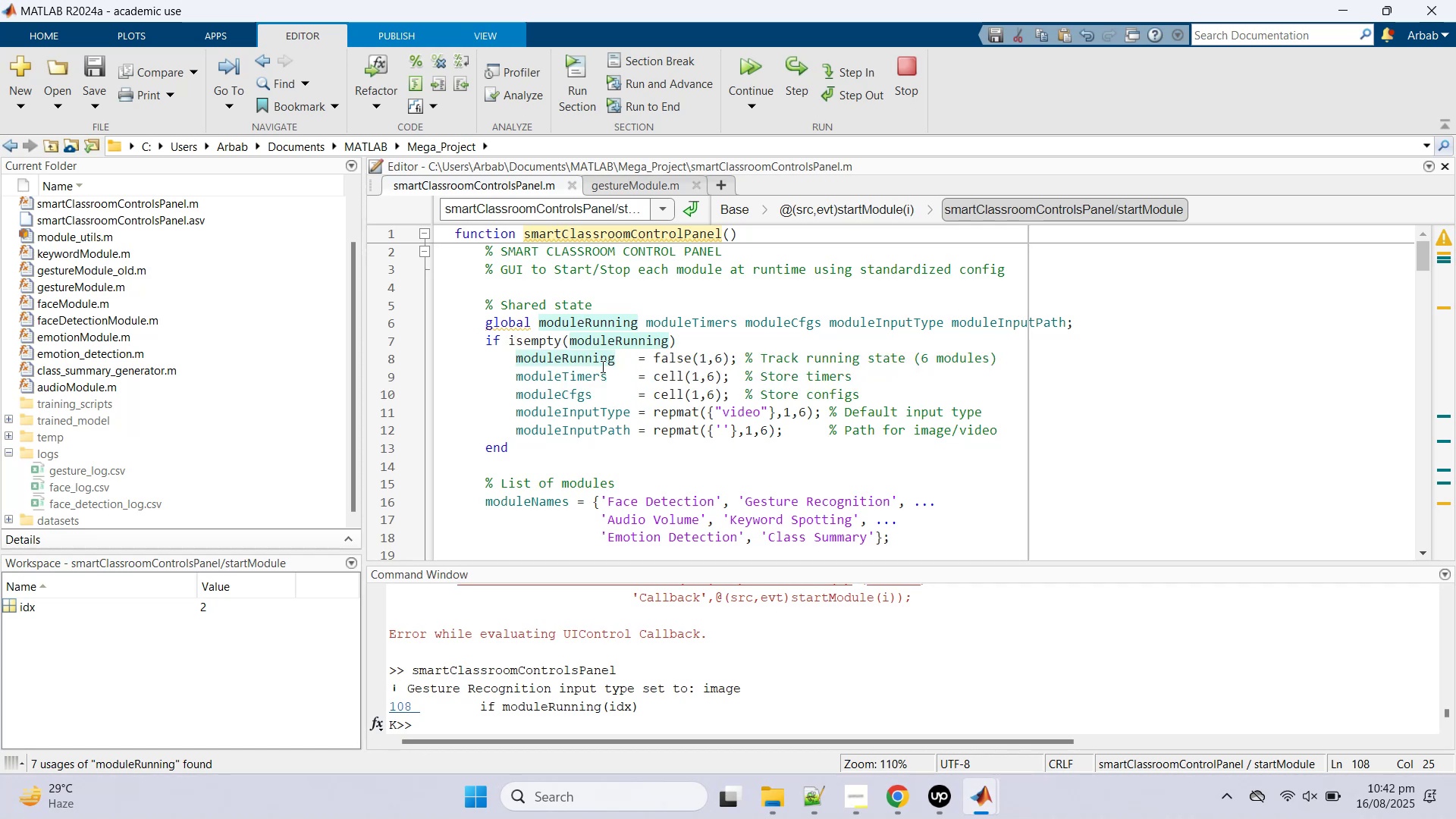 
scroll: coordinate [605, 367], scroll_direction: down, amount: 12.0
 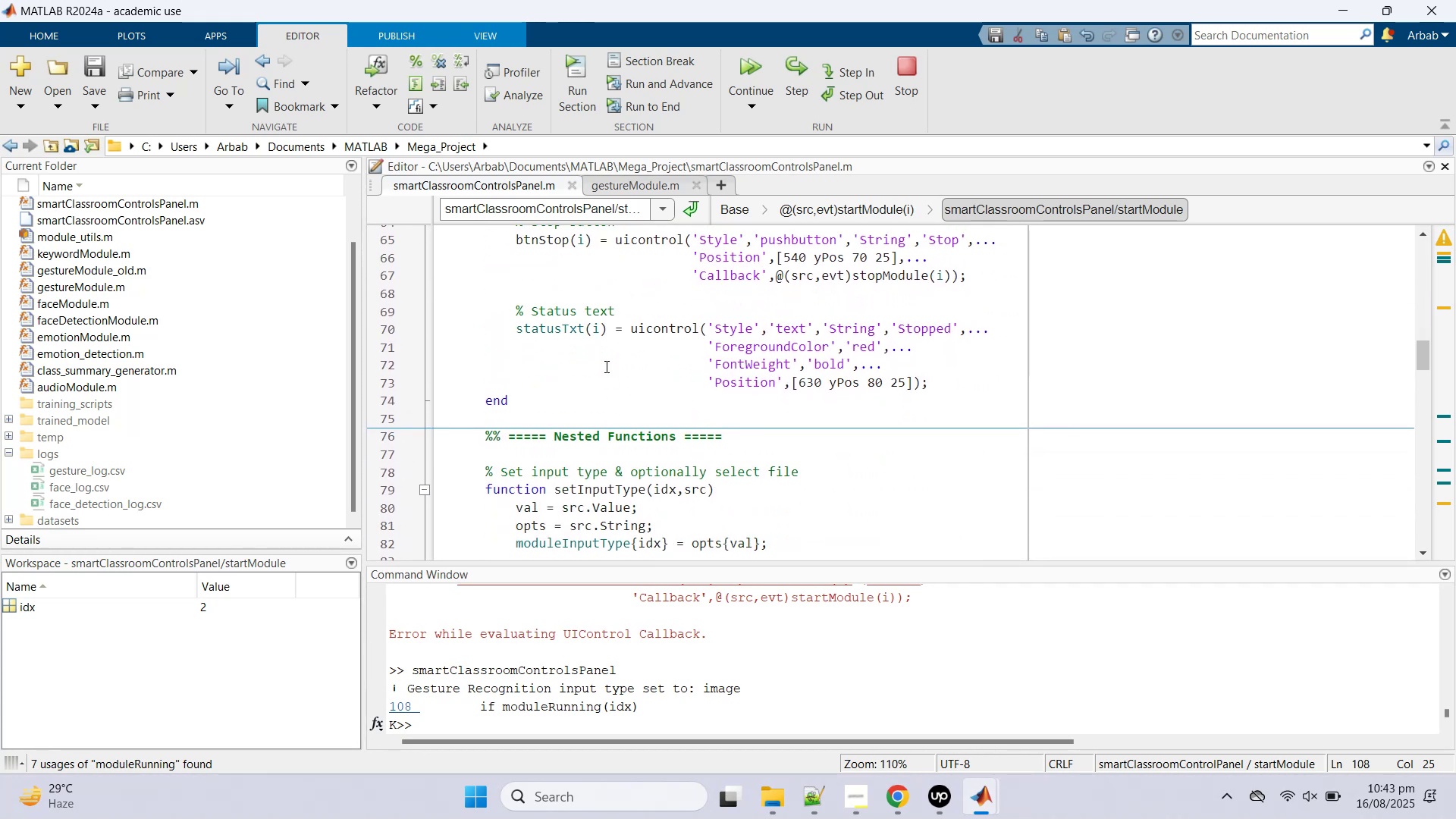 
scroll: coordinate [605, 366], scroll_direction: up, amount: 2.0
 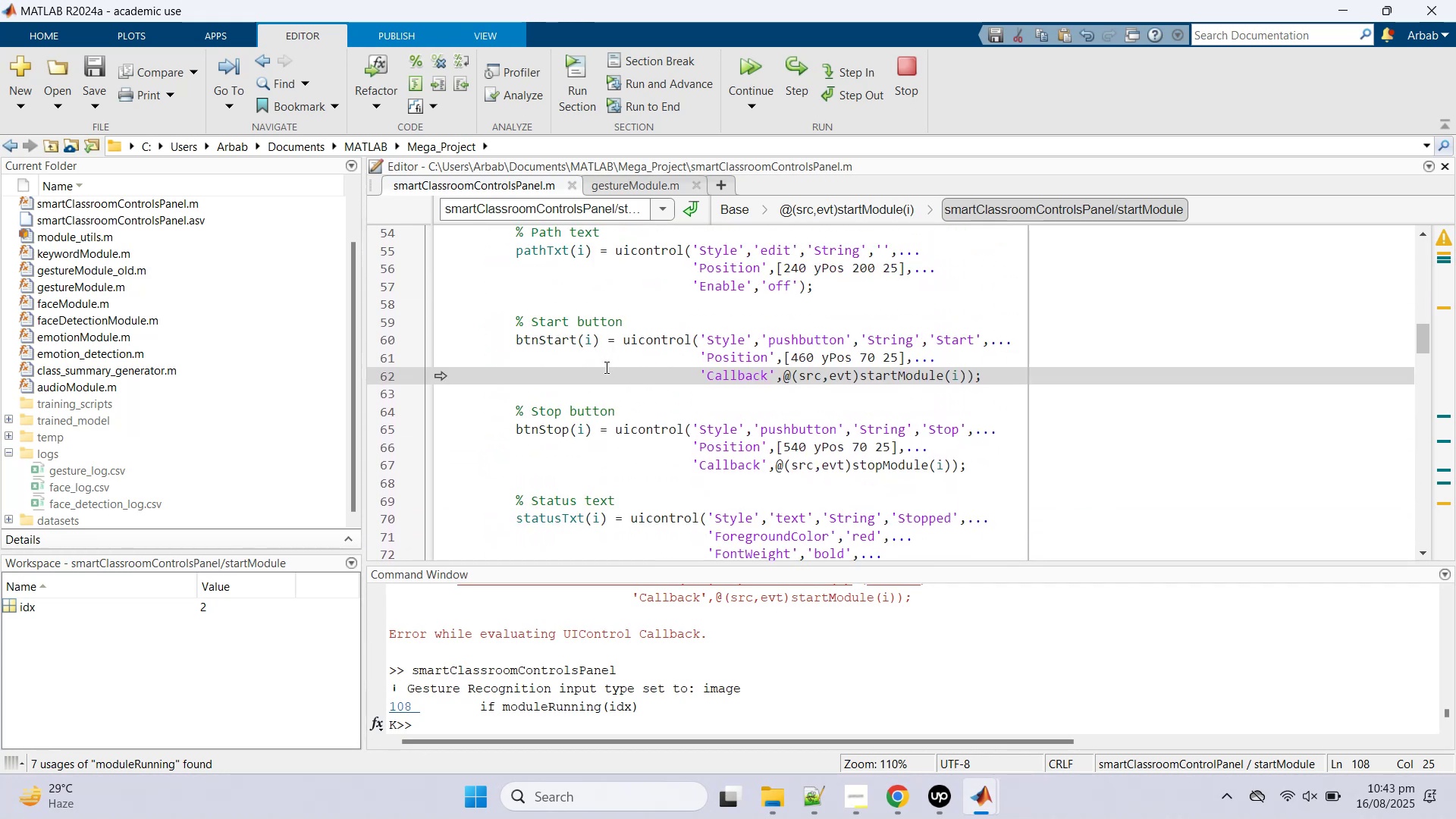 
scroll: coordinate [605, 371], scroll_direction: down, amount: 1.0
 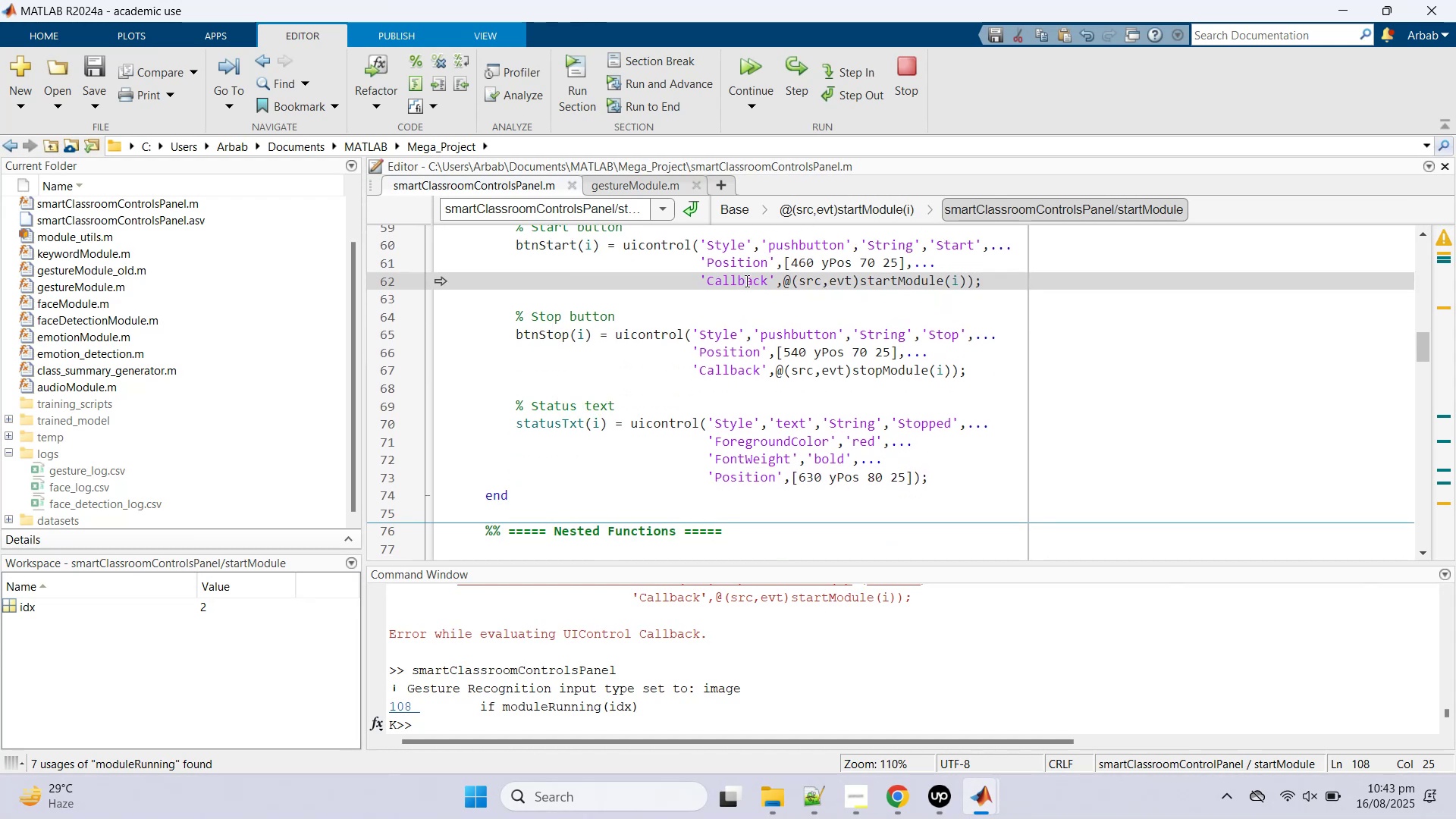 
wait(5.06)
 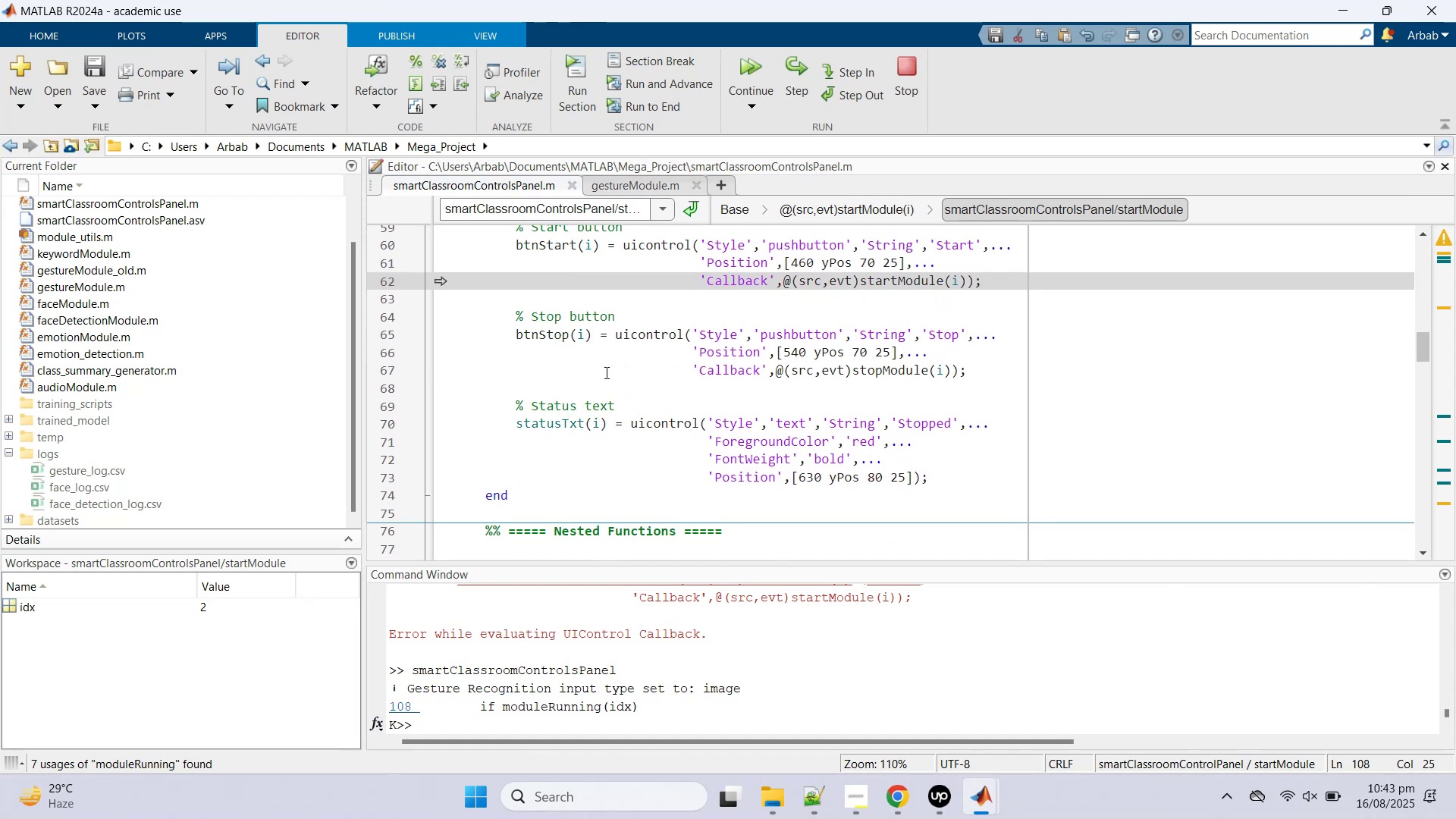 
scroll: coordinate [654, 409], scroll_direction: down, amount: 8.0
 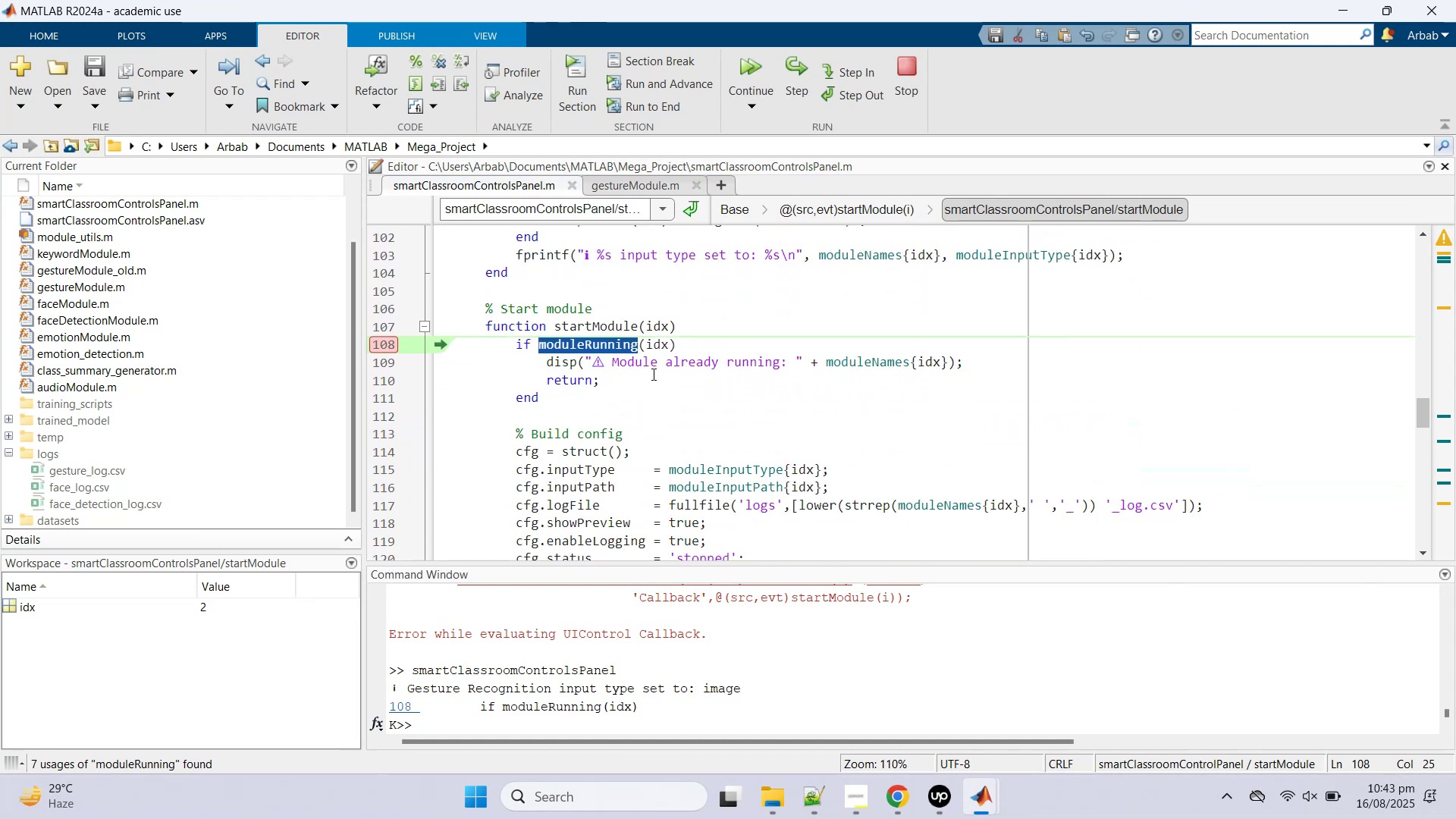 
mouse_move([642, 327])
 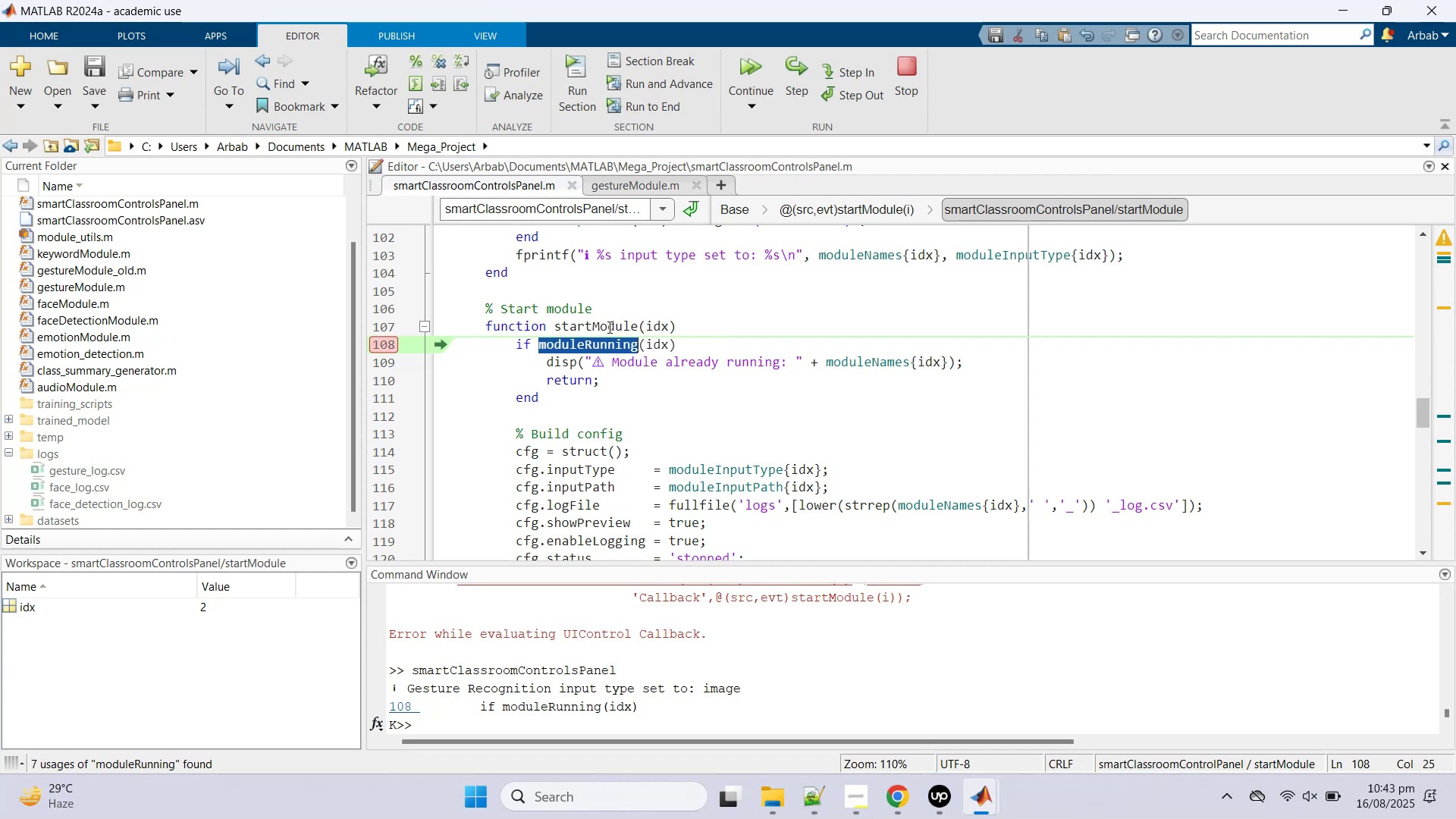 
scroll: coordinate [619, 338], scroll_direction: up, amount: 20.0
 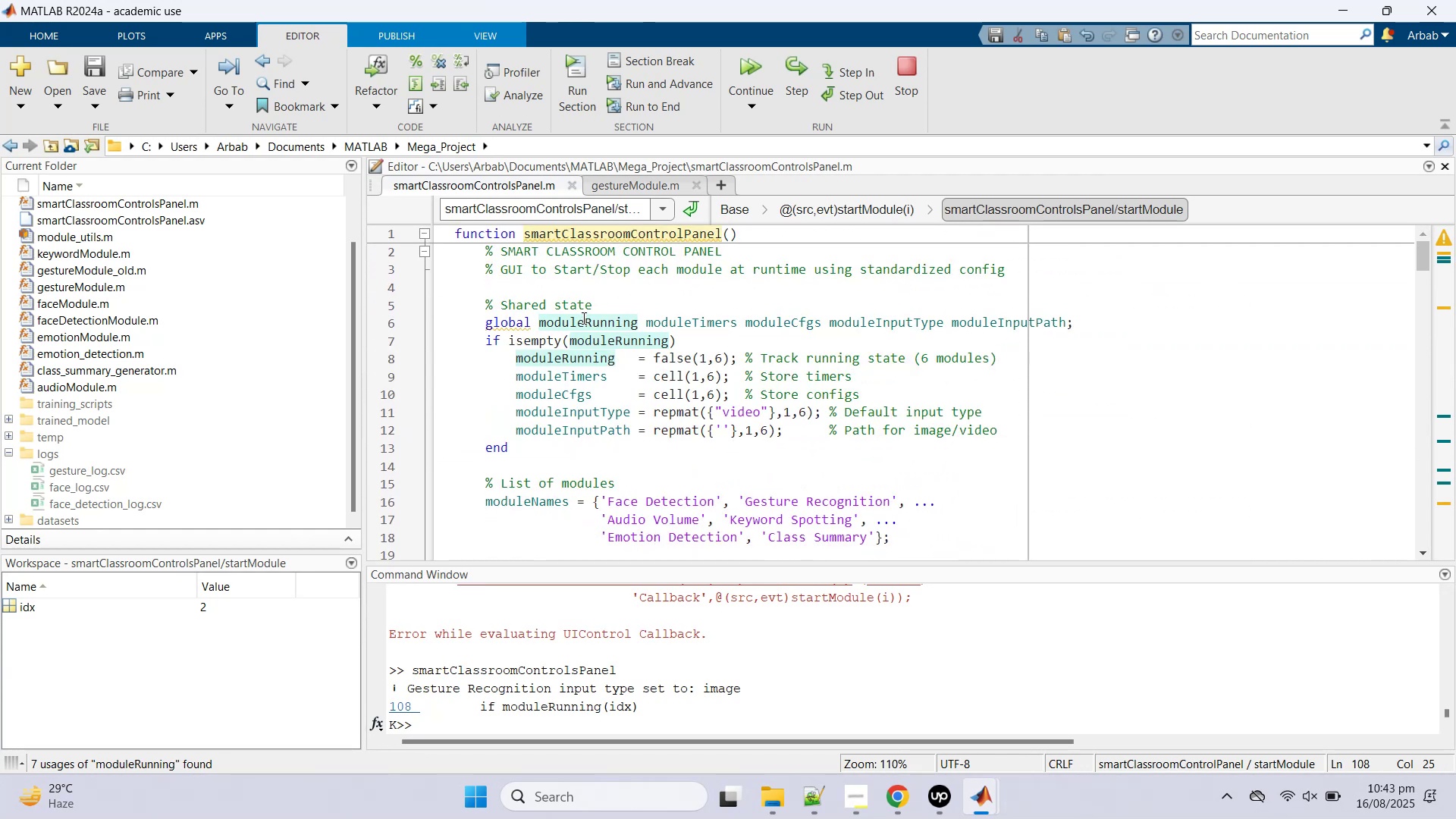 
double_click([582, 318])
 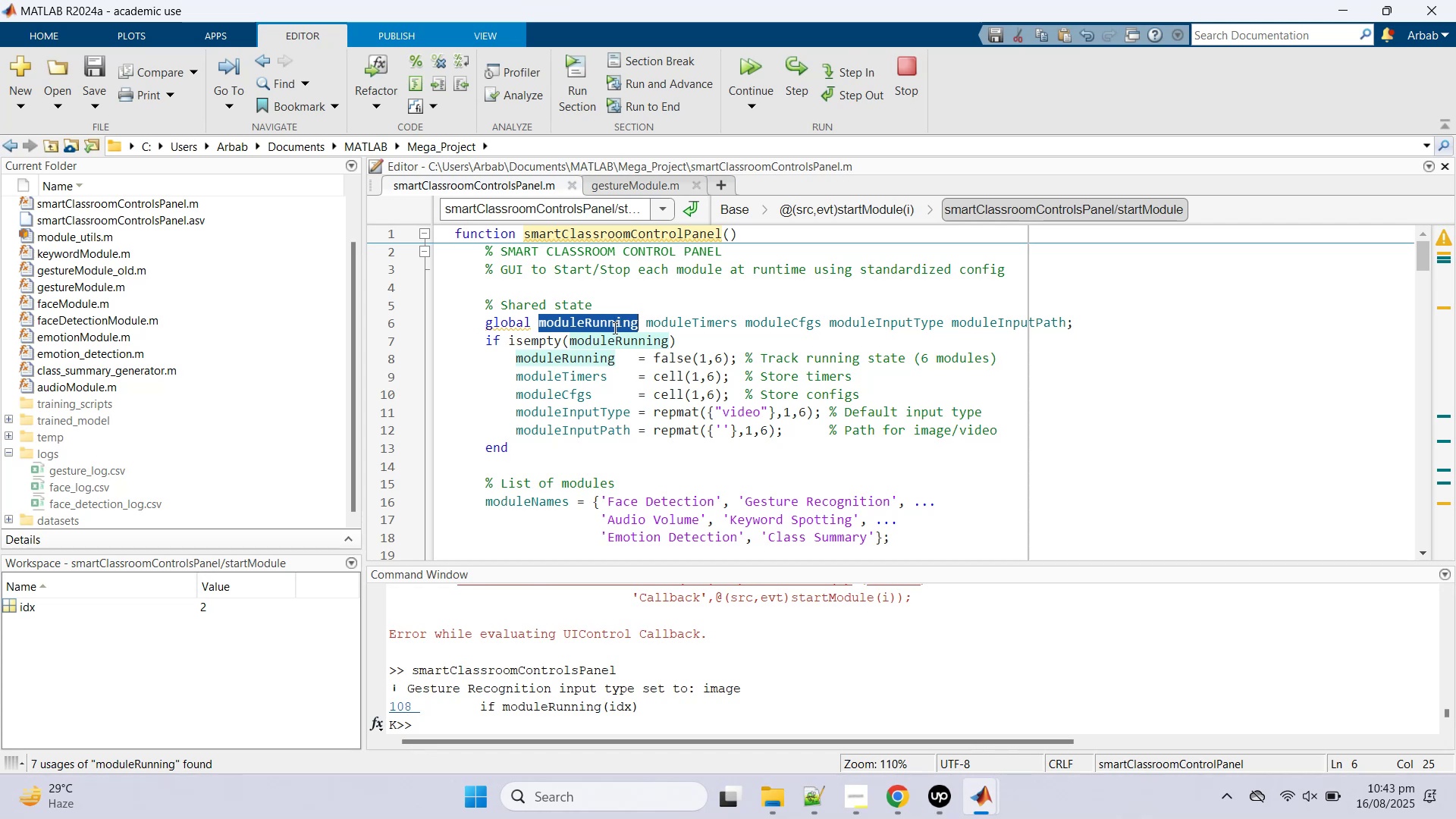 
mouse_move([507, 347])
 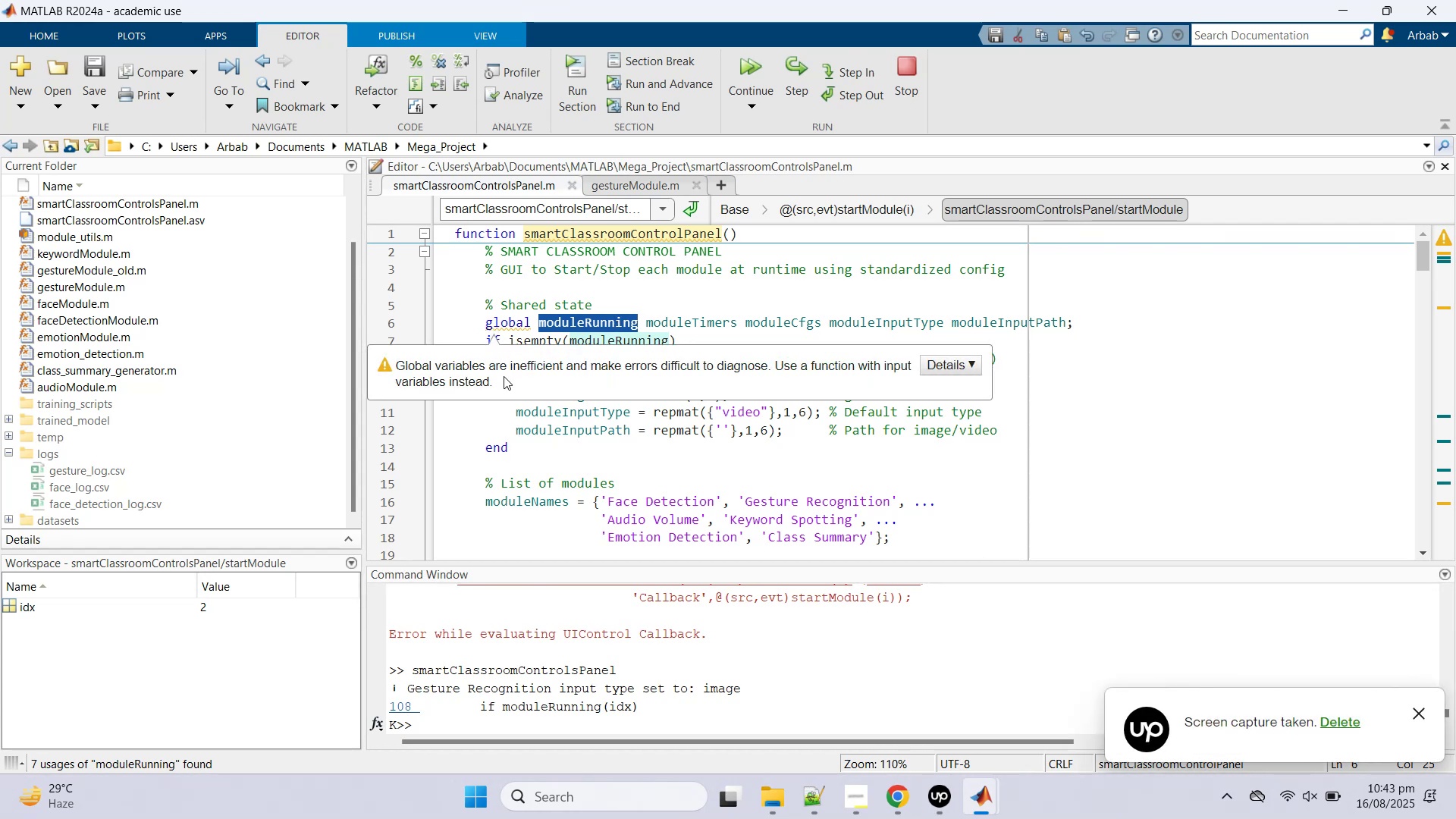 
double_click([504, 376])
 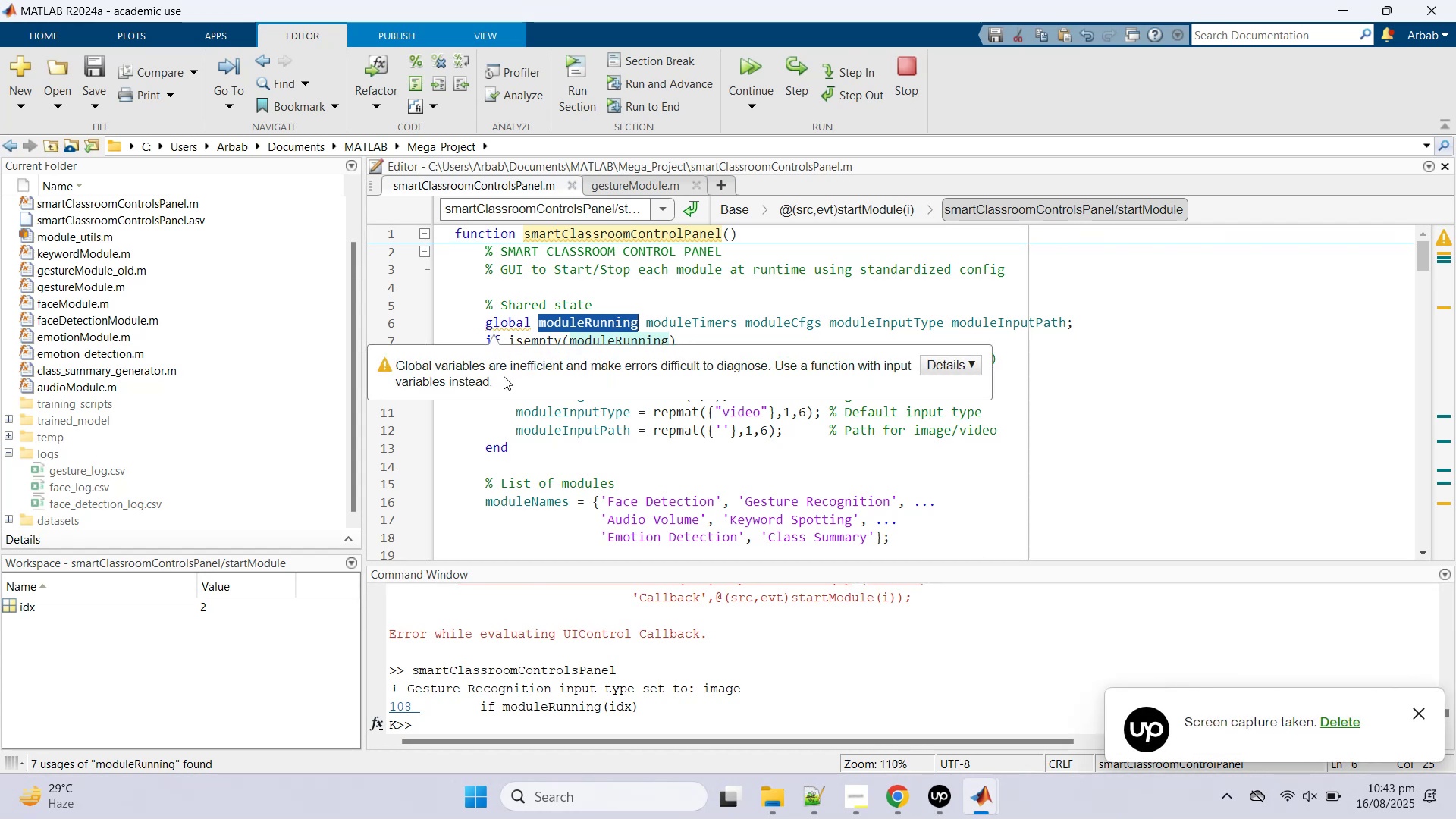 
triple_click([504, 376])
 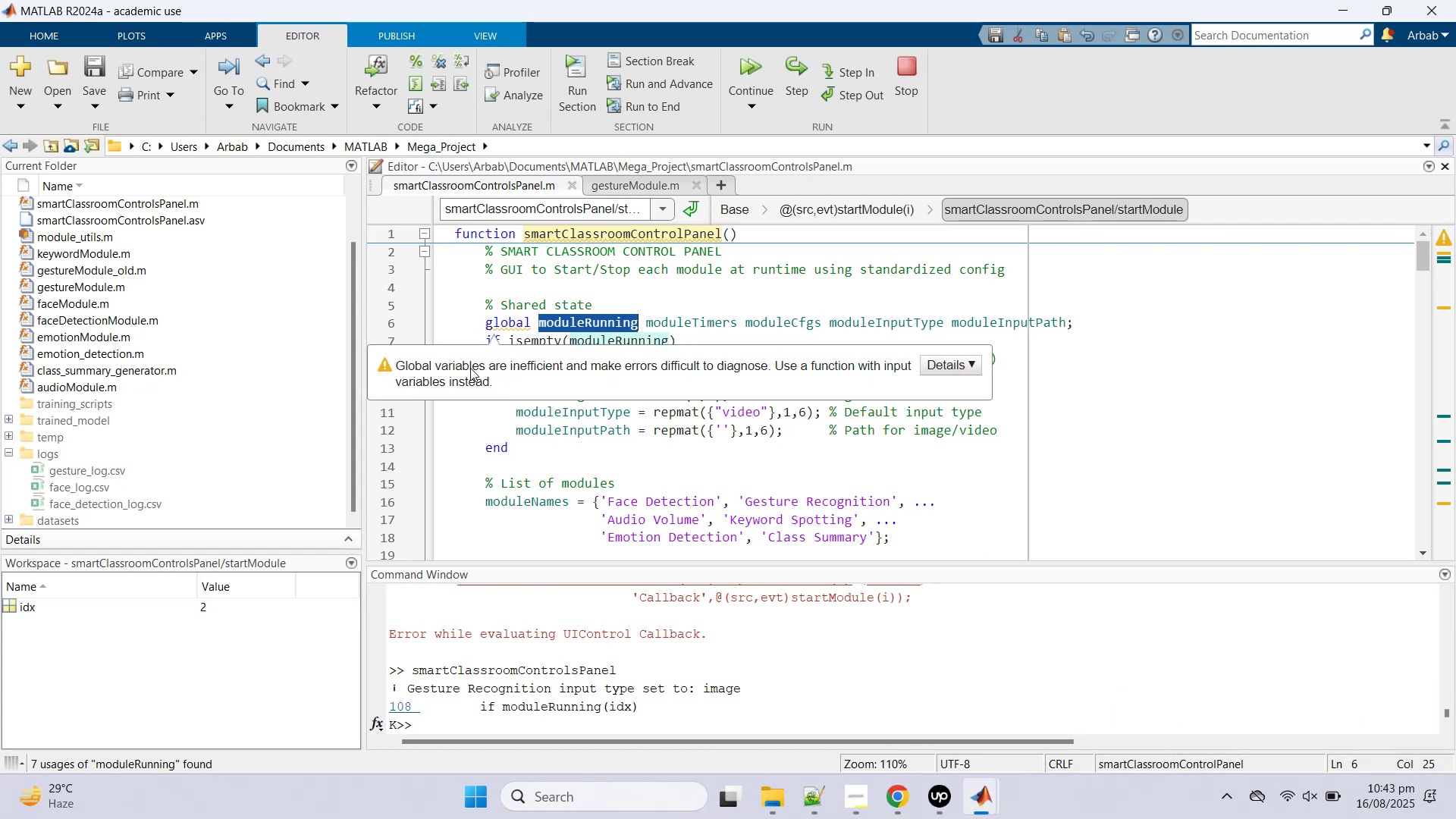 
triple_click([470, 368])
 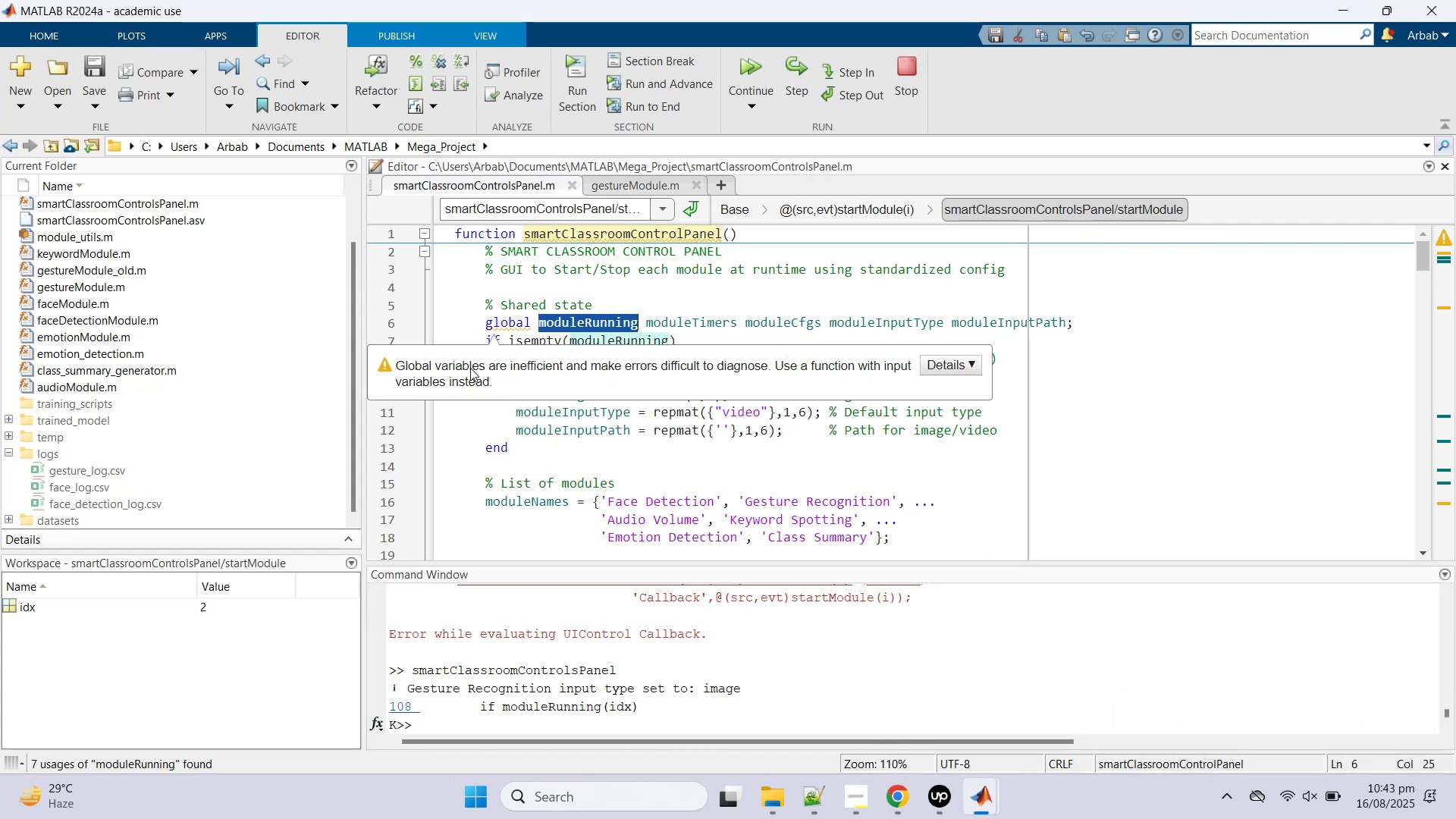 
triple_click([470, 368])
 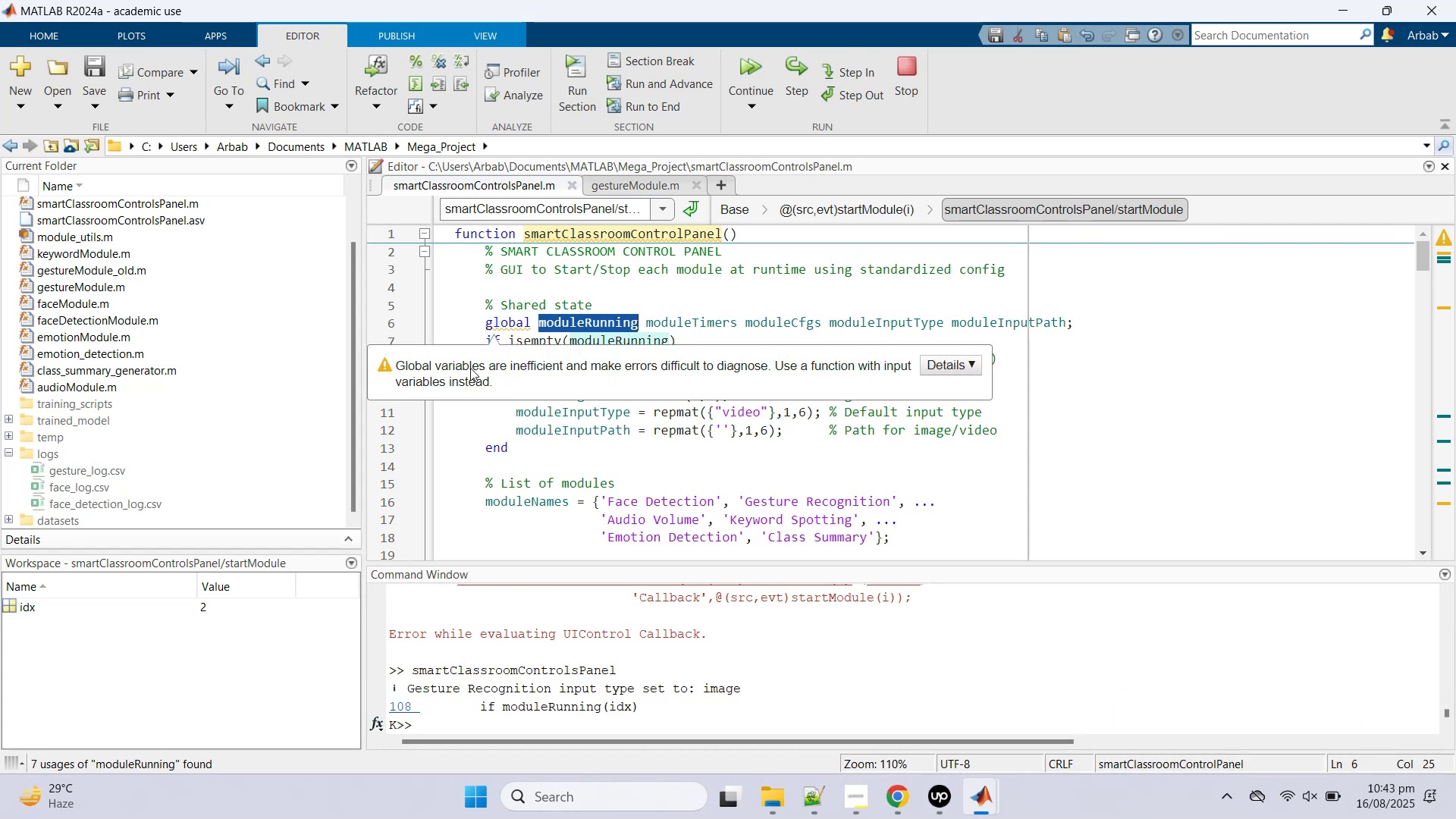 
triple_click([470, 368])
 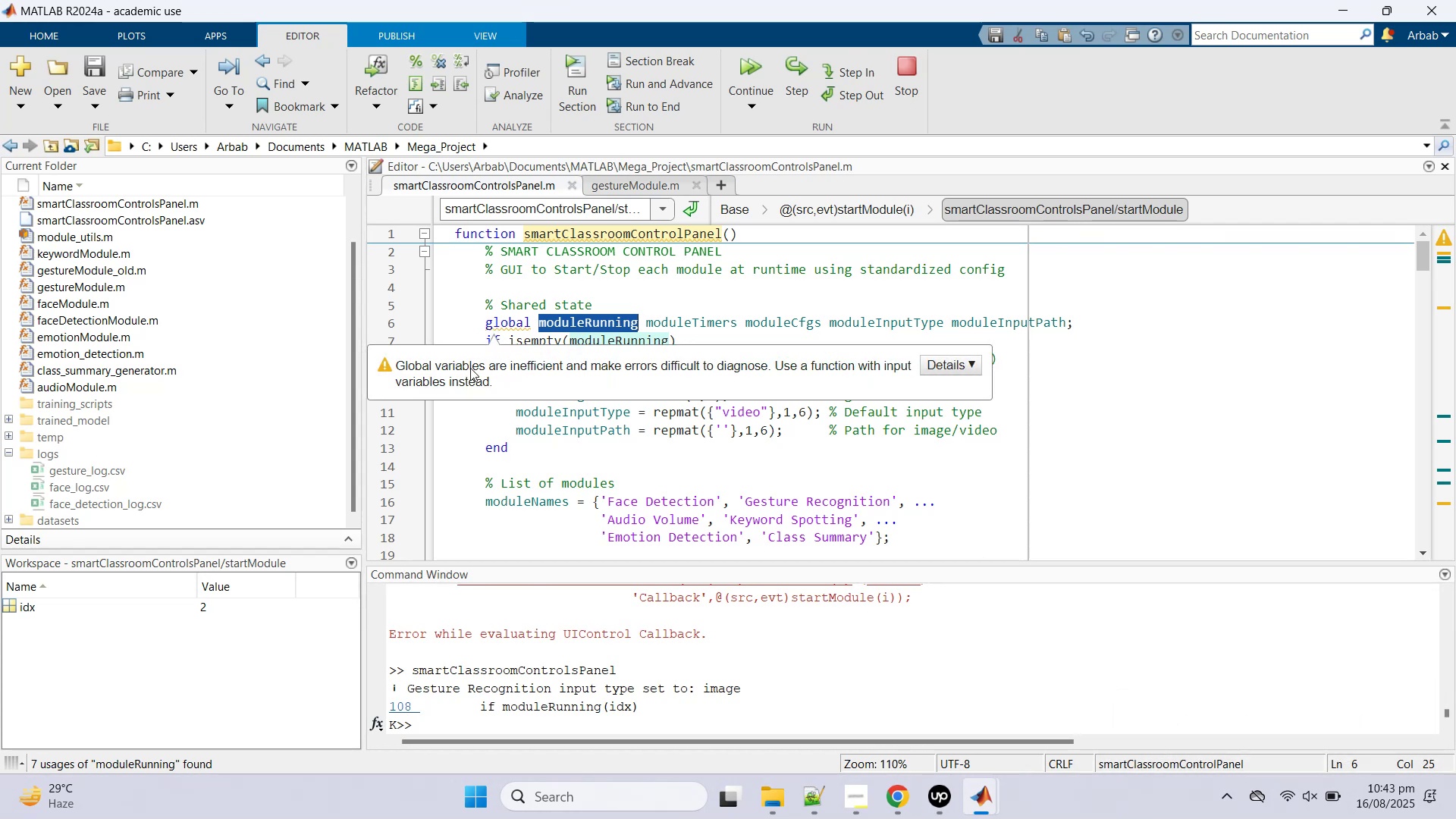 
triple_click([470, 368])
 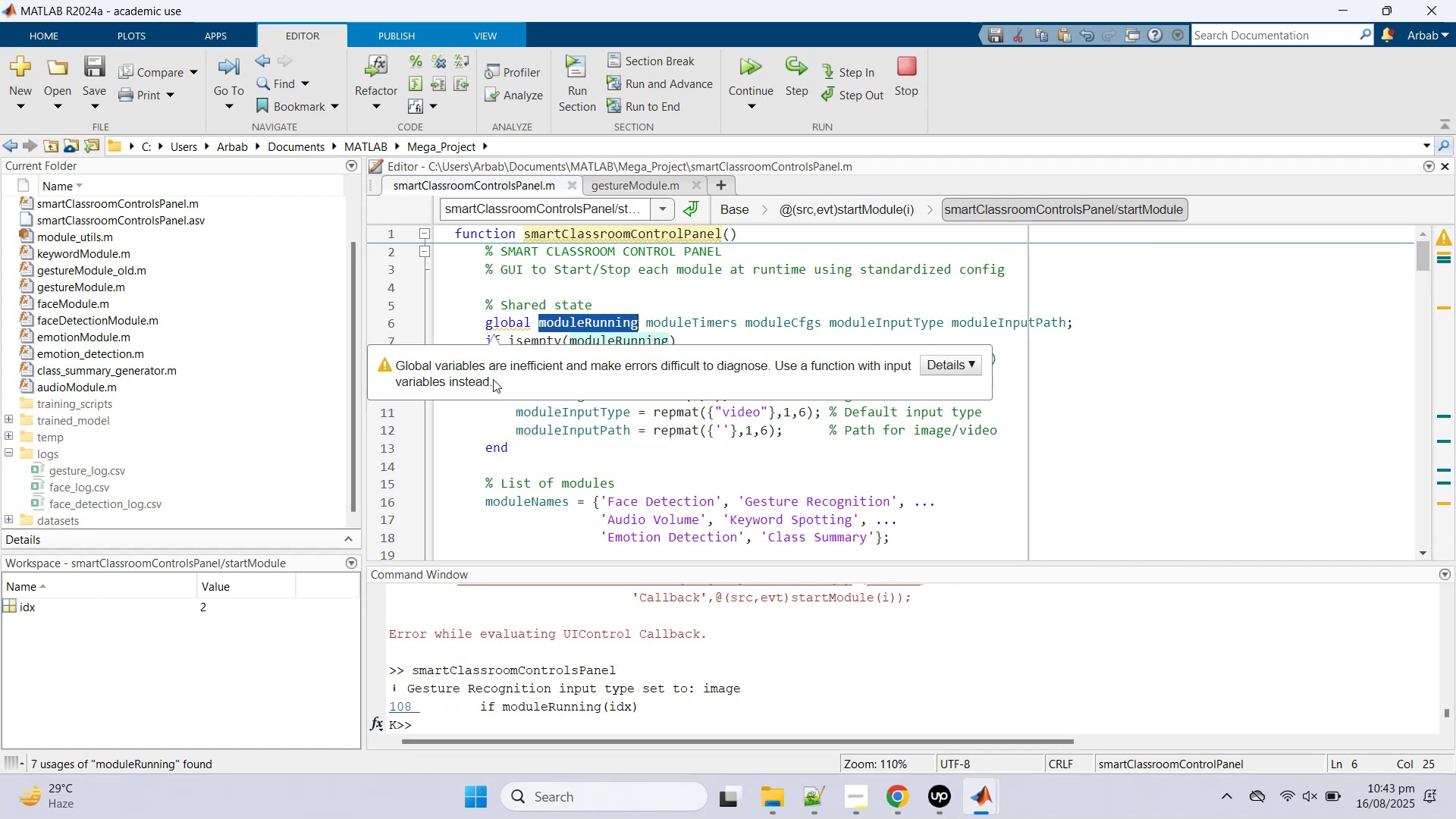 
left_click_drag(start_coordinate=[494, 379], to_coordinate=[388, 359])
 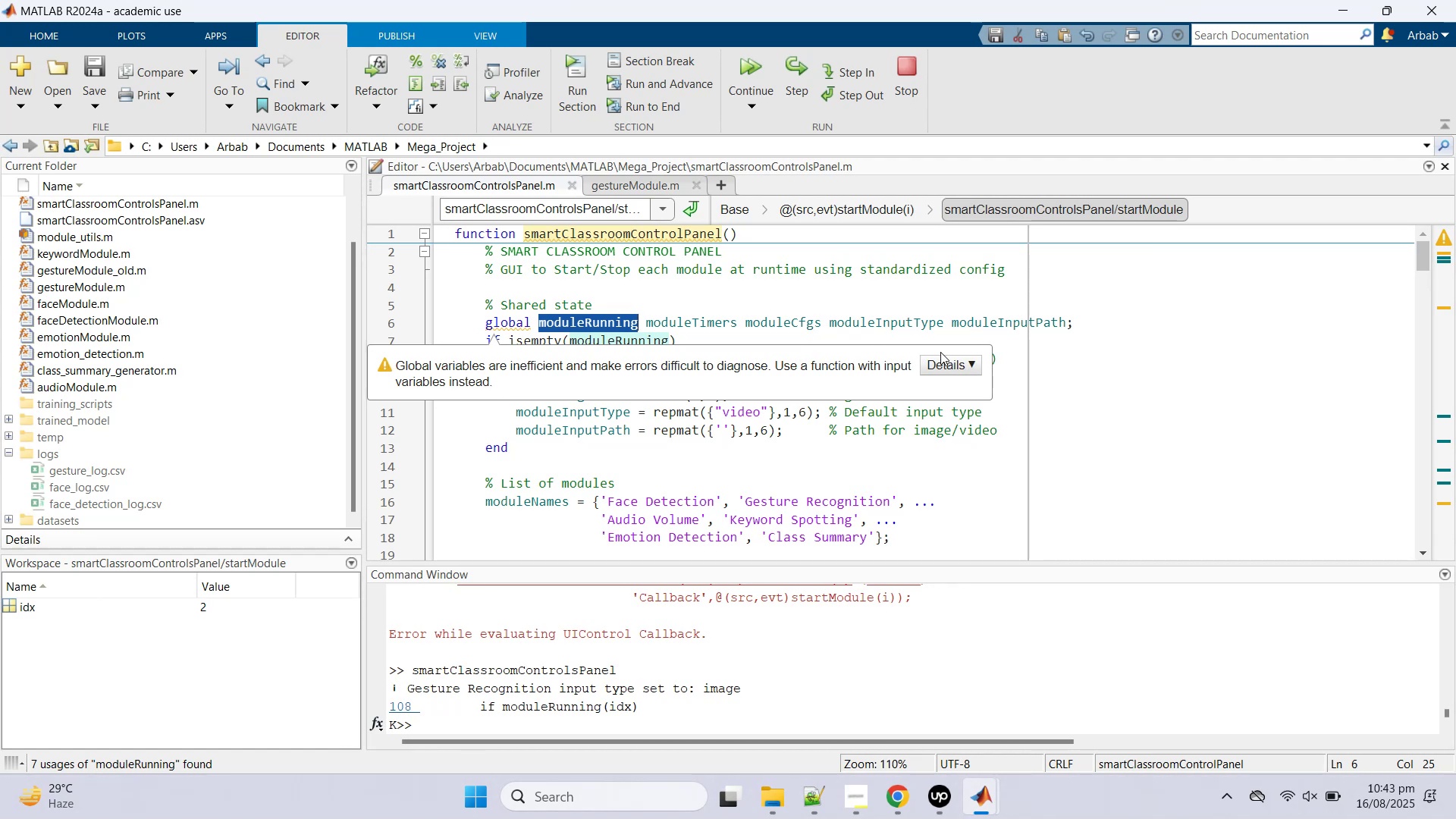 
left_click([968, 359])
 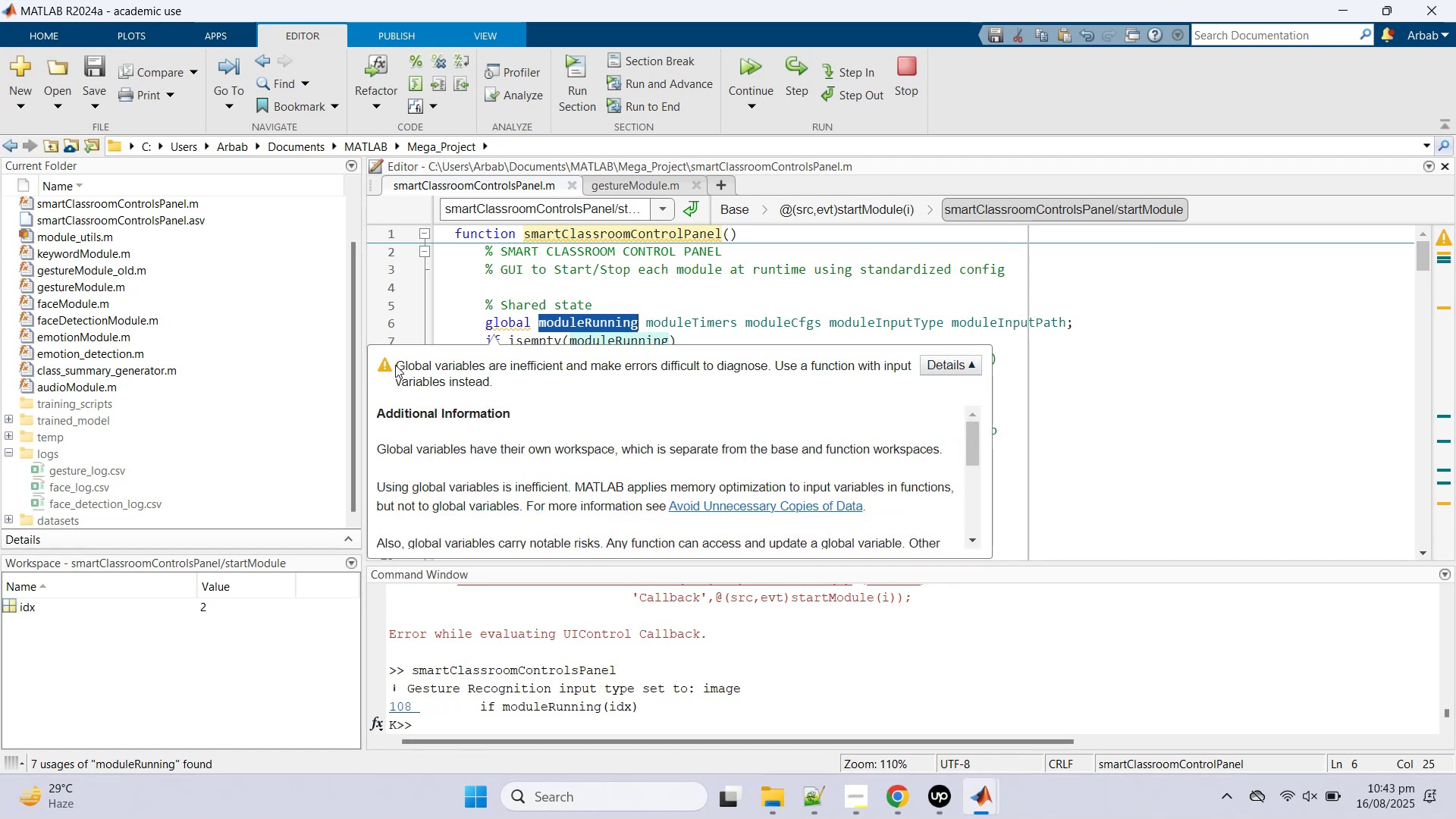 
left_click_drag(start_coordinate=[394, 363], to_coordinate=[476, 374])
 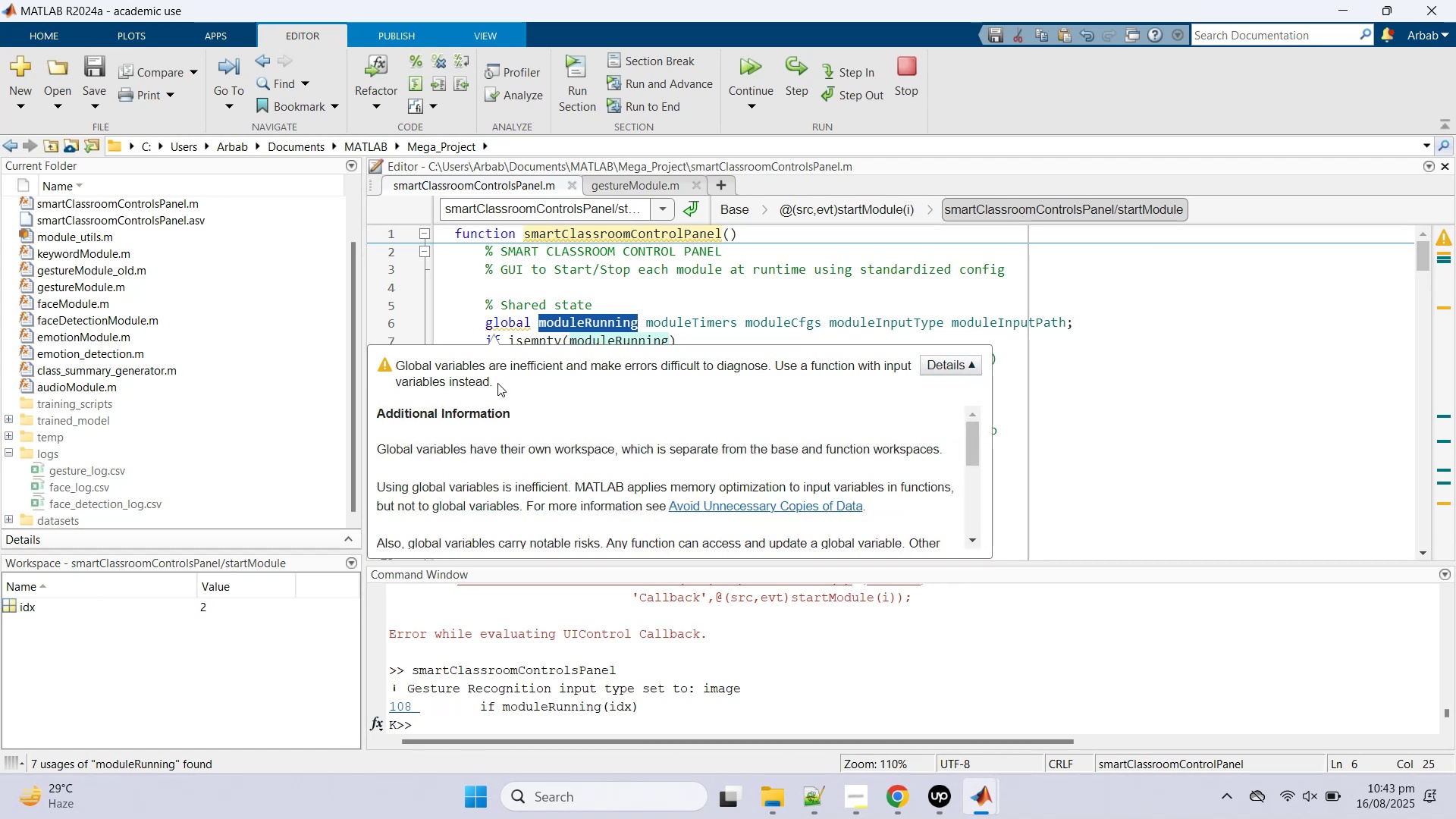 
left_click_drag(start_coordinate=[495, 379], to_coordinate=[419, 359])
 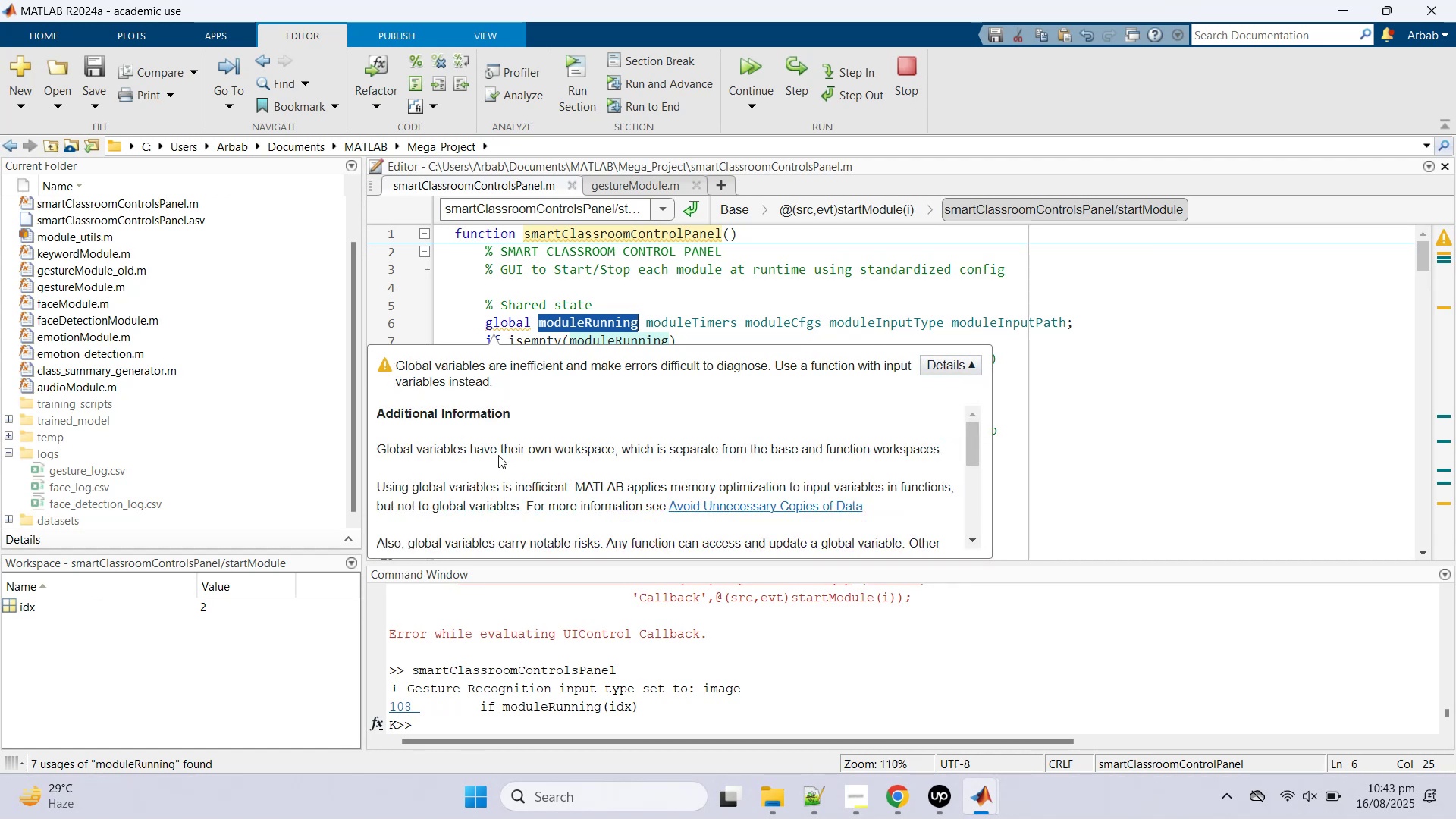 
double_click([498, 455])
 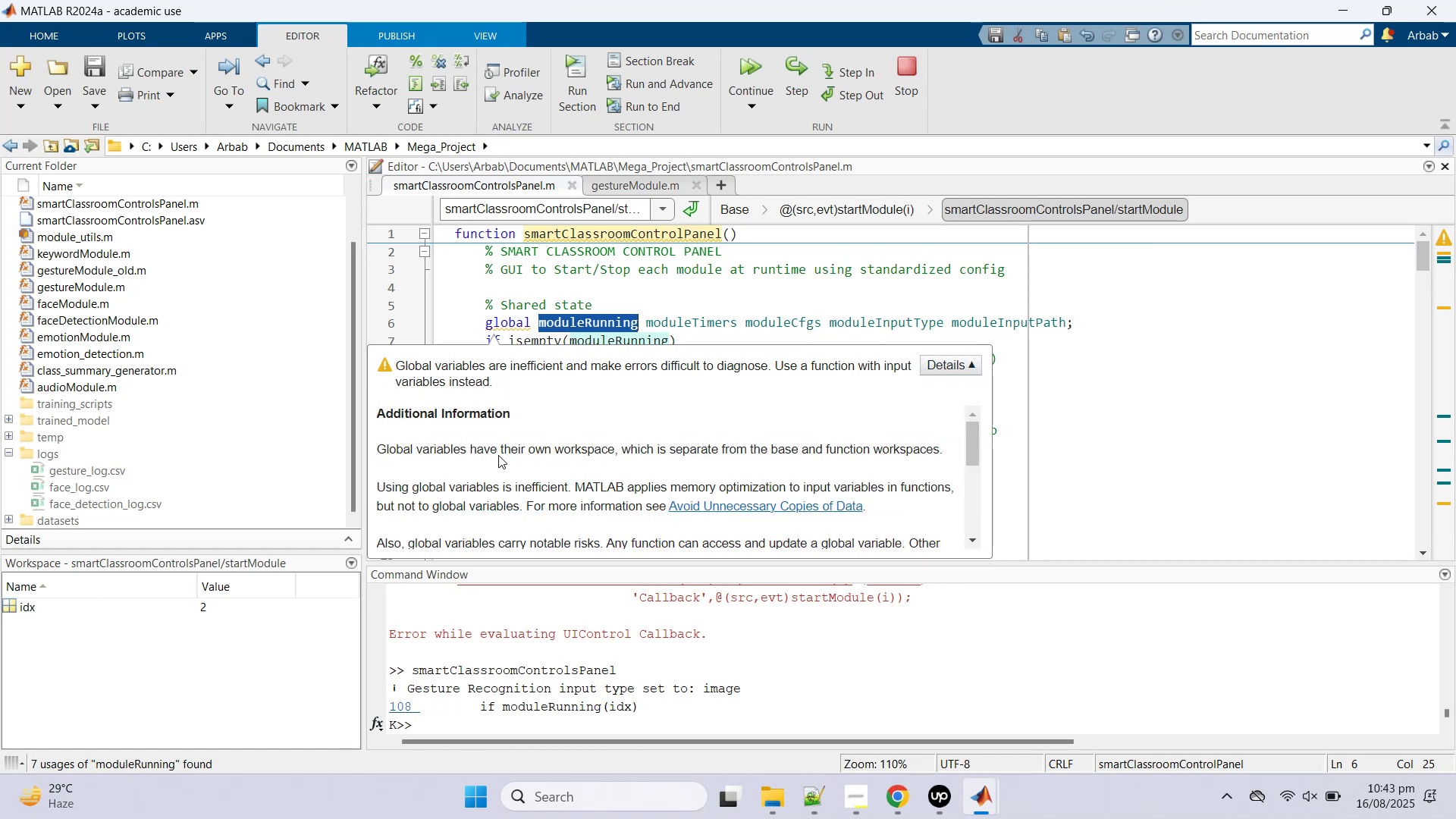 
triple_click([498, 455])
 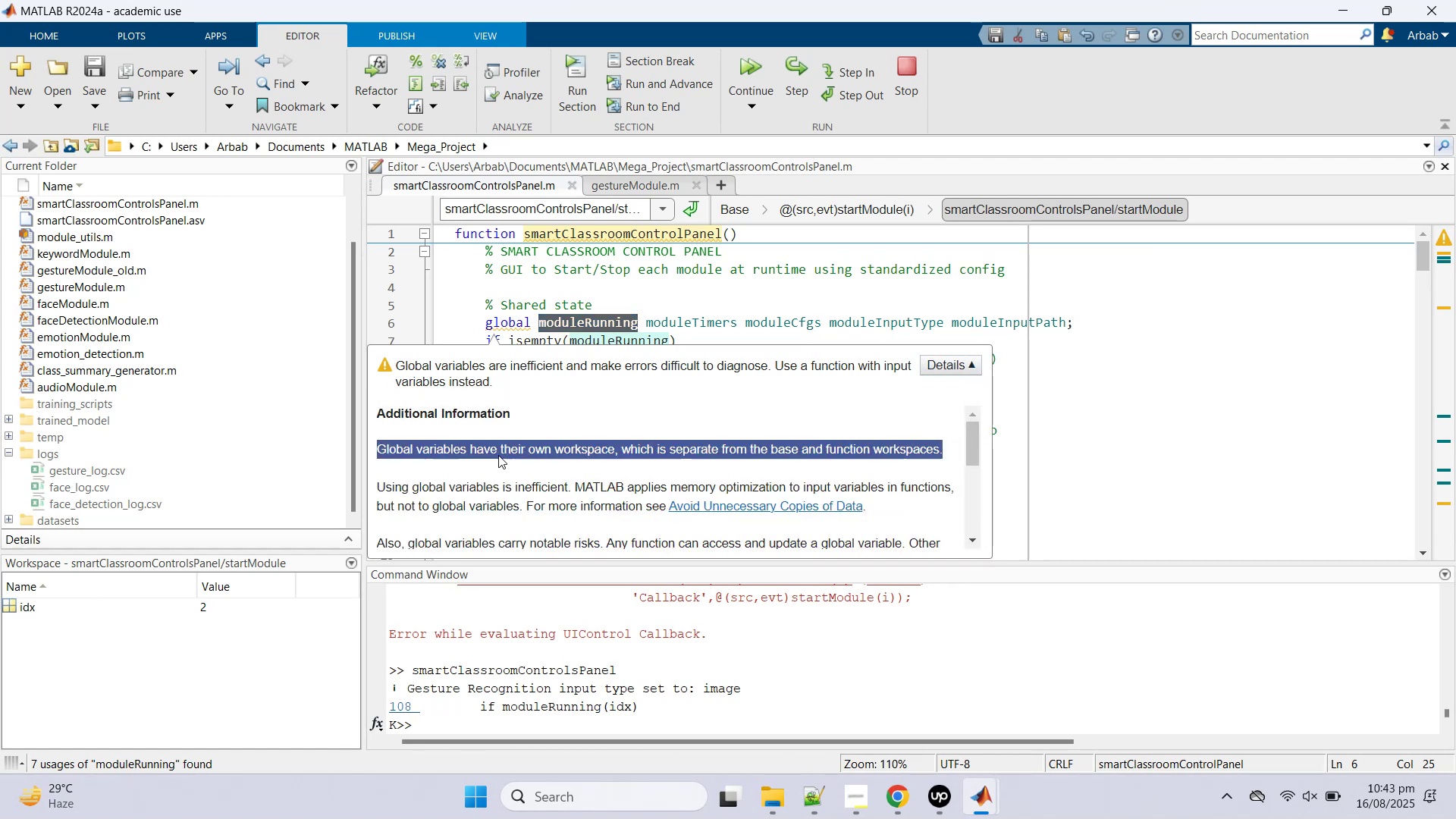 
triple_click([498, 455])
 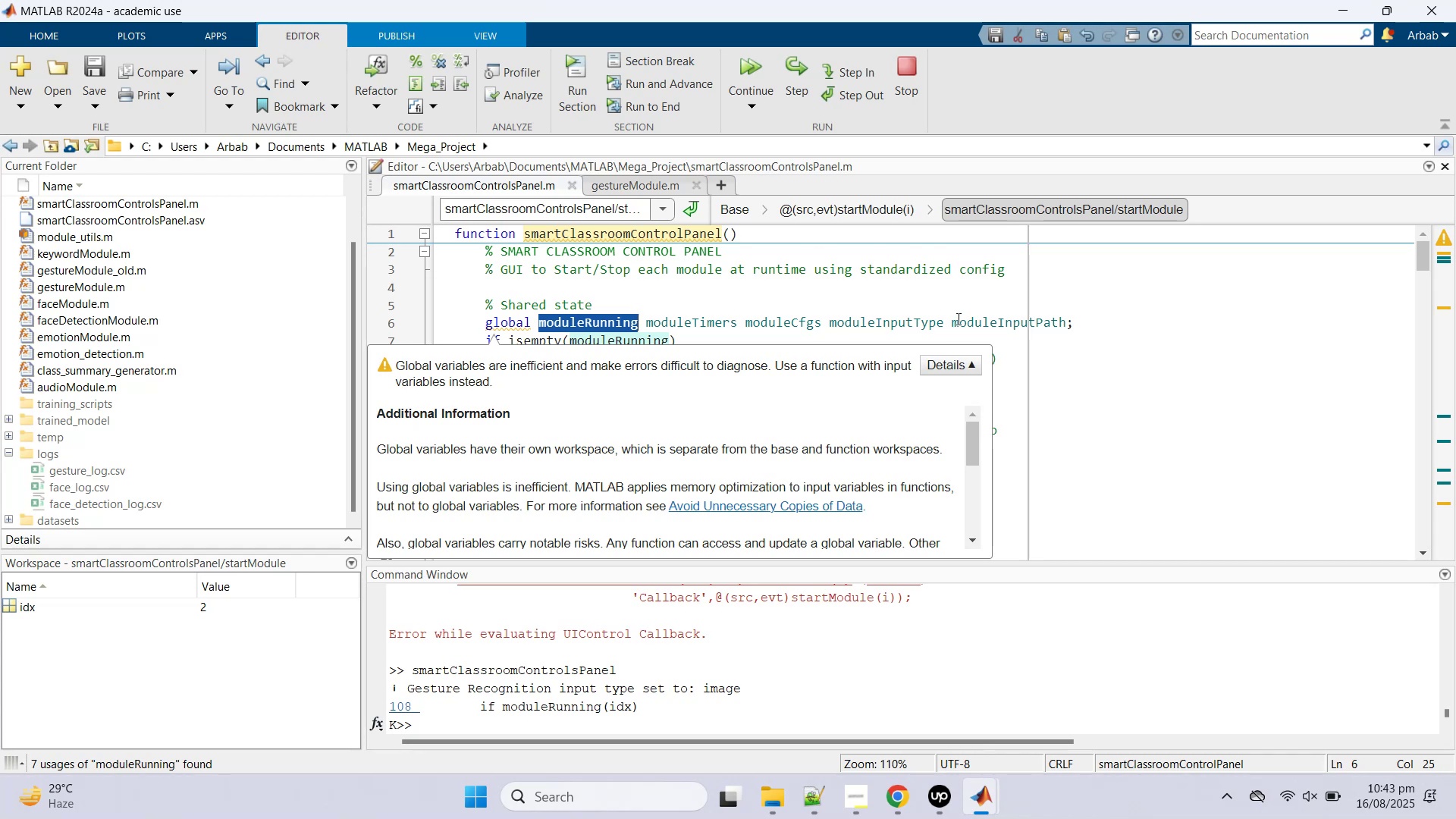 
wait(5.12)
 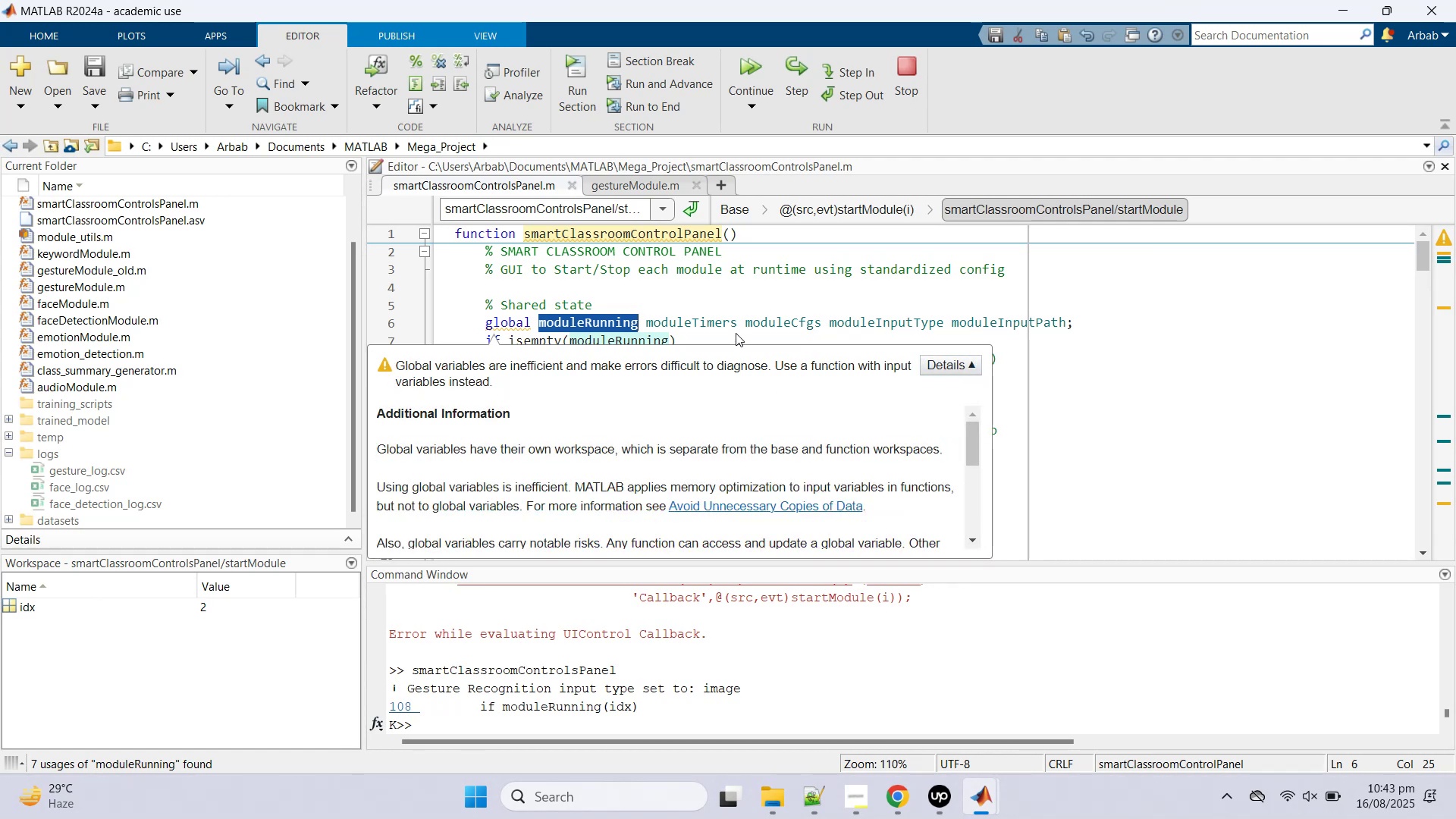 
left_click_drag(start_coordinate=[776, 362], to_coordinate=[874, 381])
 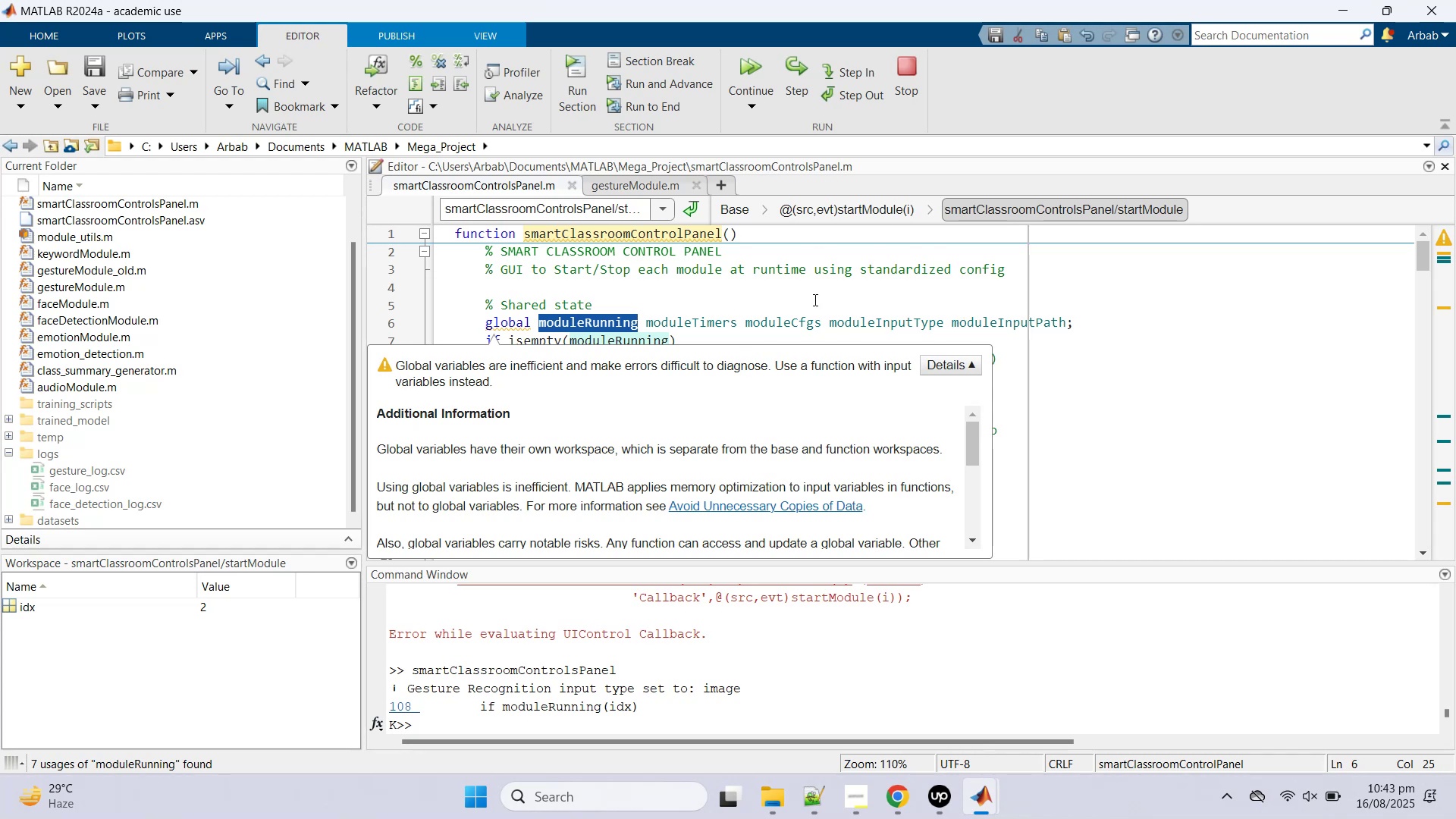 
left_click([814, 299])
 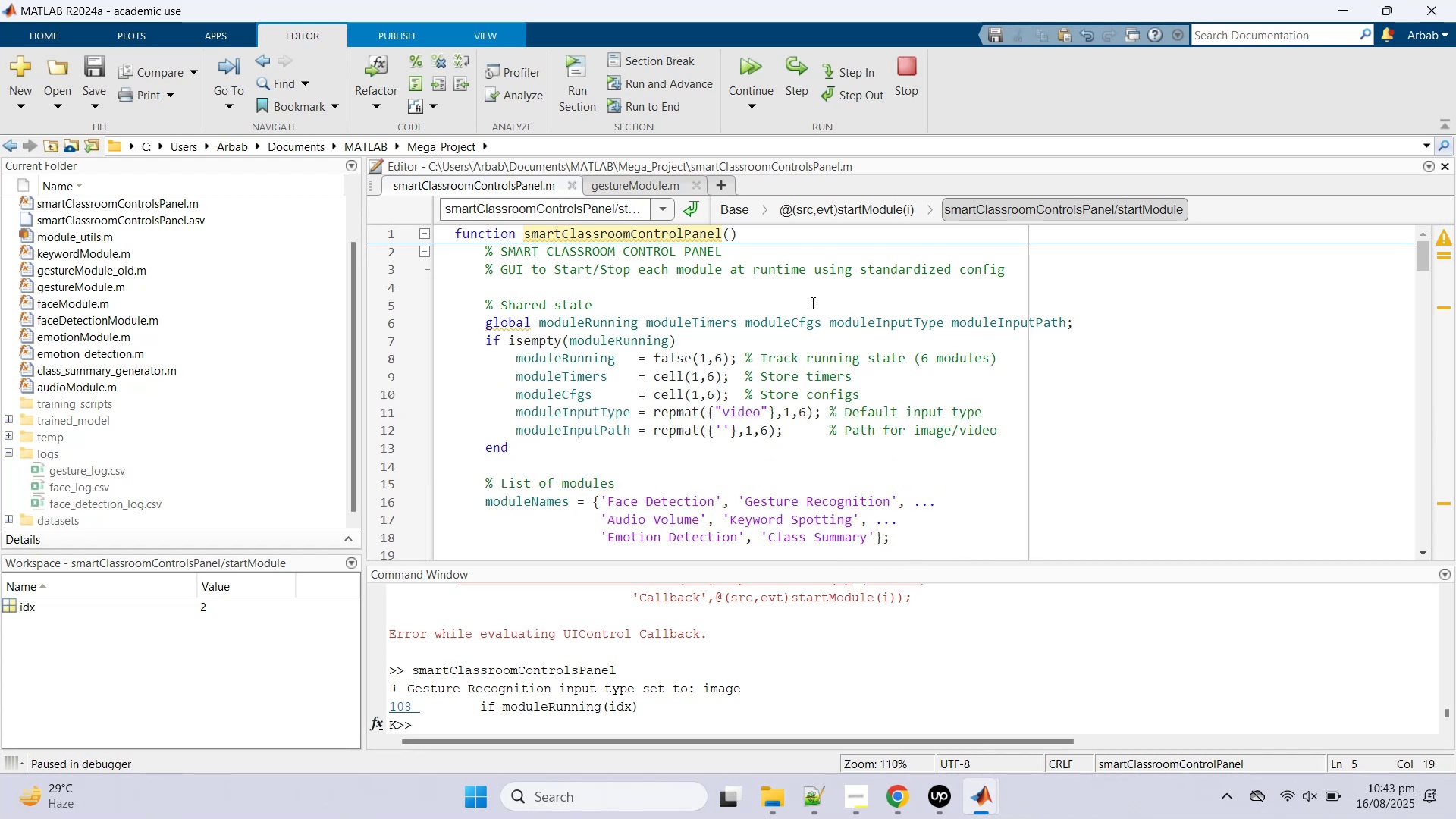 
scroll: coordinate [811, 303], scroll_direction: down, amount: 1.0
 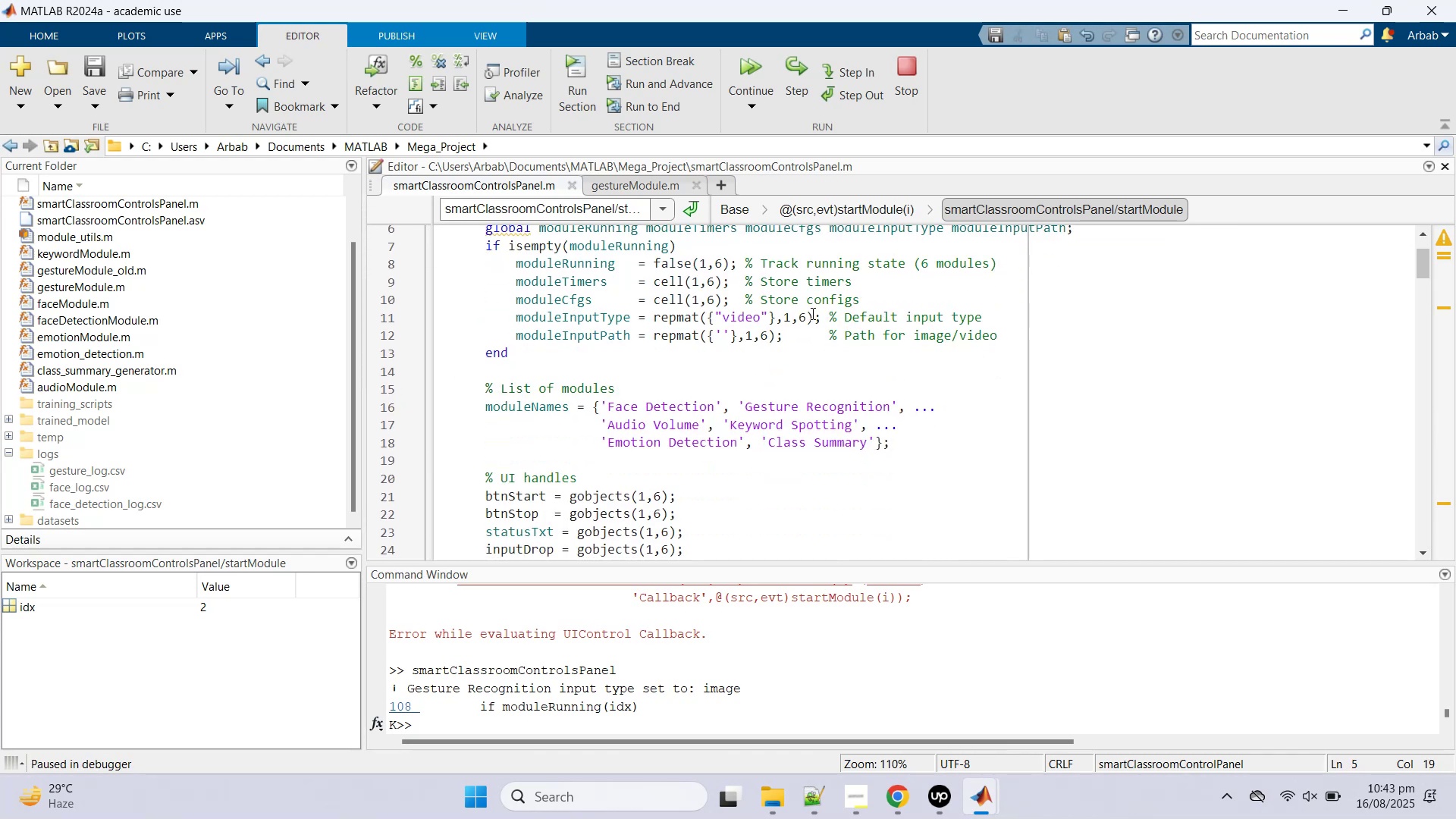 
left_click([814, 312])
 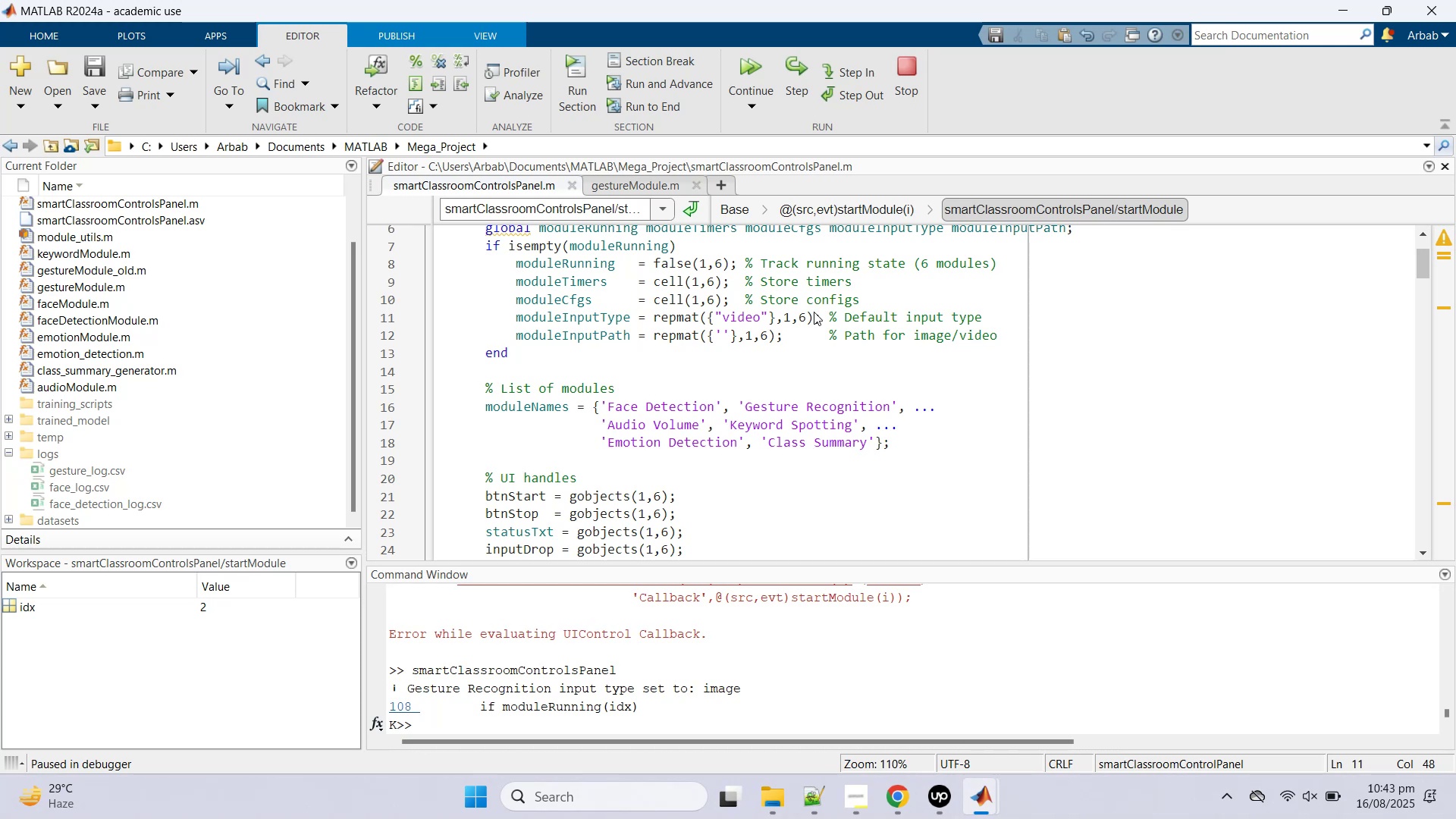 
scroll: coordinate [790, 686], scroll_direction: up, amount: 3.0
 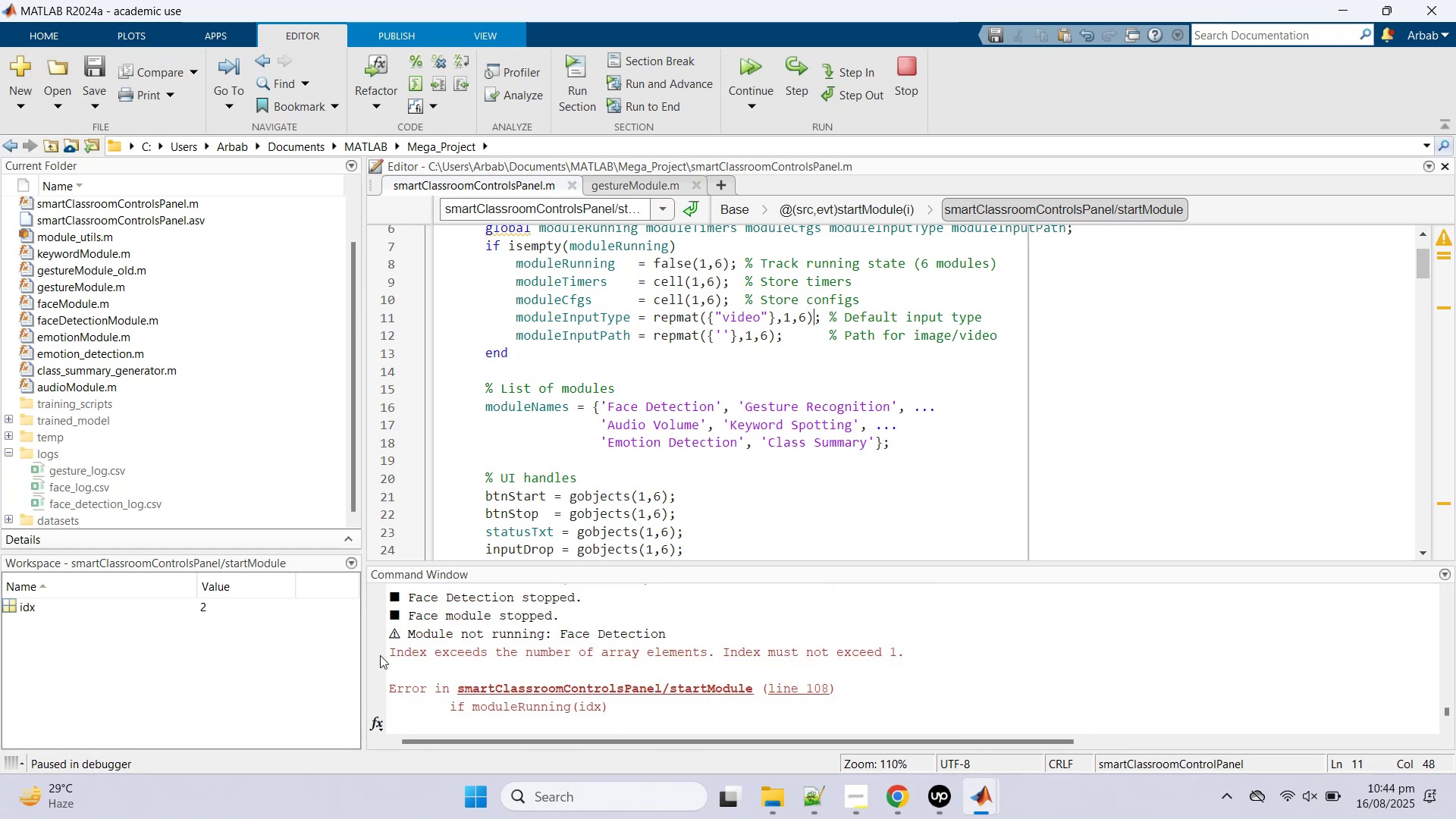 
left_click_drag(start_coordinate=[390, 651], to_coordinate=[893, 695])
 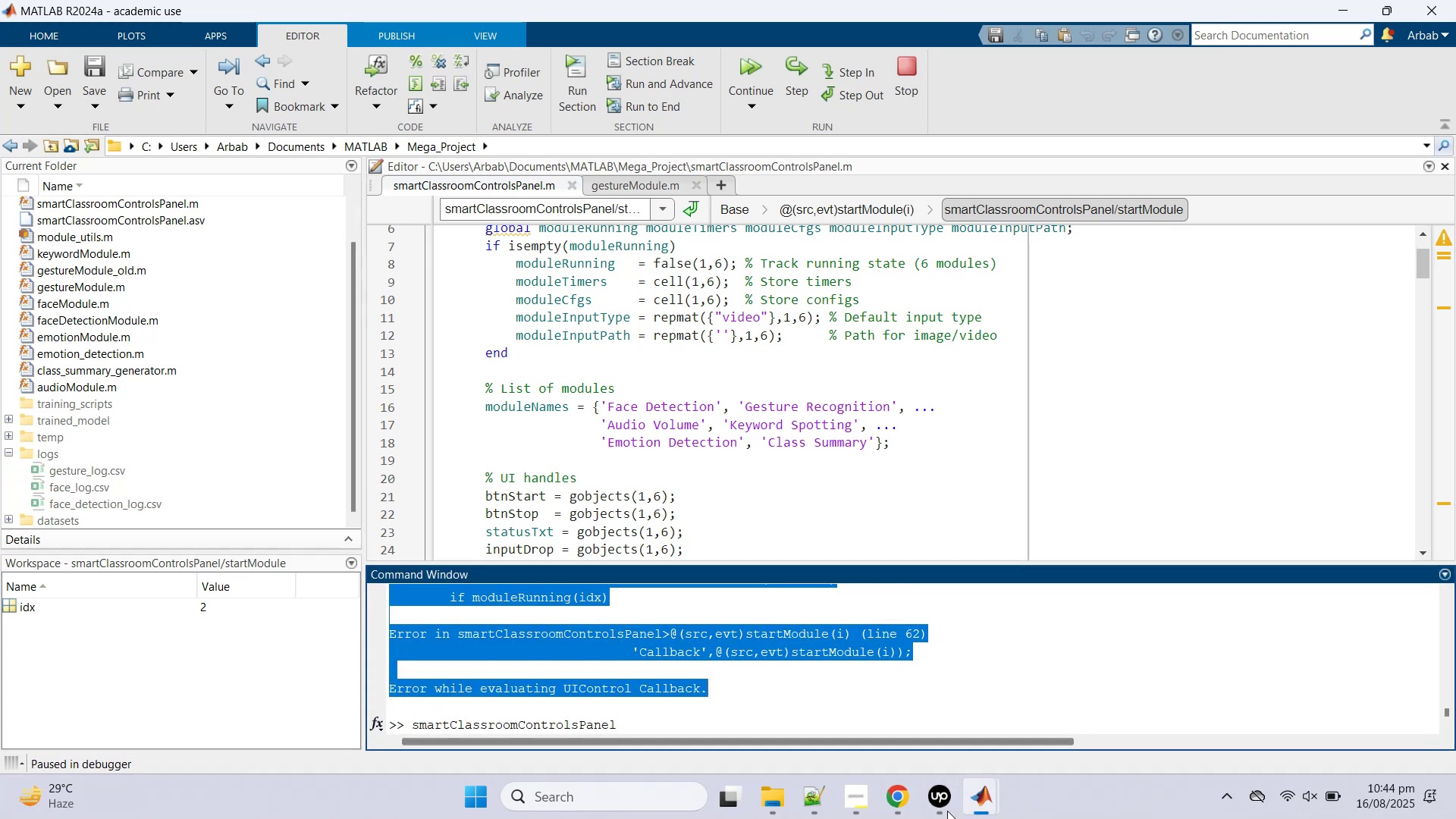 
scroll: coordinate [902, 689], scroll_direction: down, amount: 2.0
 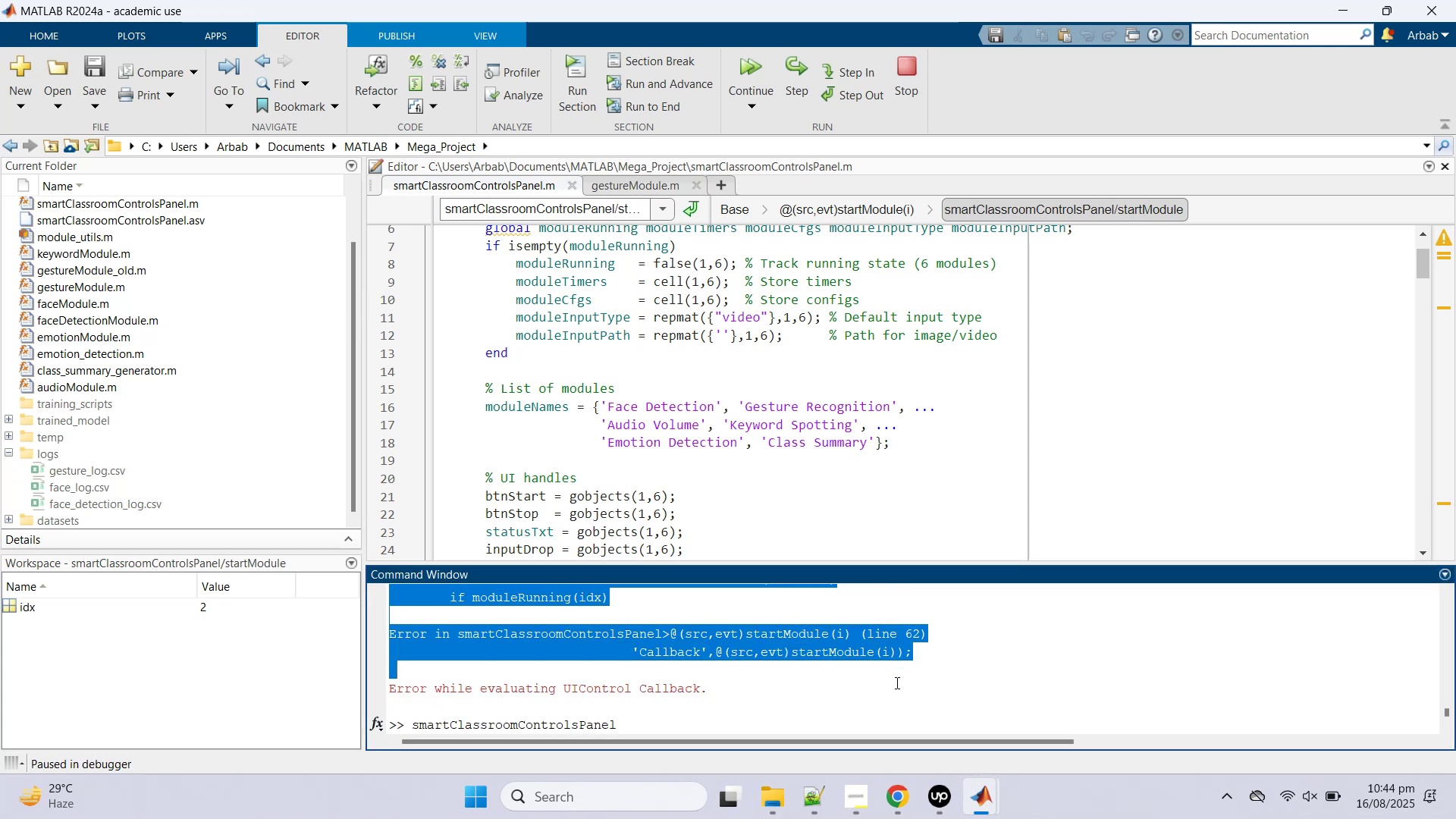 
key(Control+C)
 